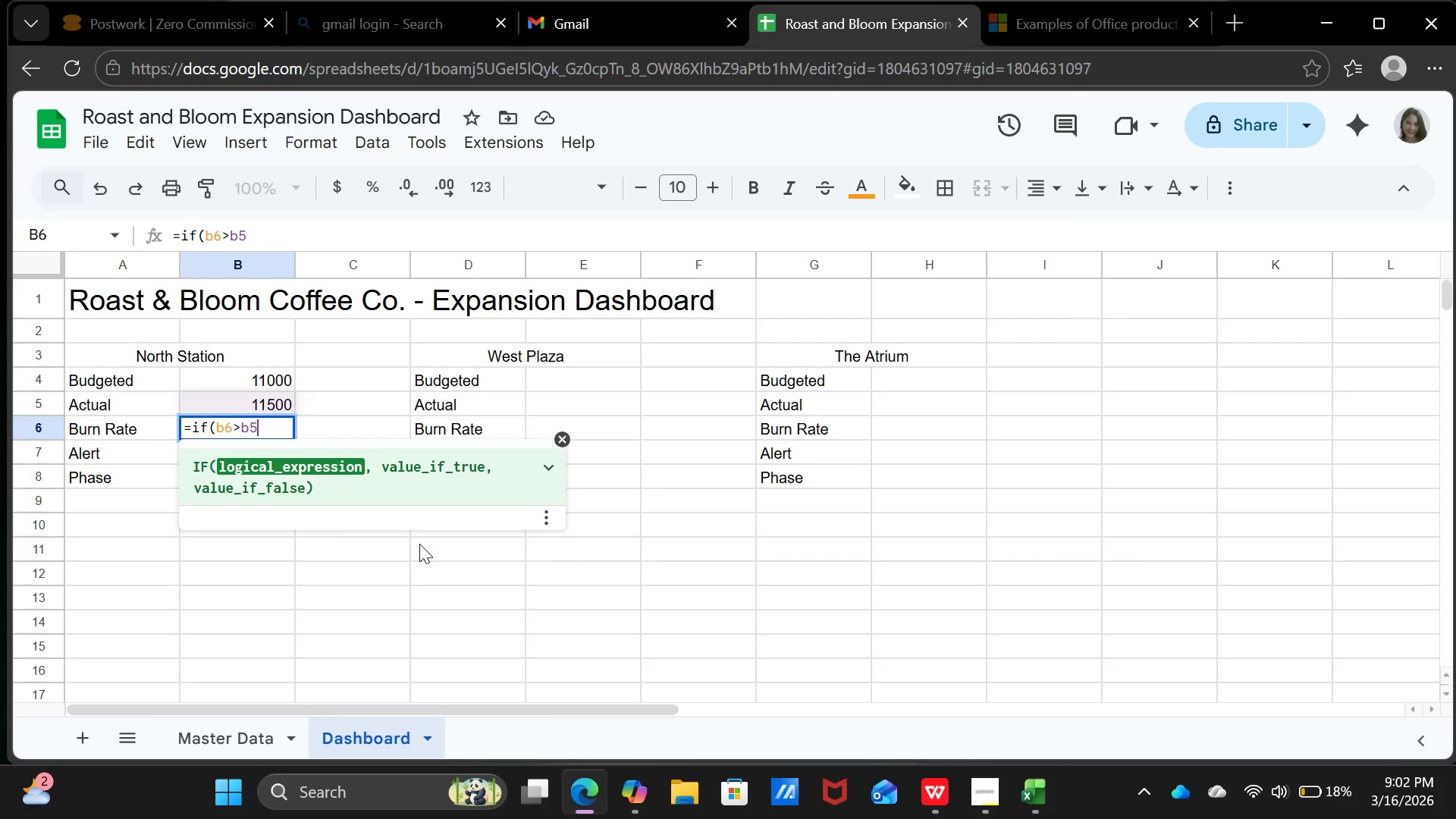 
wait(9.36)
 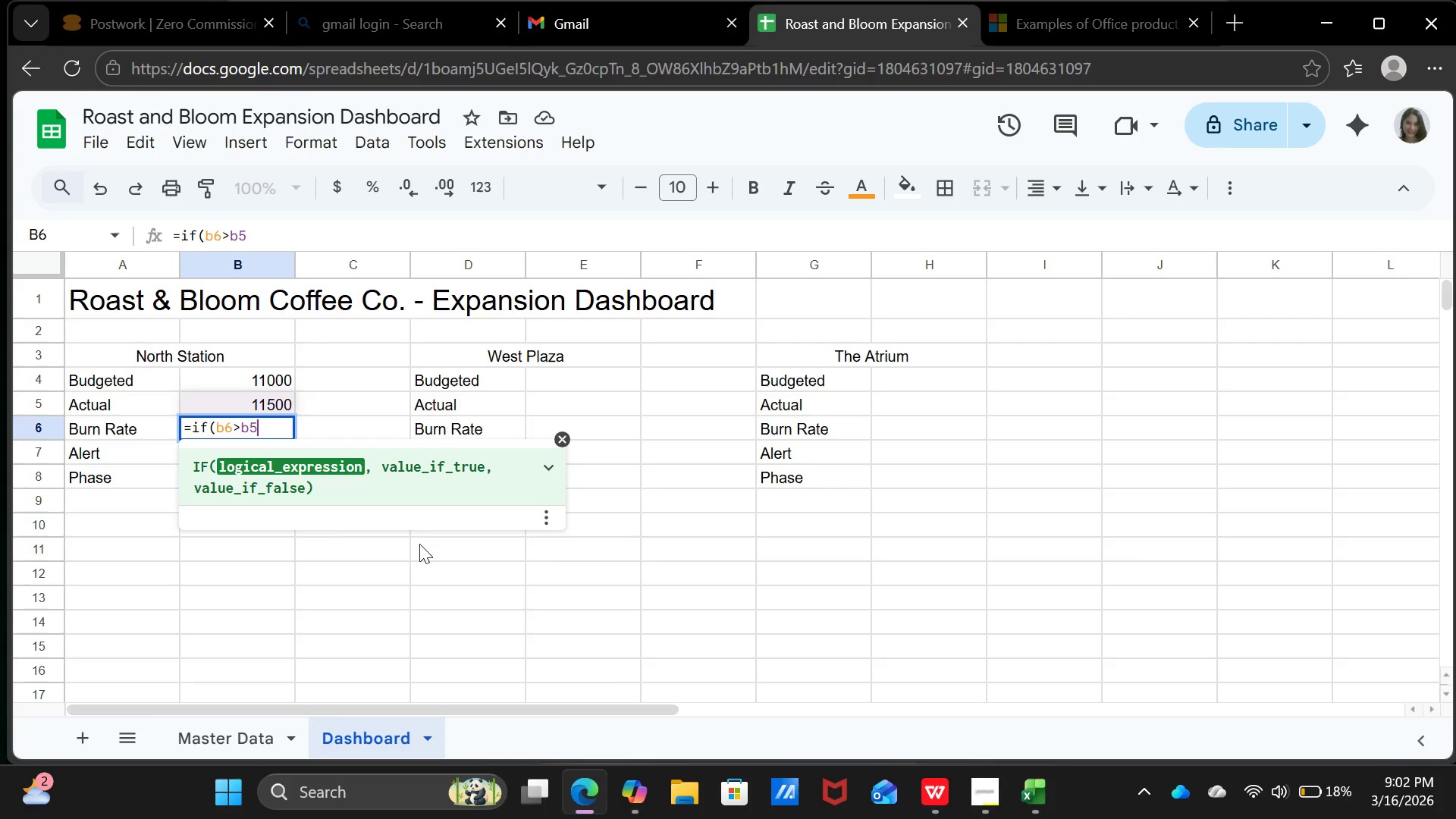 
key(Shift+ShiftRight)
 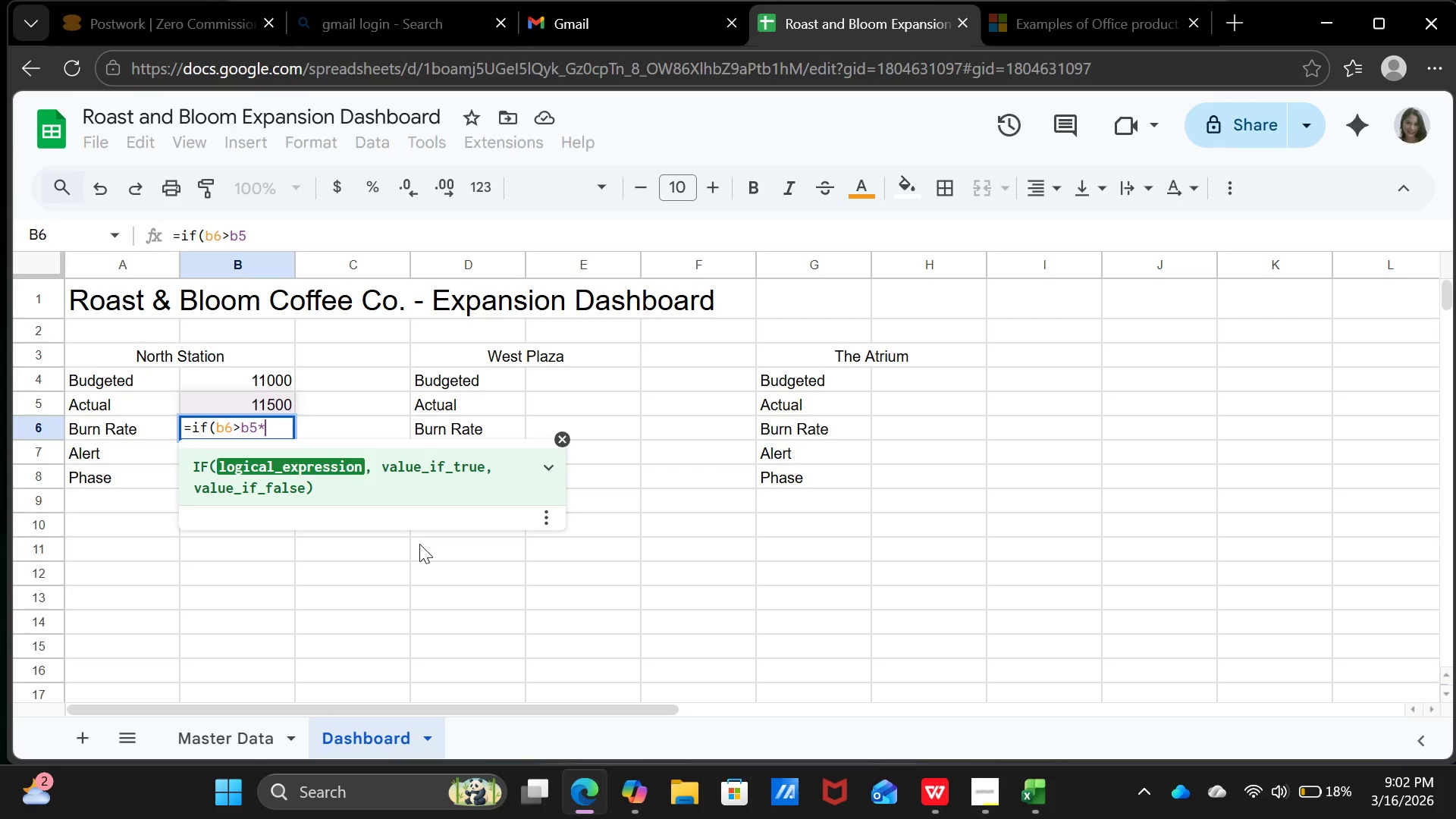 
key(Shift+8)
 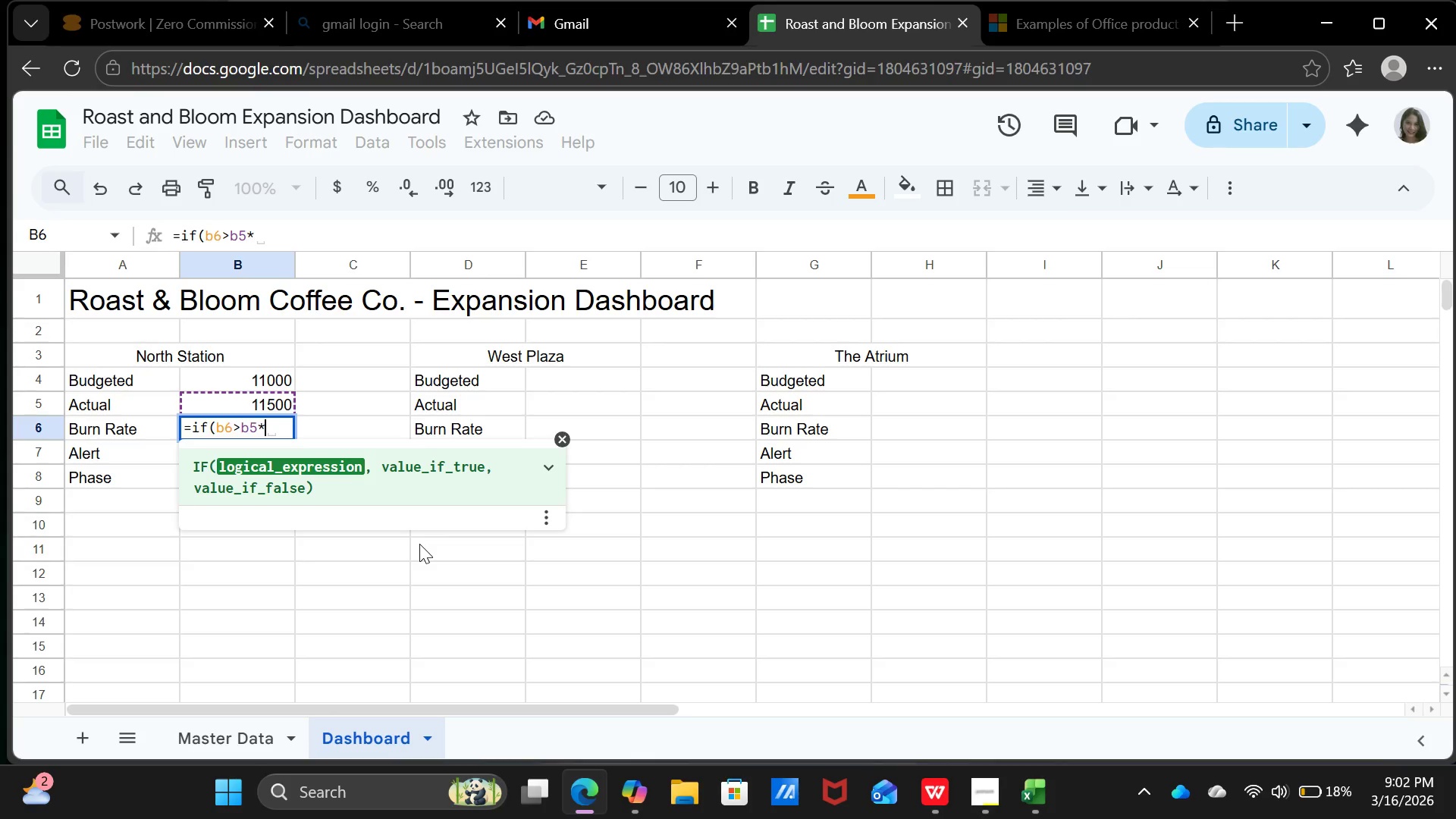 
wait(7.06)
 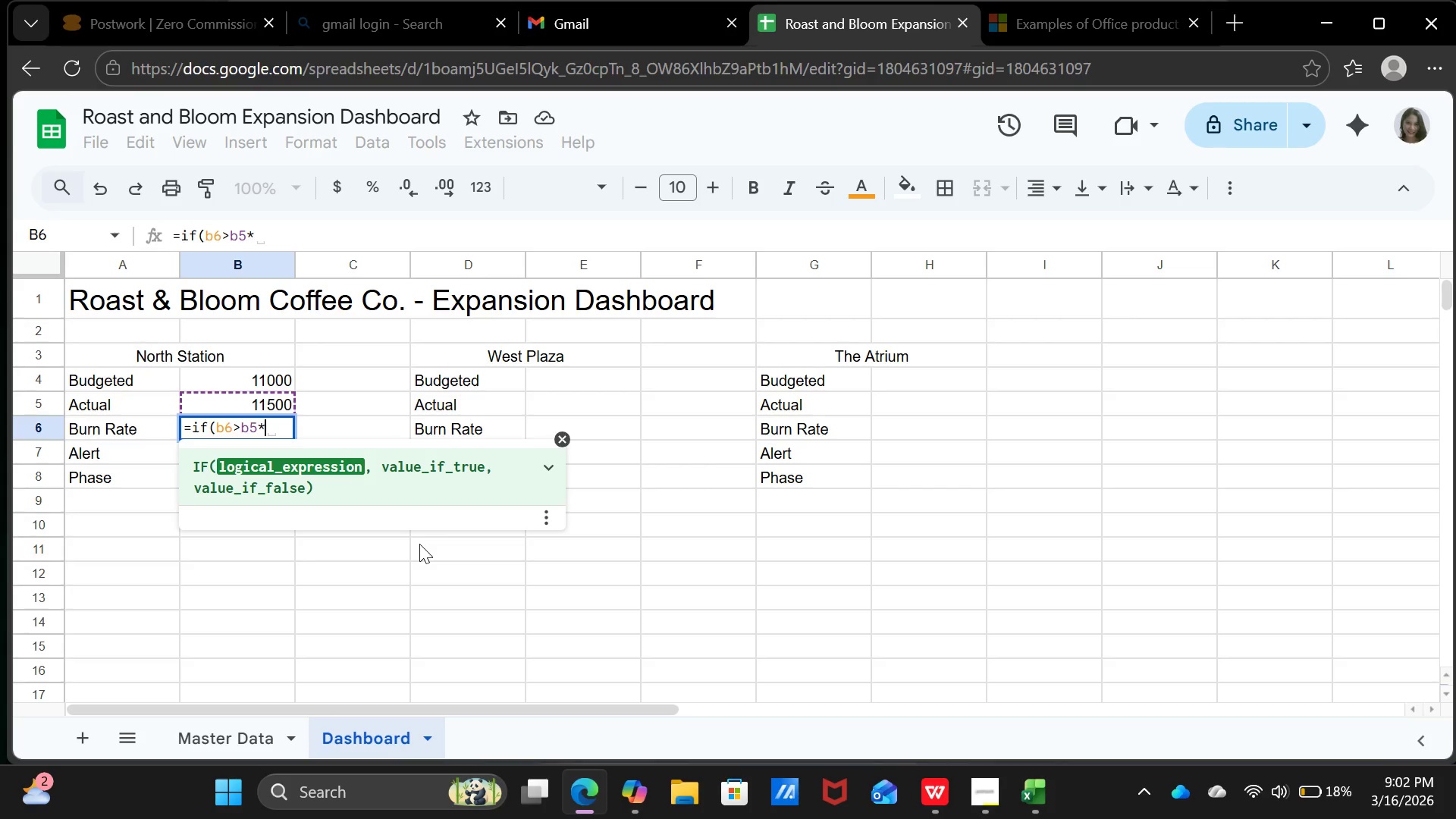 
key(1)
 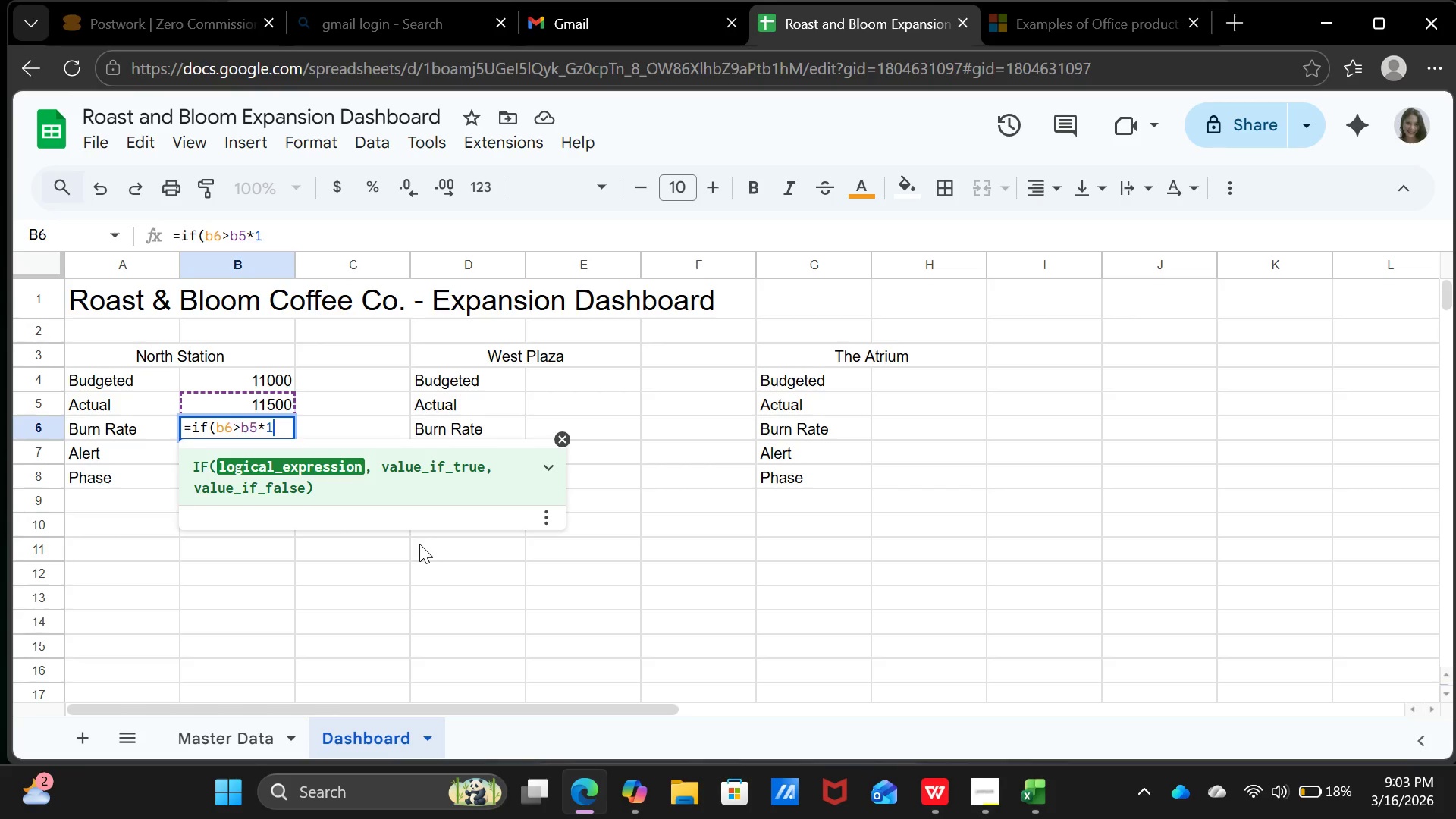 
key(Period)
 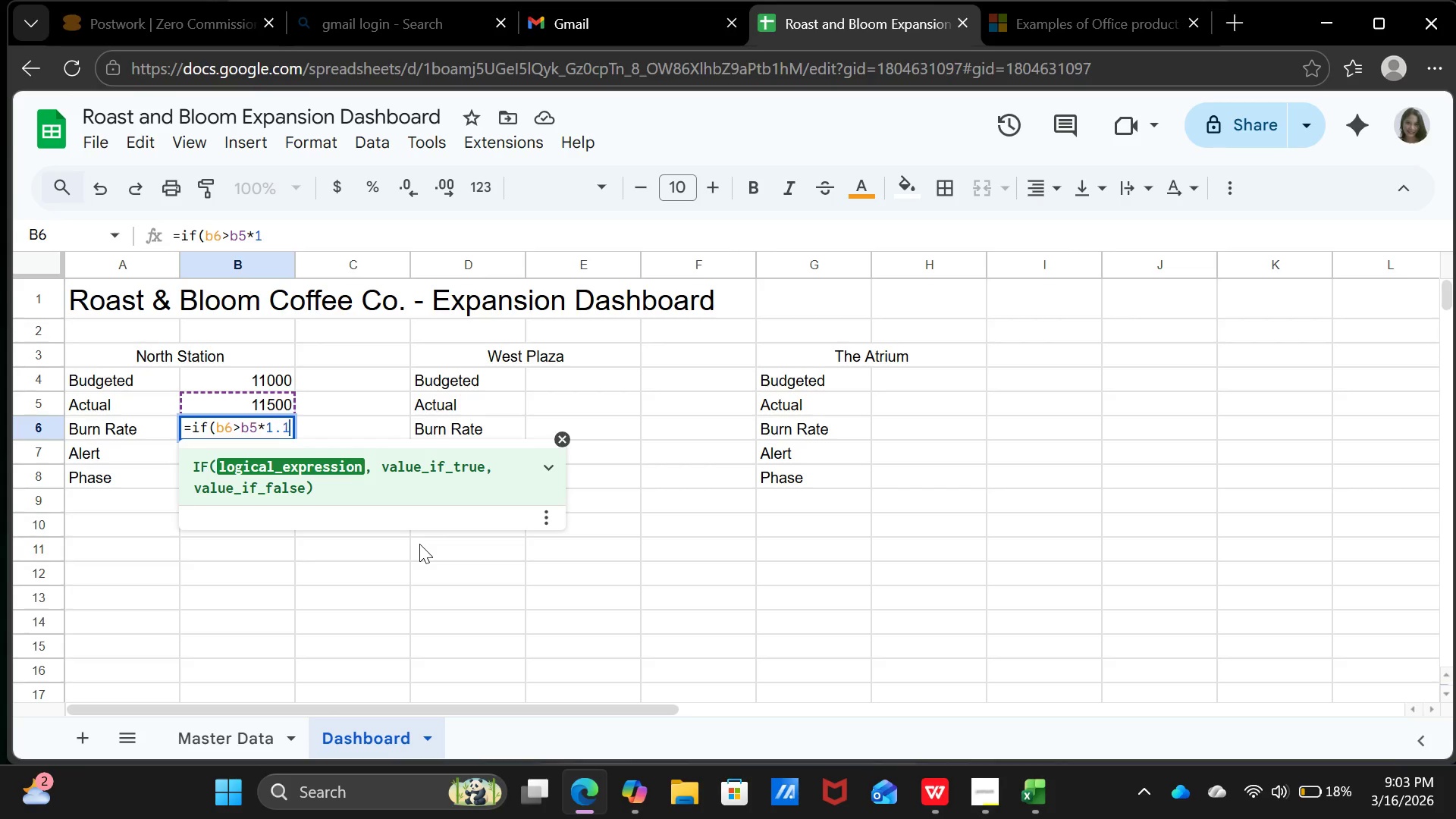 
key(1)
 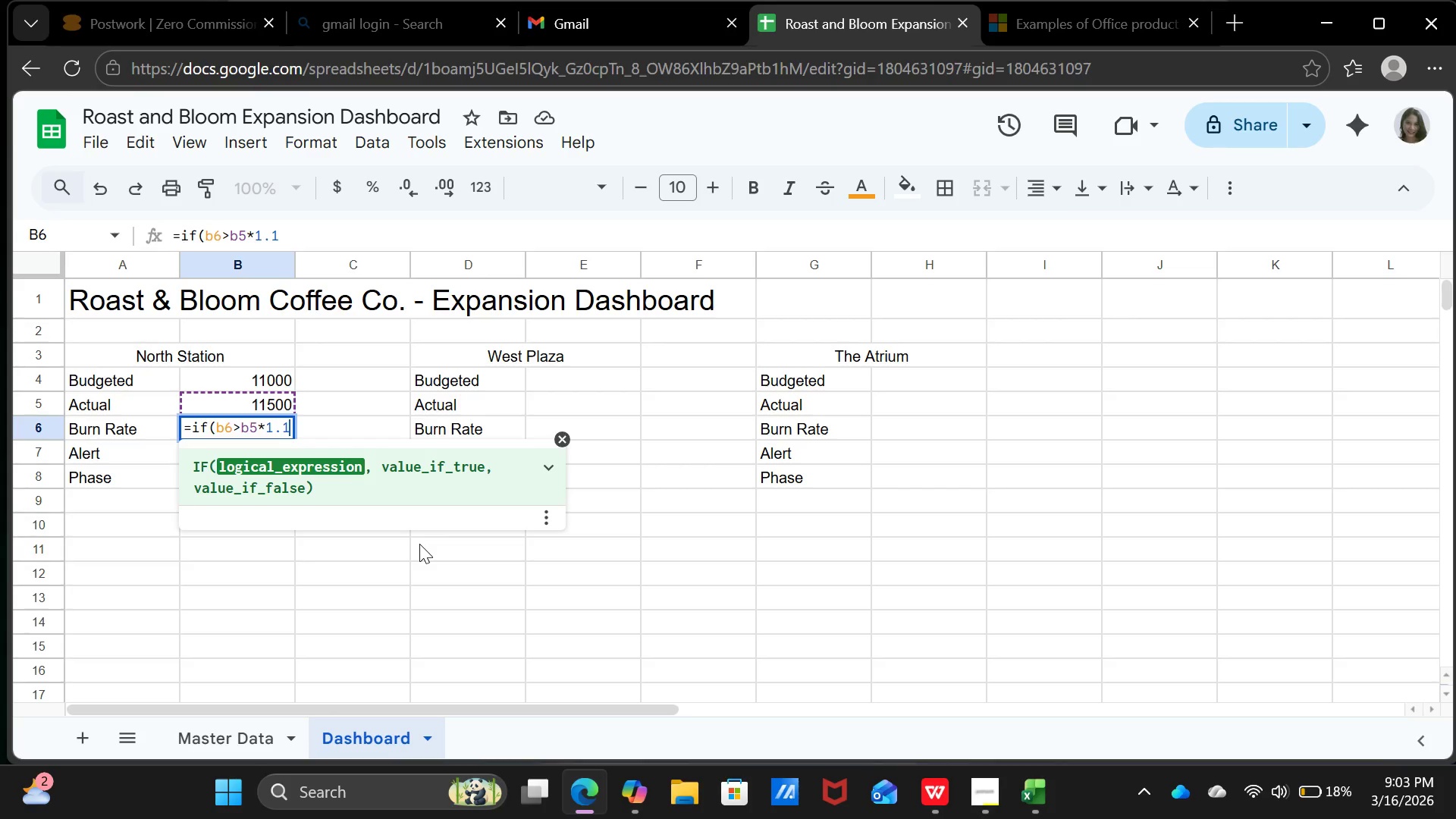 
key(Comma)
 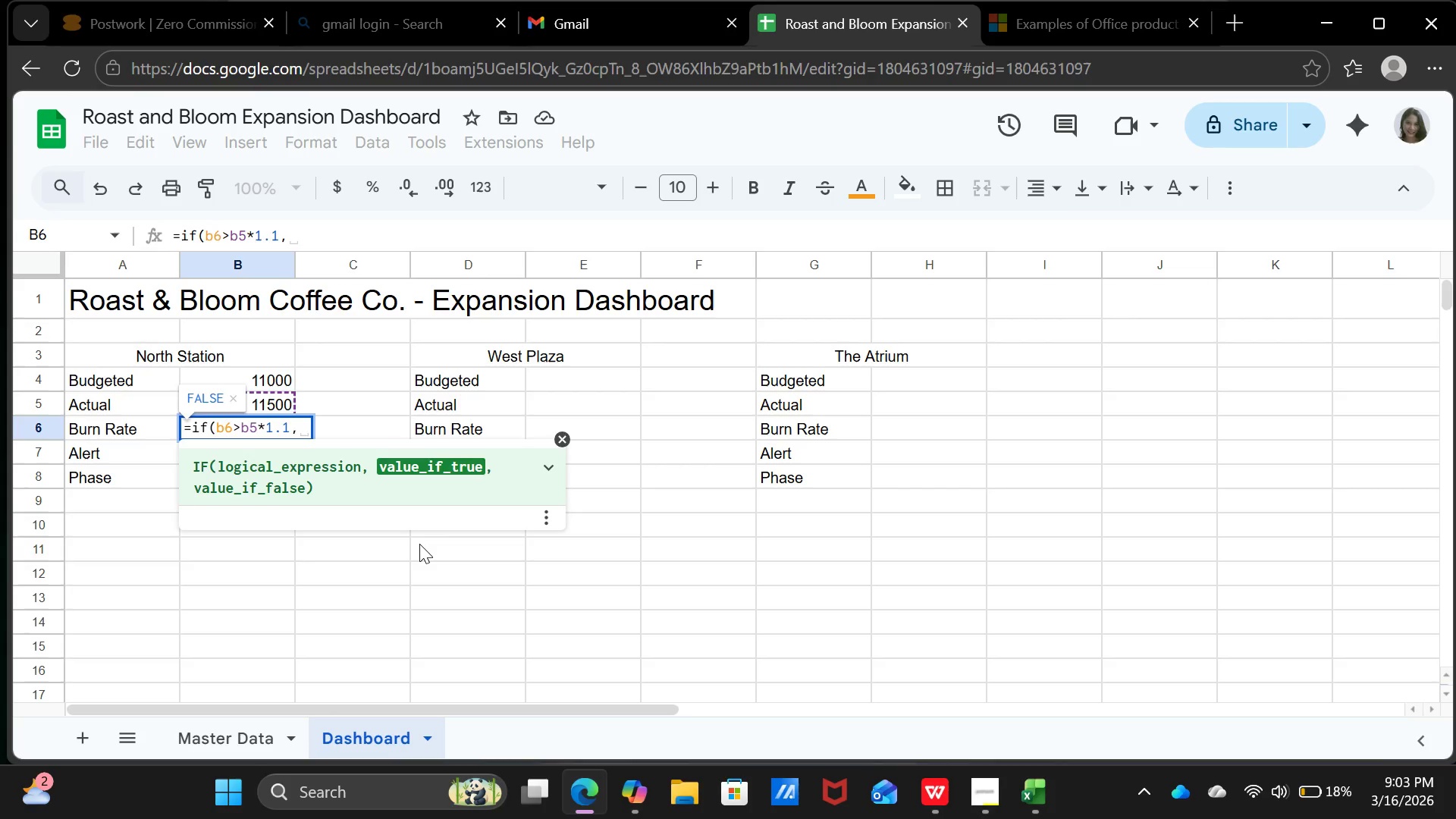 
key(Shift+ShiftRight)
 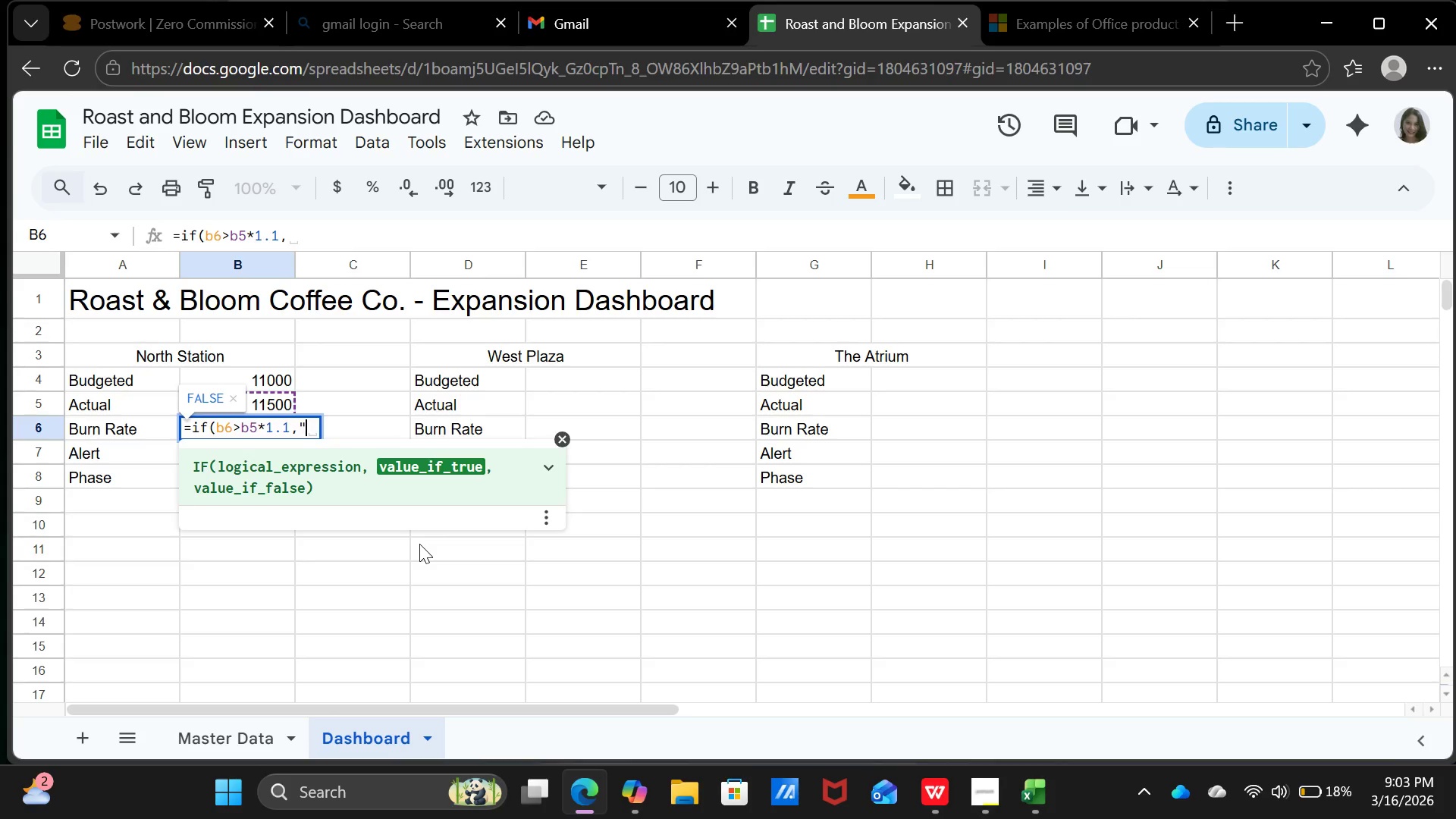 
key(Shift+Quote)
 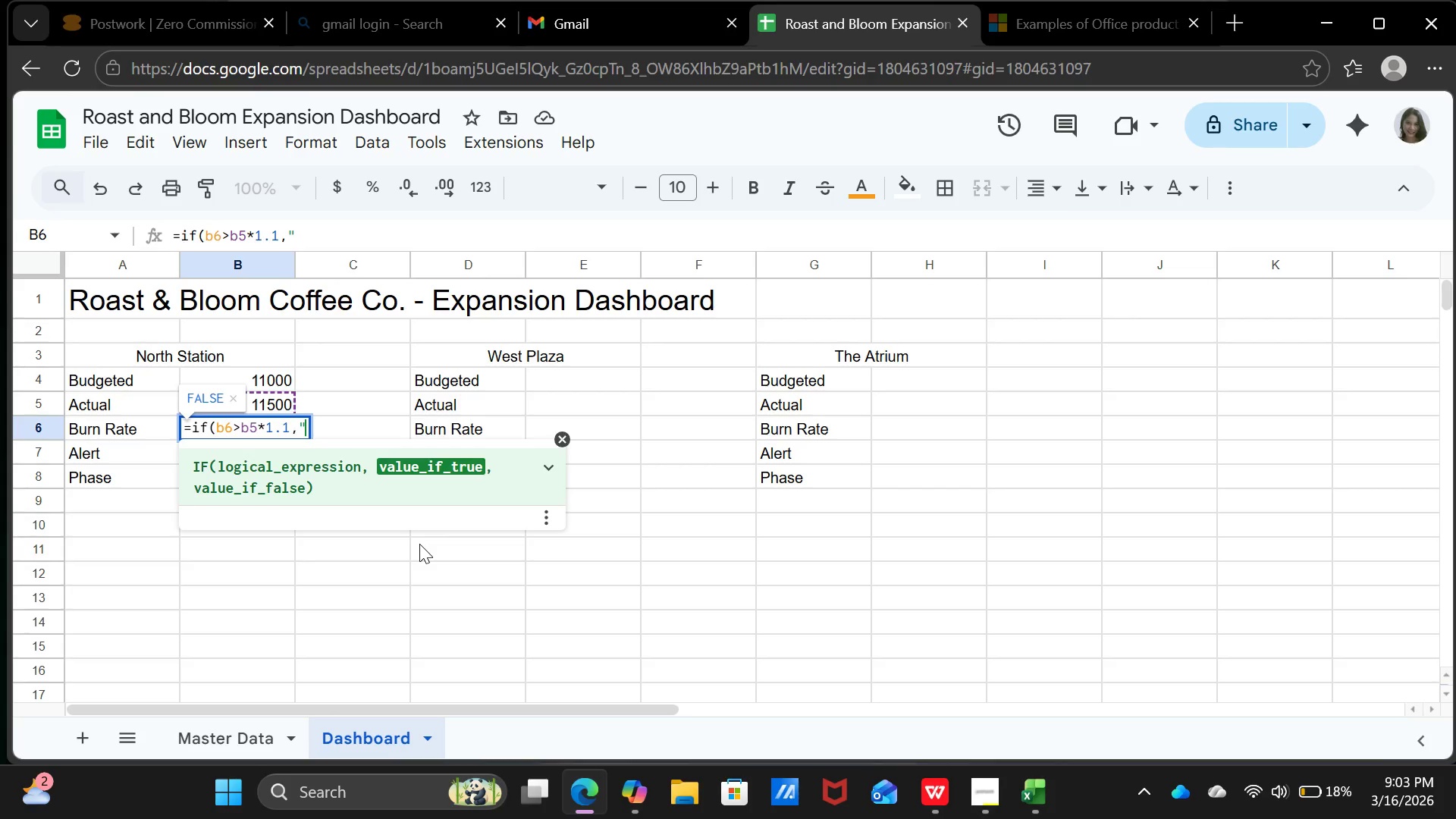 
key(Shift+ShiftRight)
 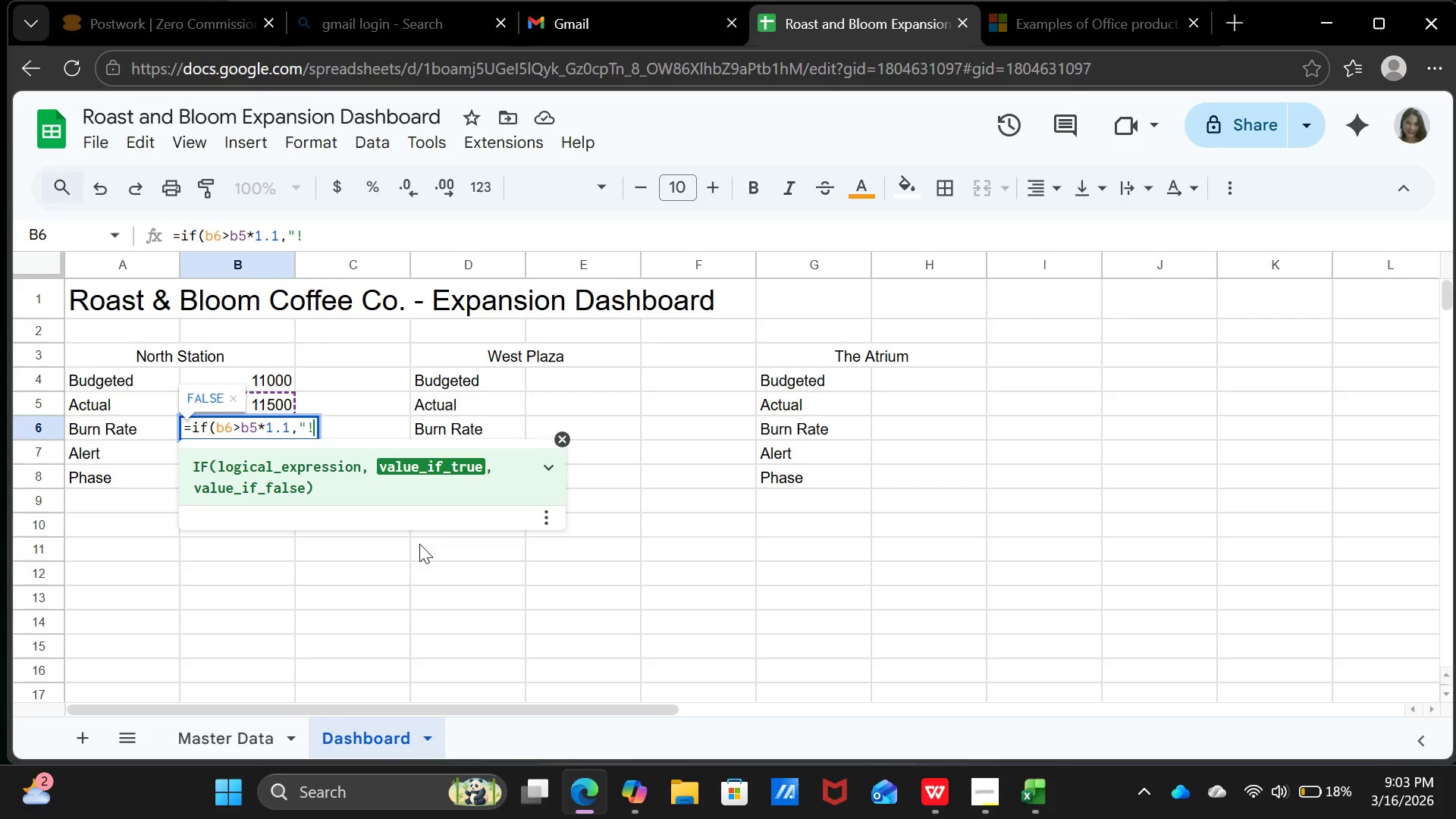 
key(Shift+1)
 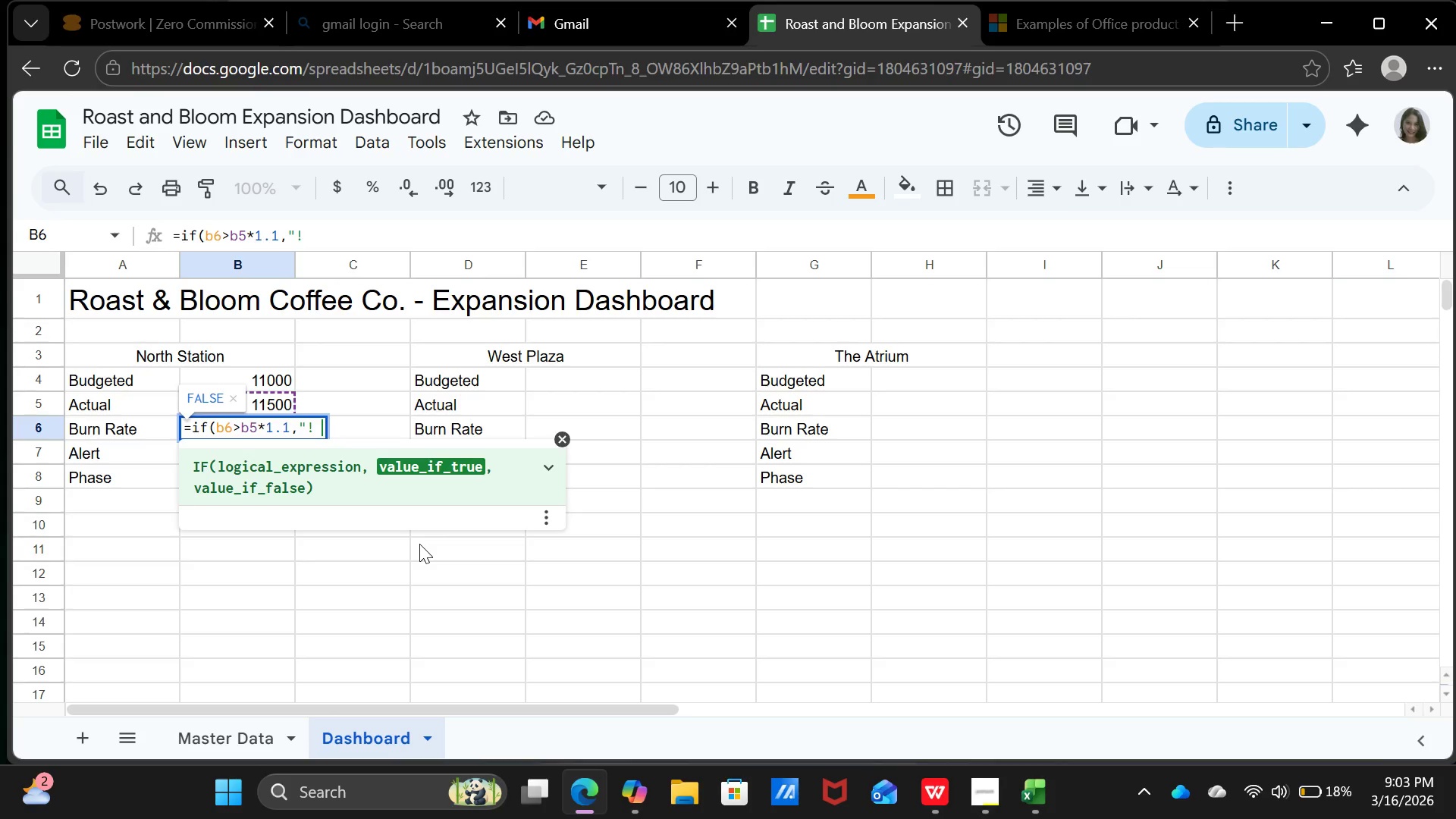 
key(Space)
 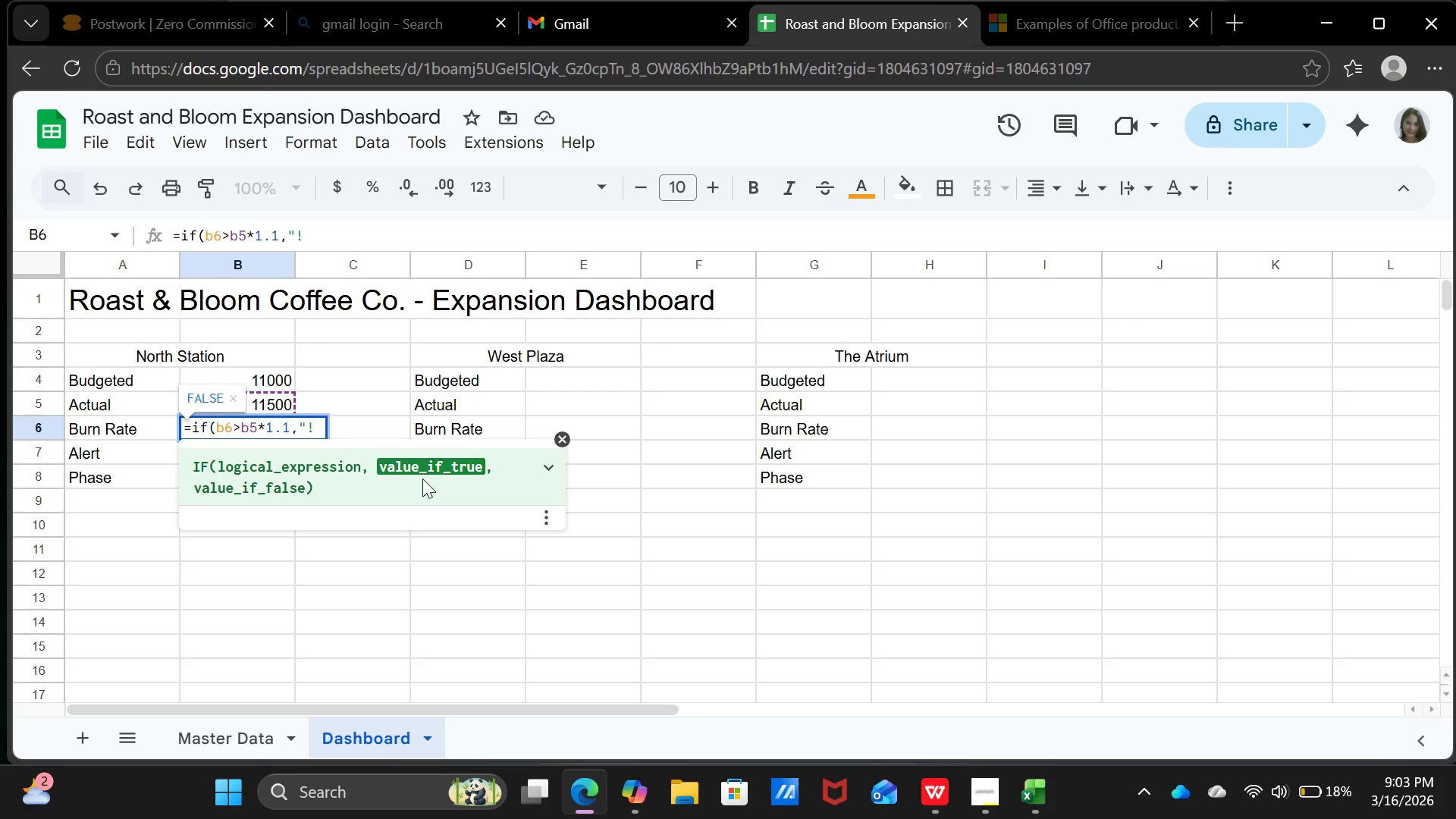 
type(OVERSPENDING)
 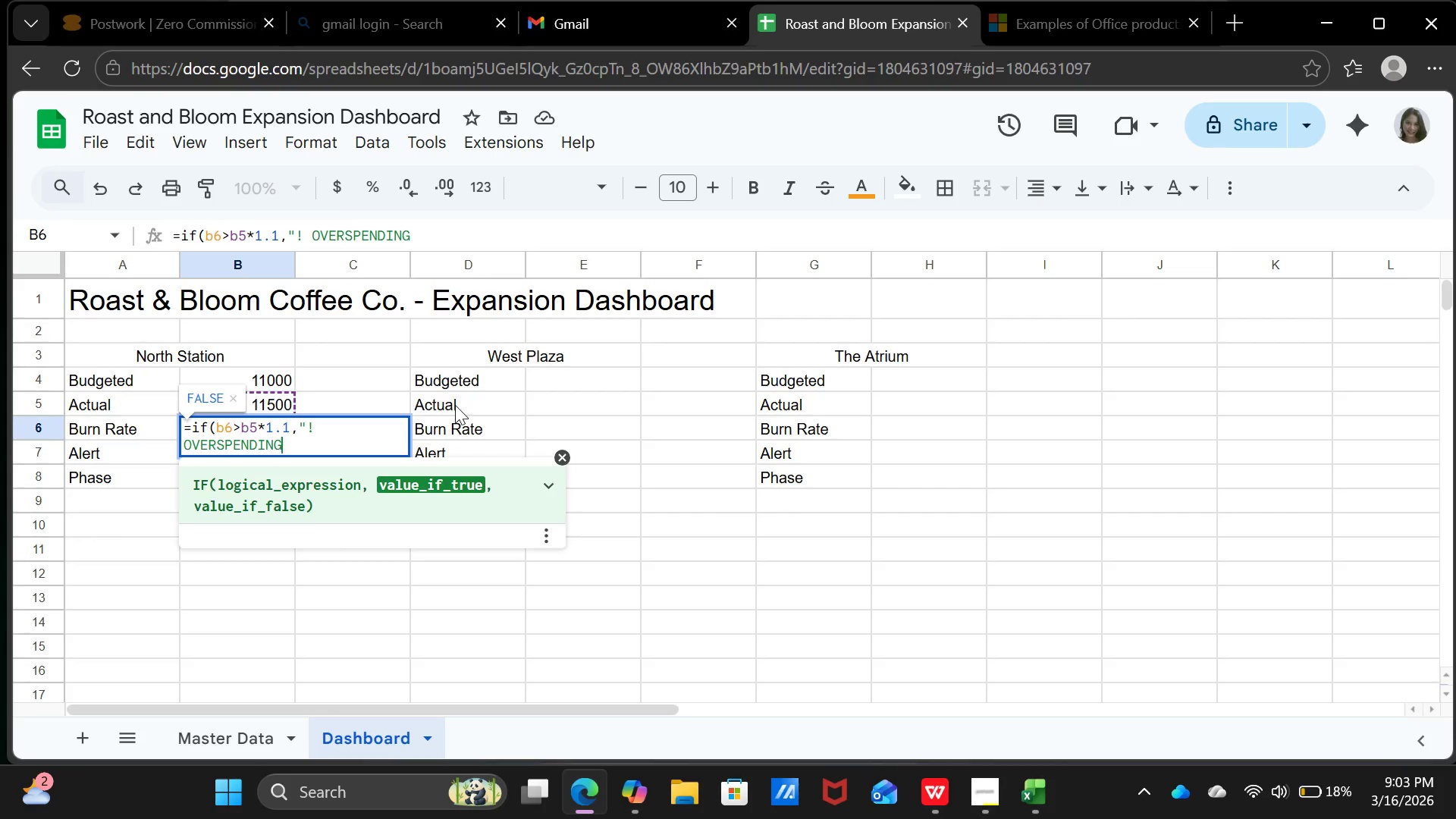 
key(Shift+ShiftRight)
 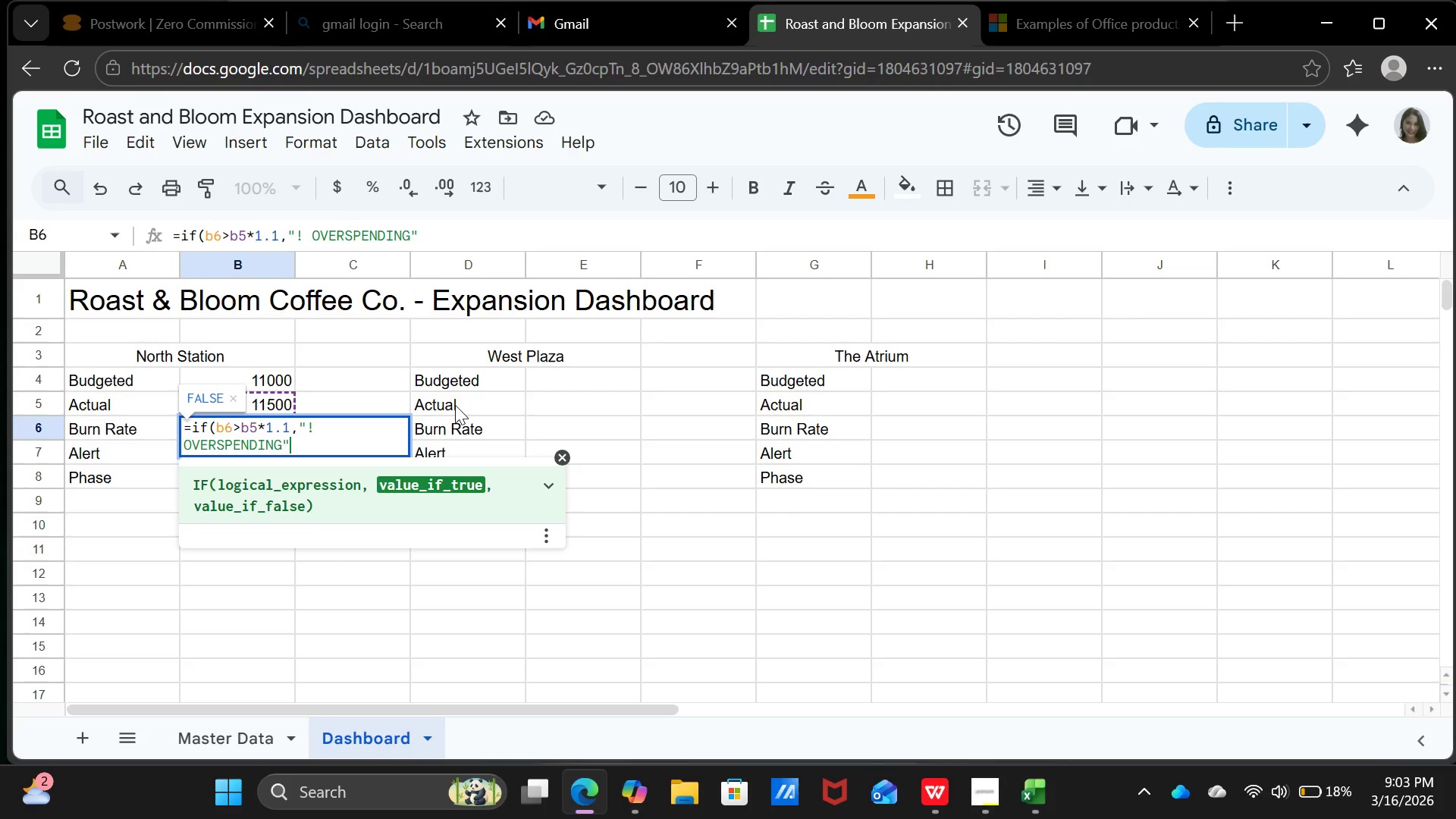 
key(Shift+Quote)
 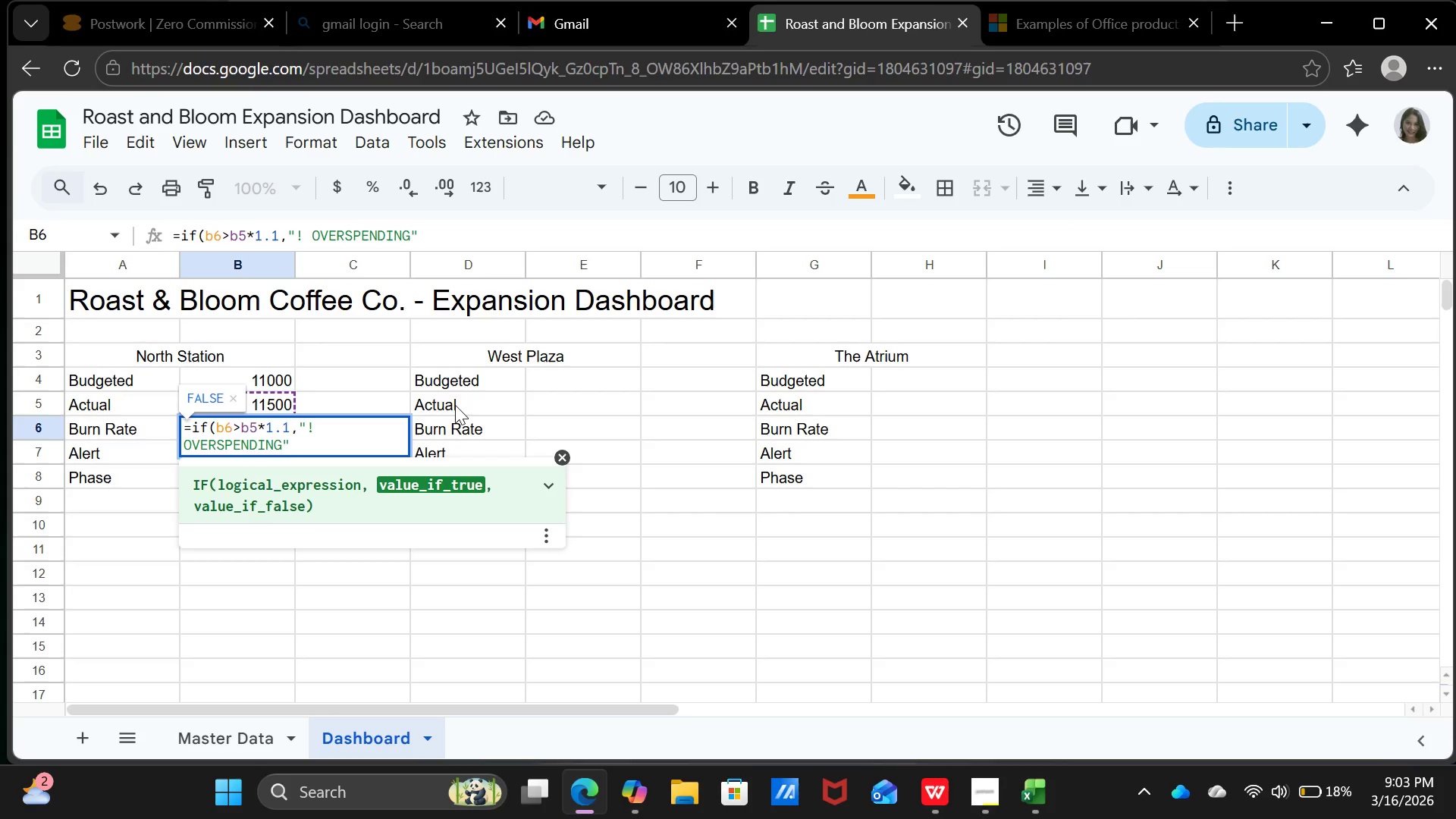 
type(,"OK")
 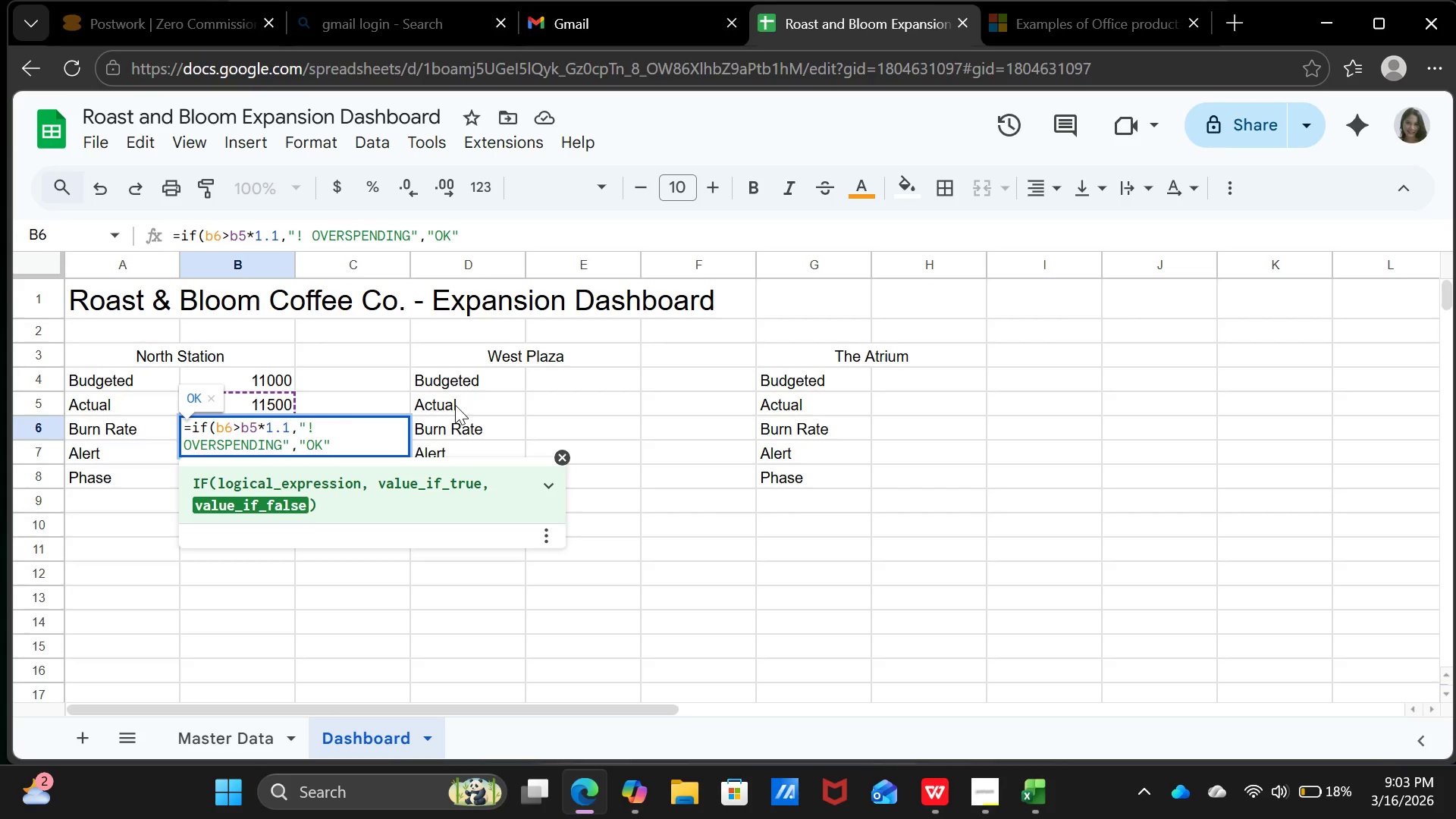 
key(Shift+ShiftRight)
 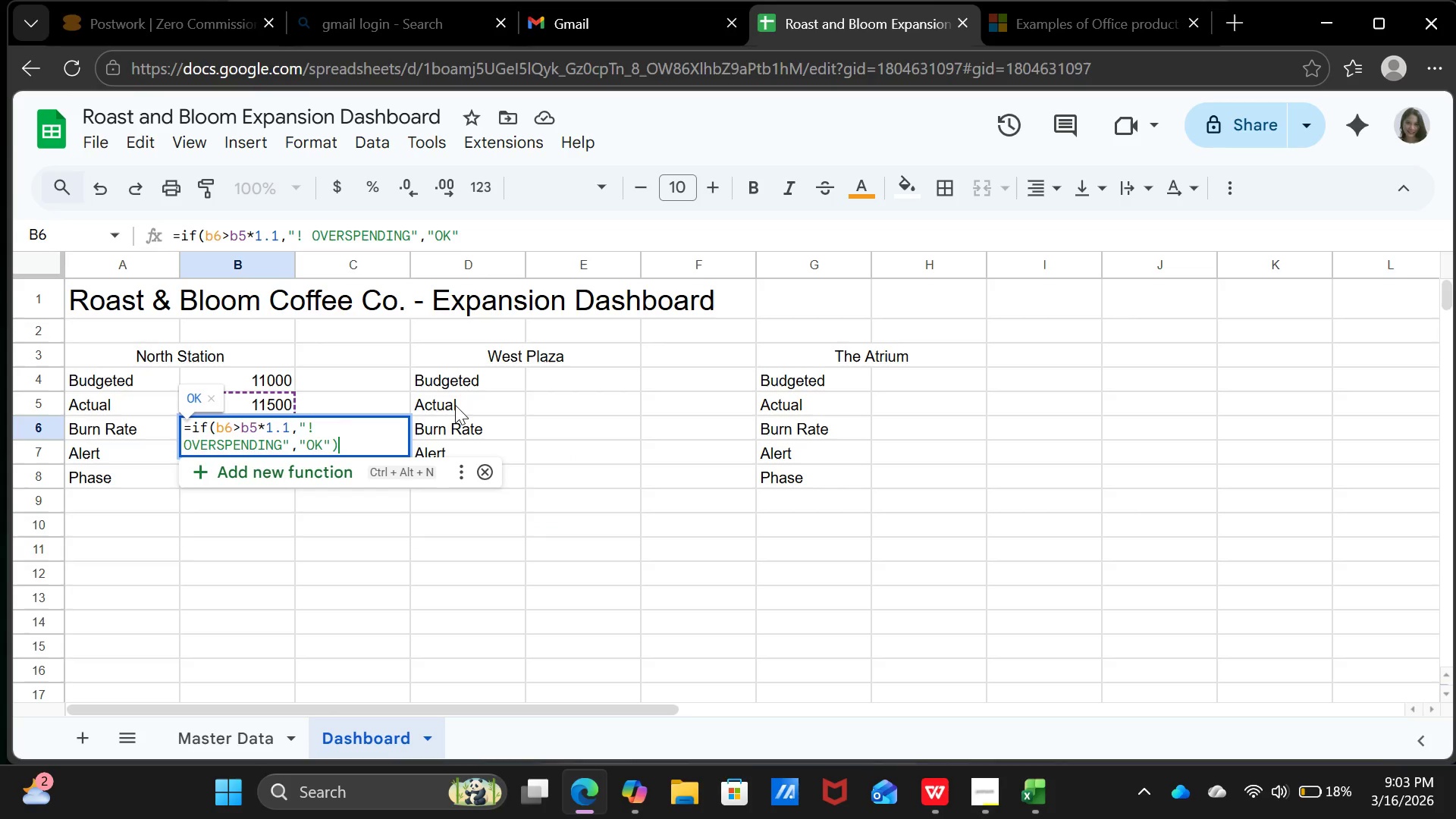 
key(Shift+0)
 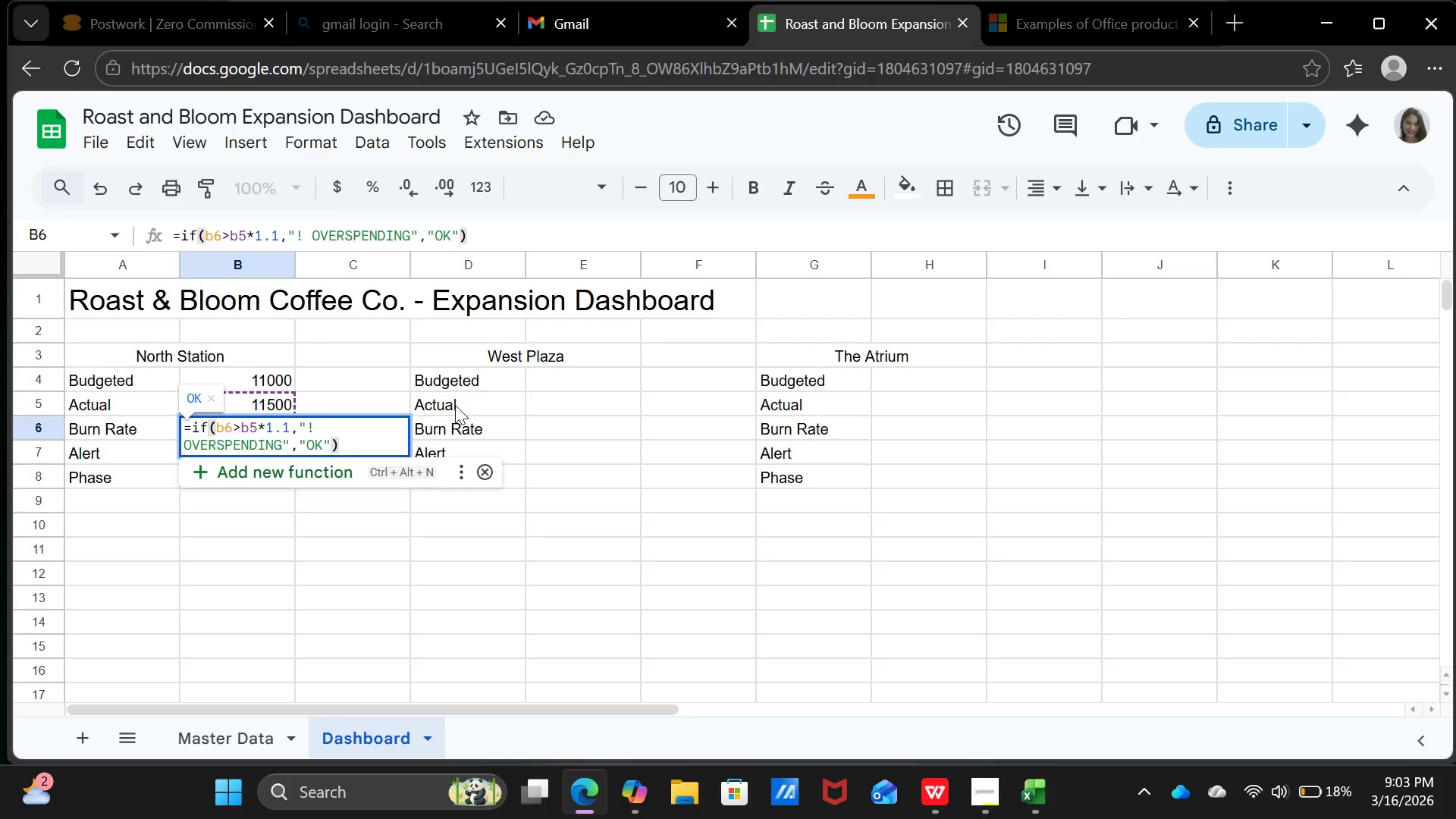 
key(Enter)
 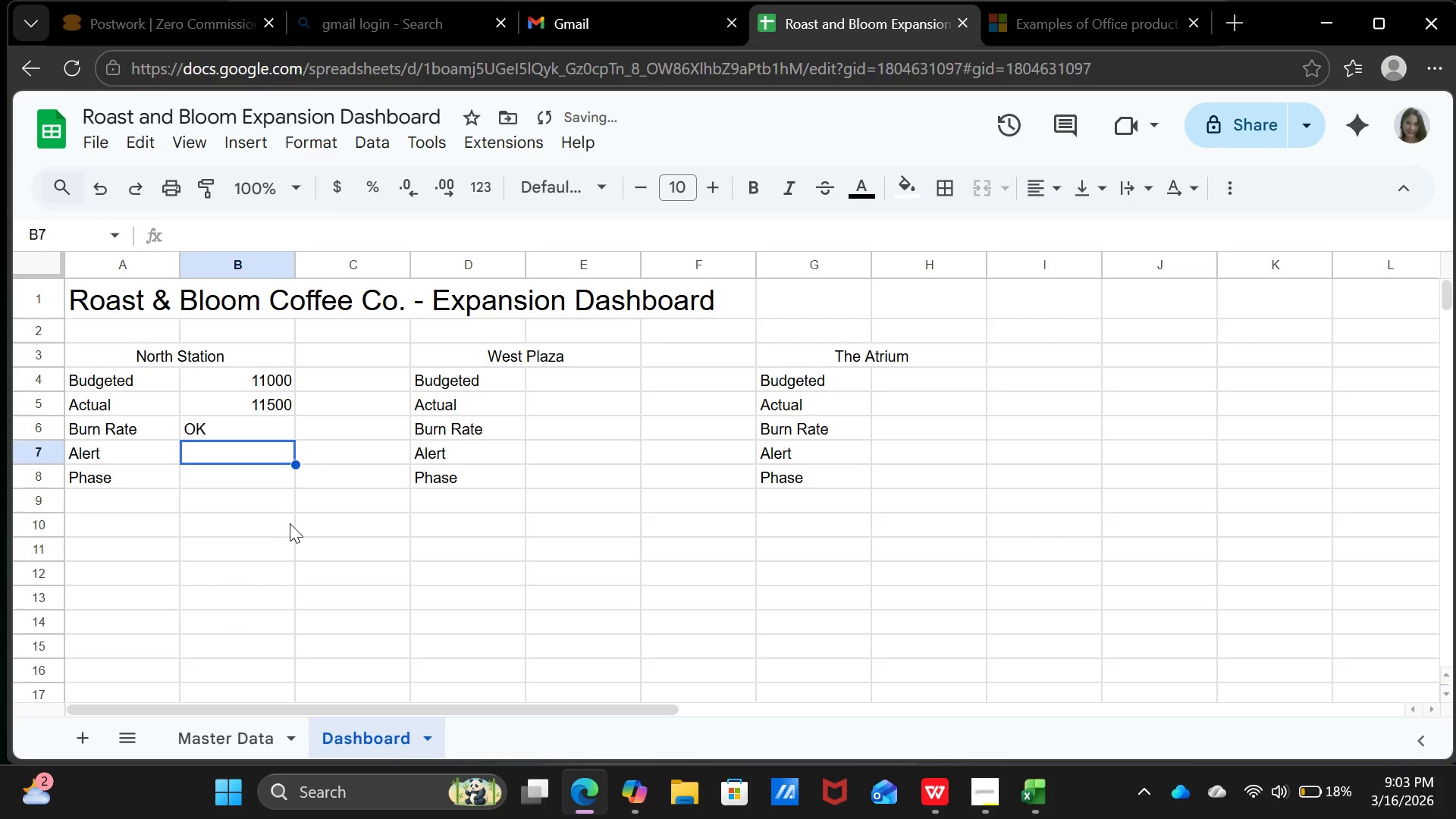 
left_click([249, 429])
 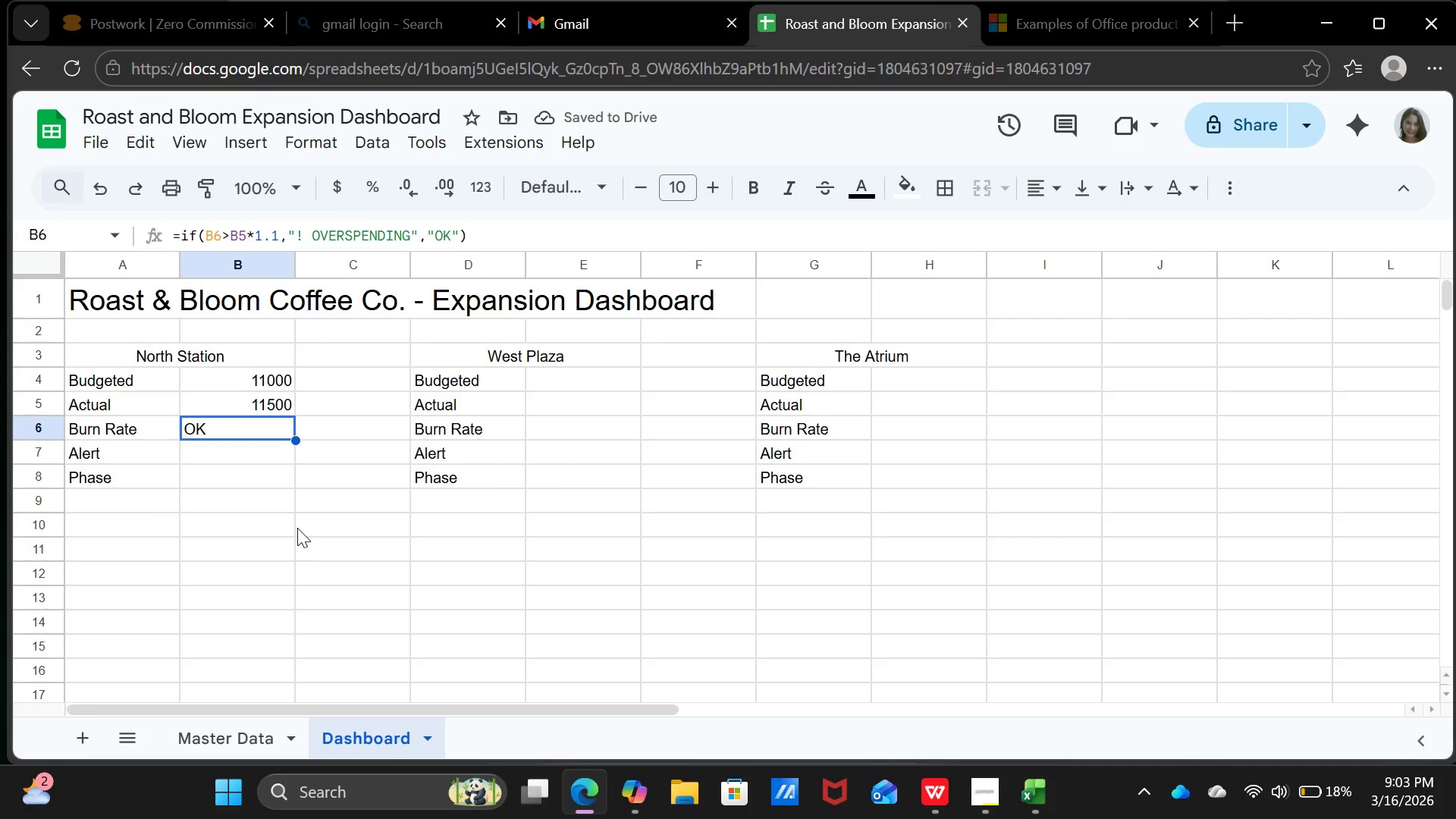 
key(Control+Z)
 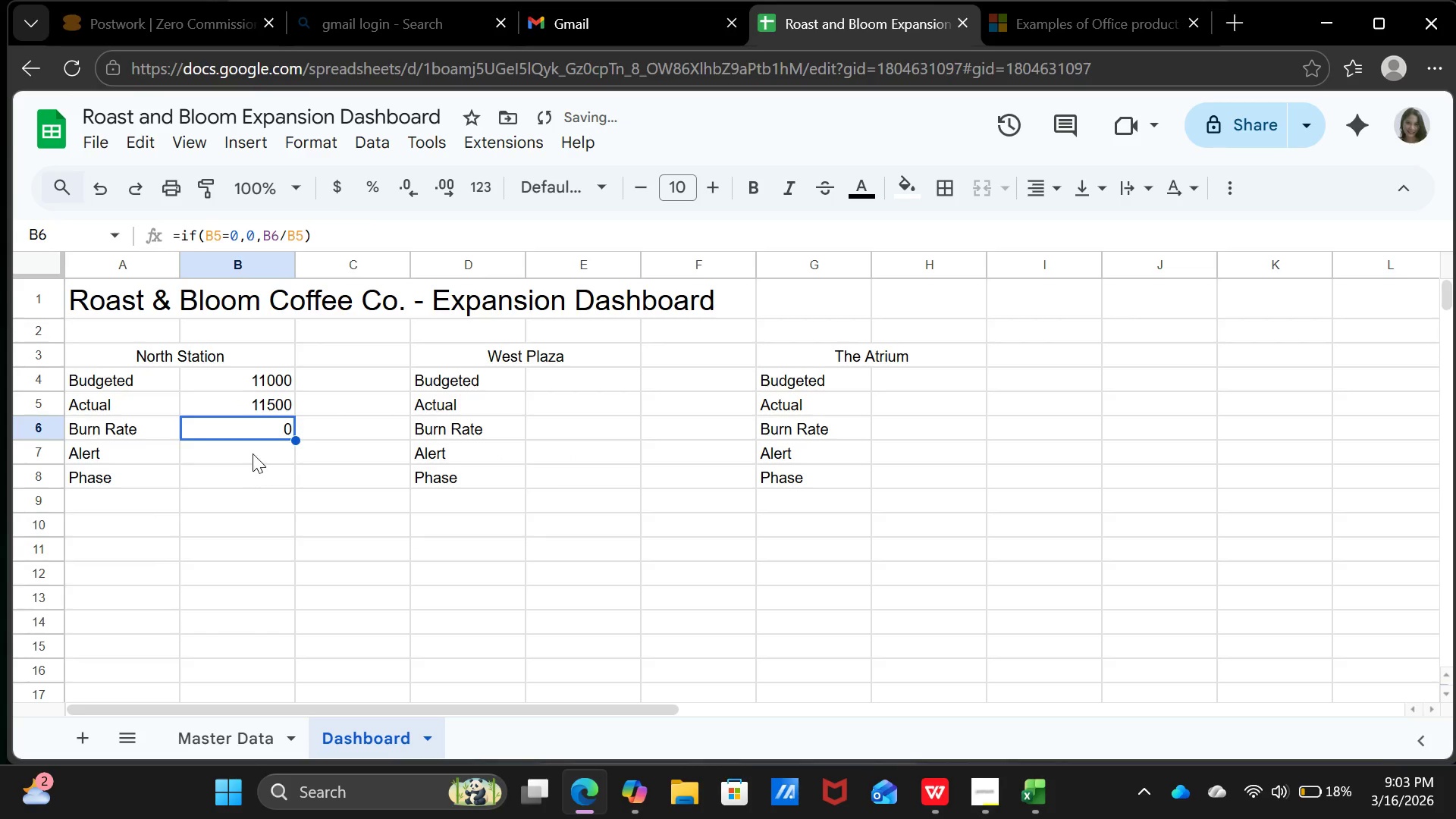 
left_click([253, 453])
 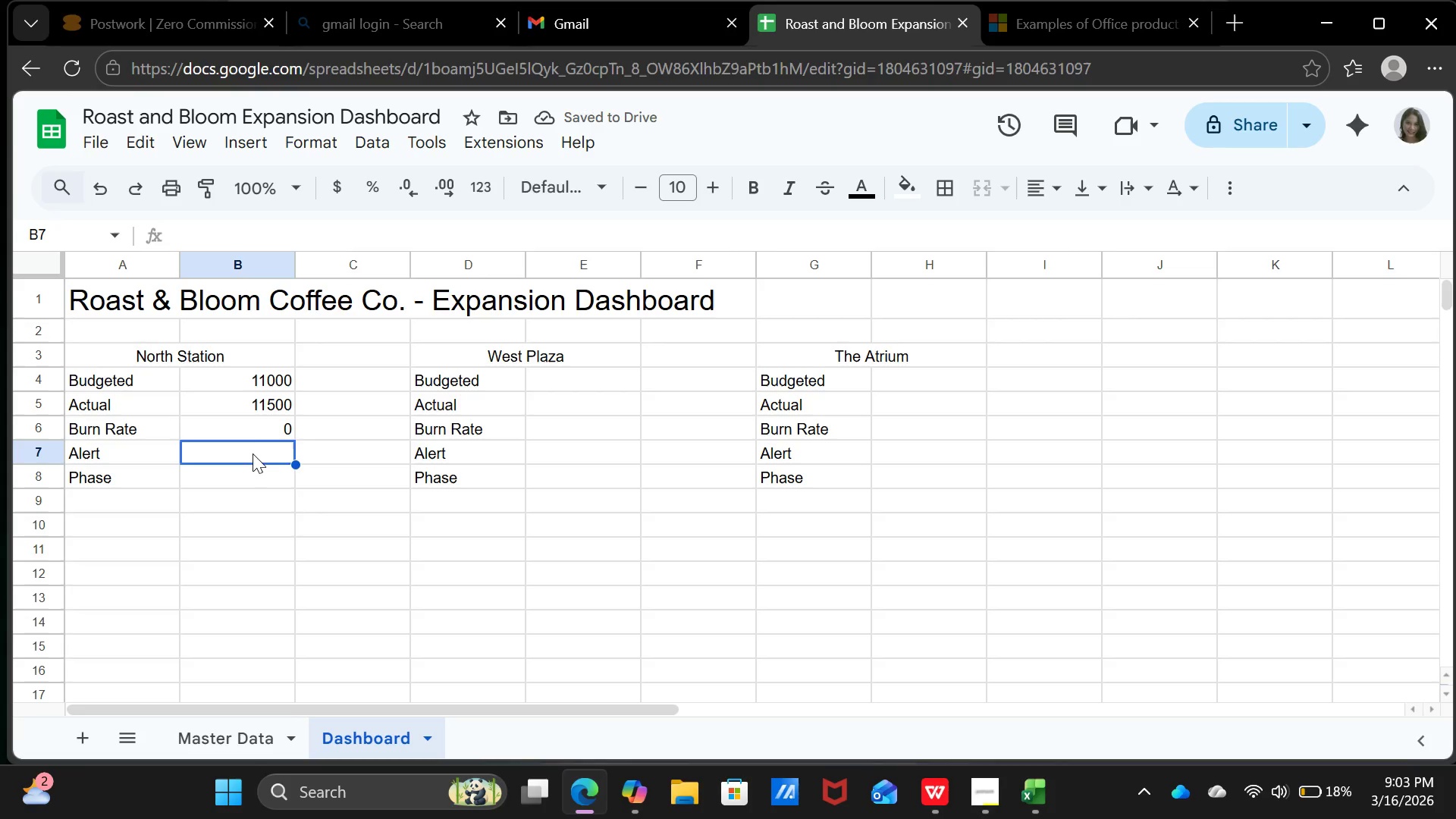 
key(Equal)
 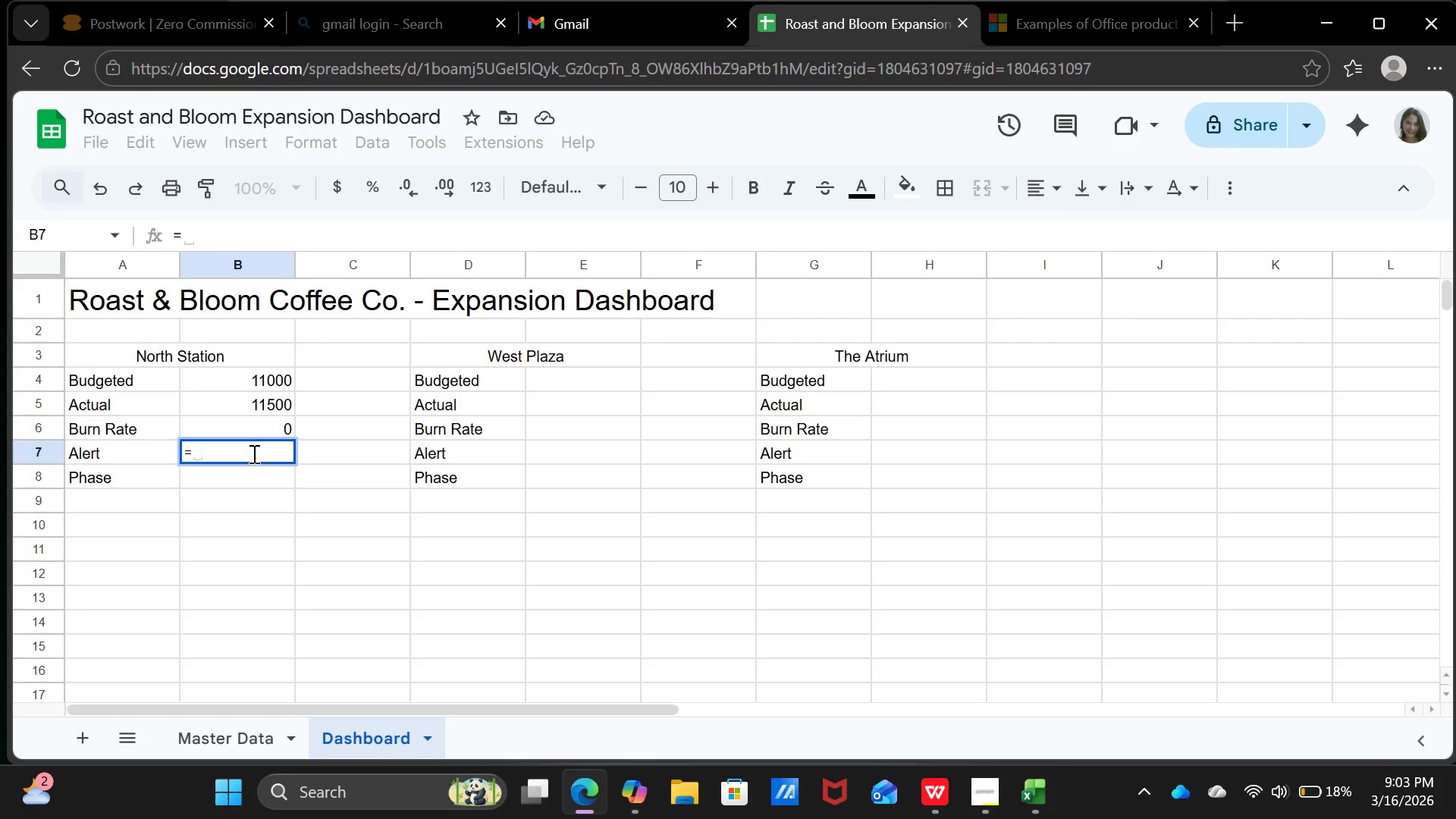 
type(IF(B6>)
 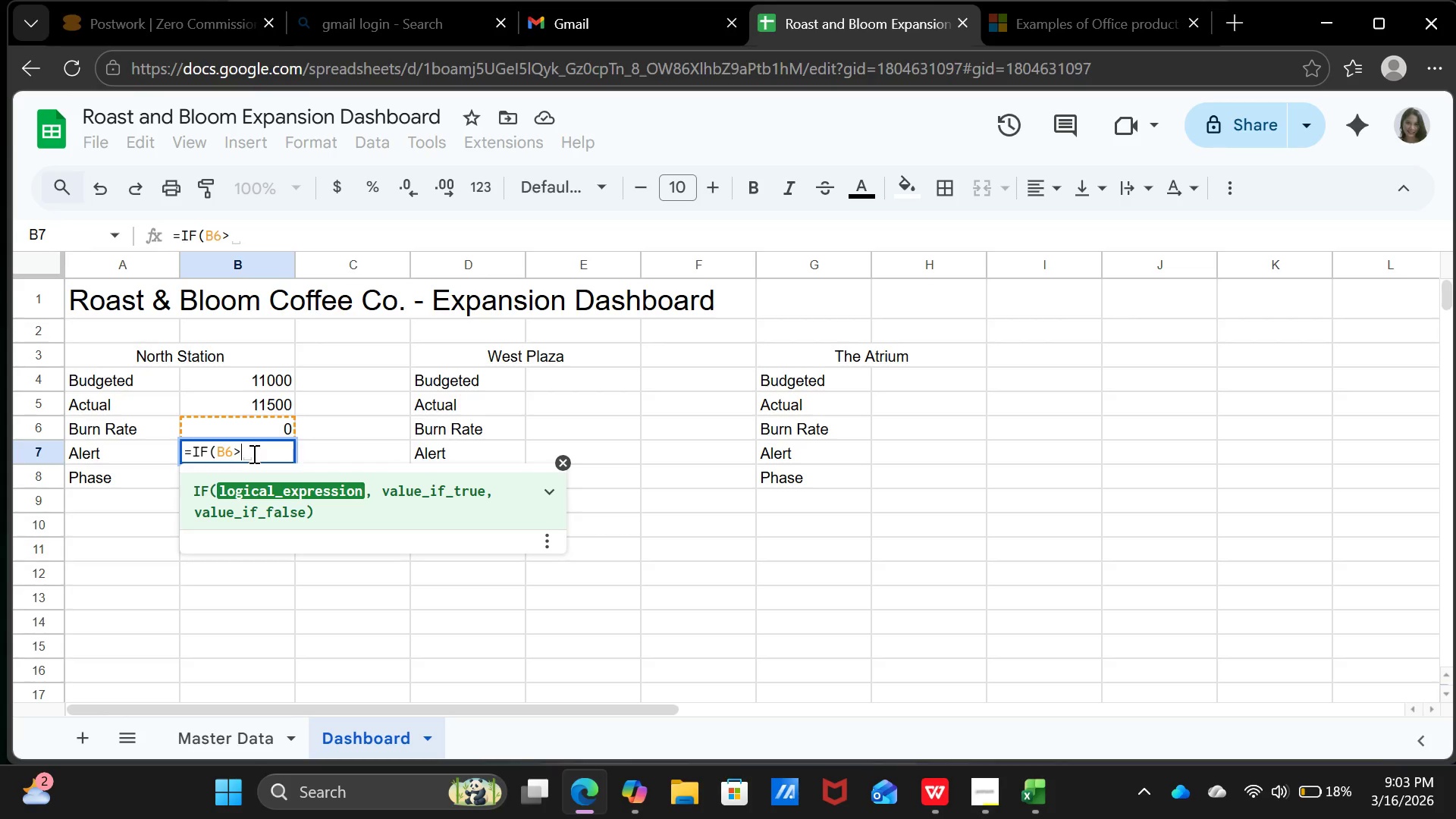 
wait(6.06)
 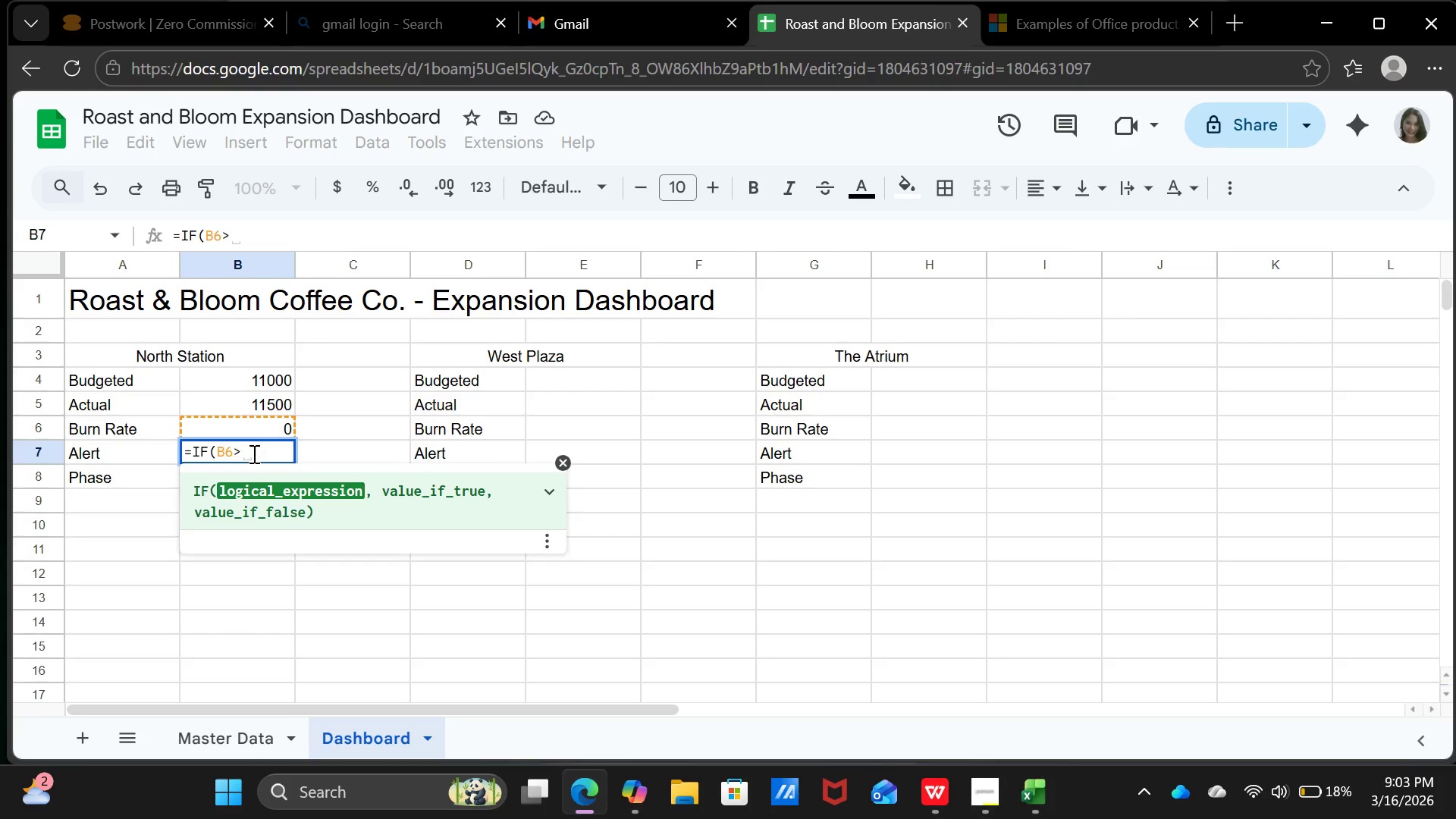 
type(B5)
 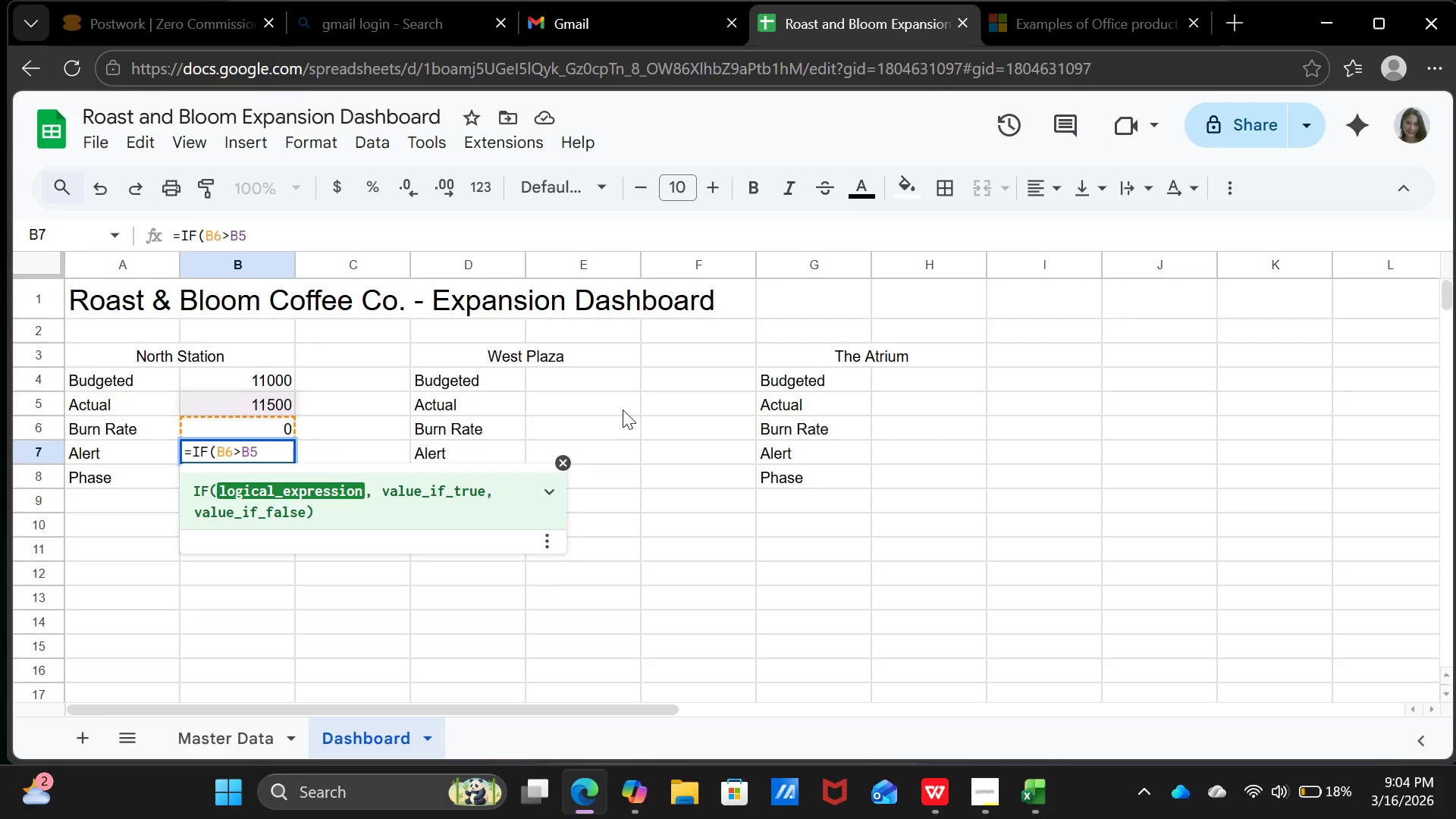 
wait(6.75)
 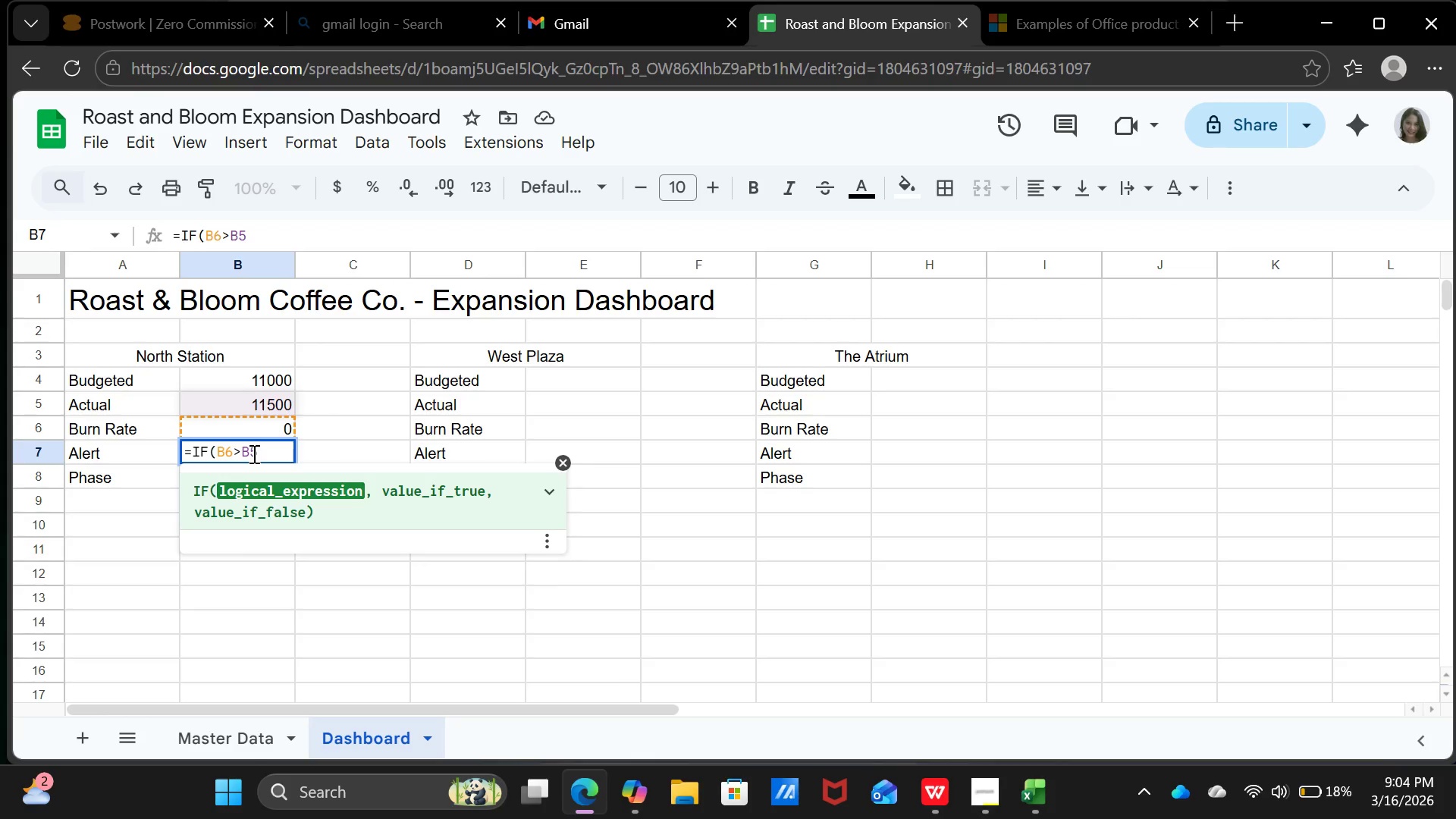 
type(*1.1)
 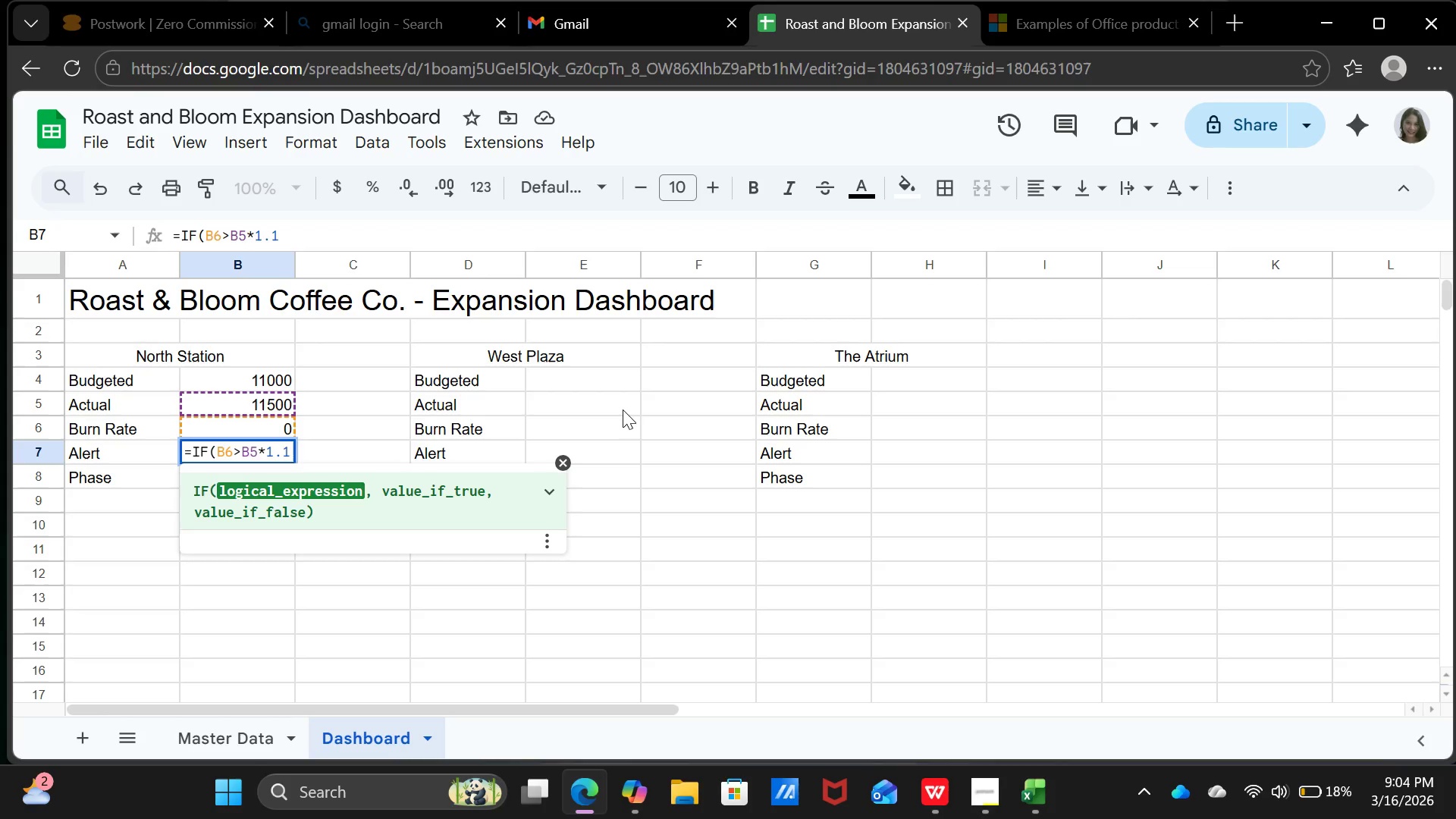 
key(Comma)
 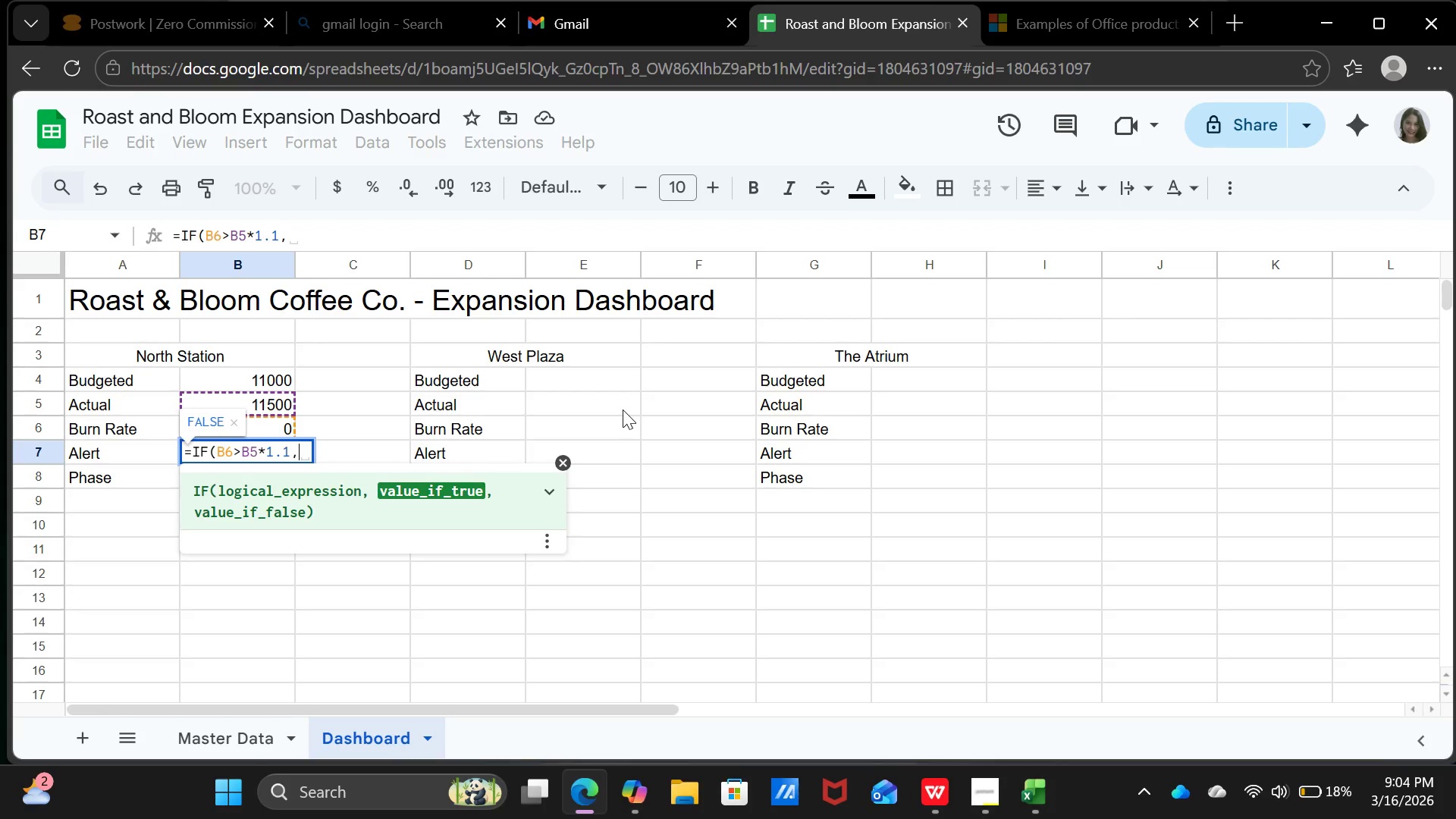 
key(Shift+ShiftRight)
 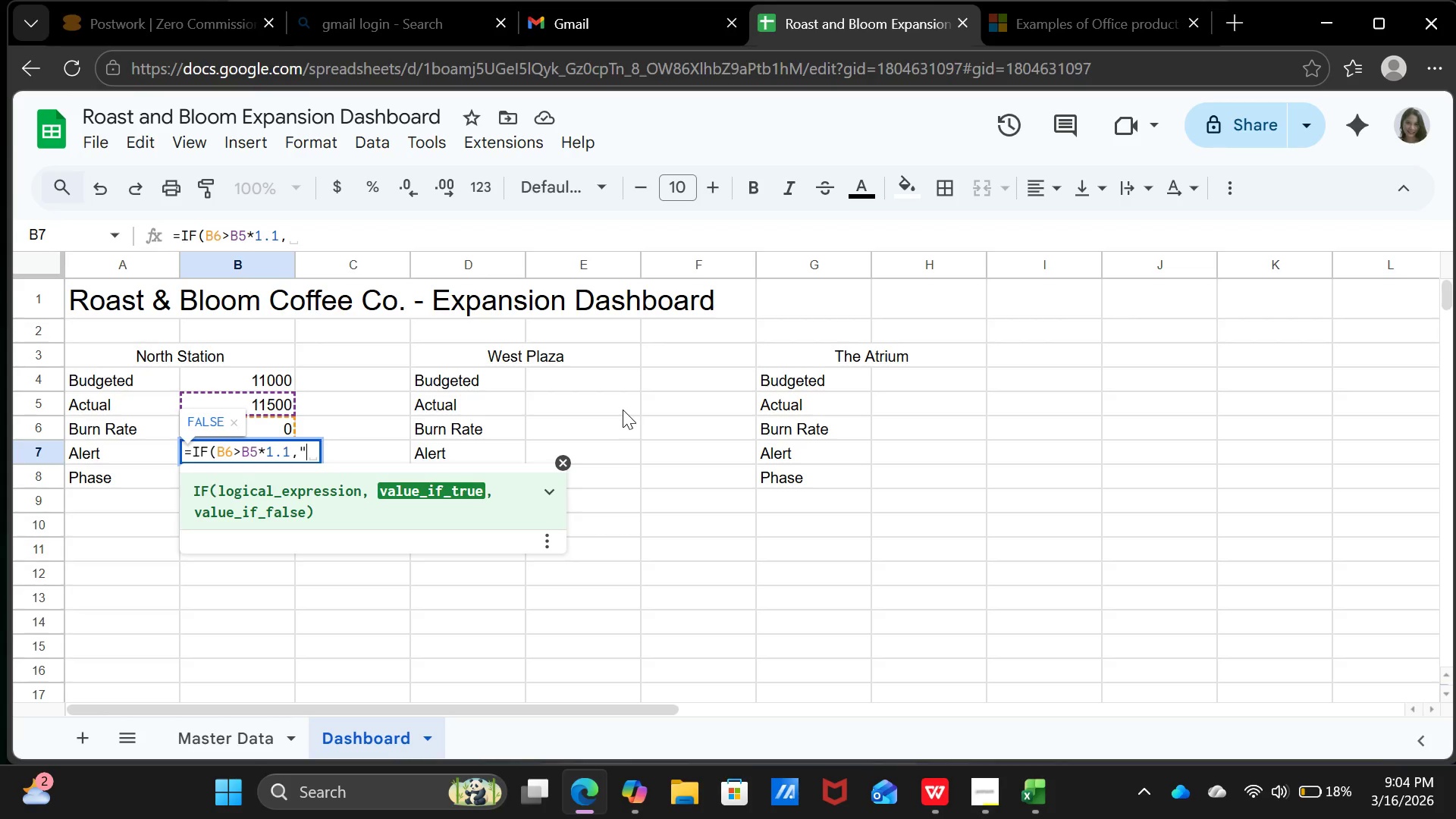 
key(Shift+Quote)
 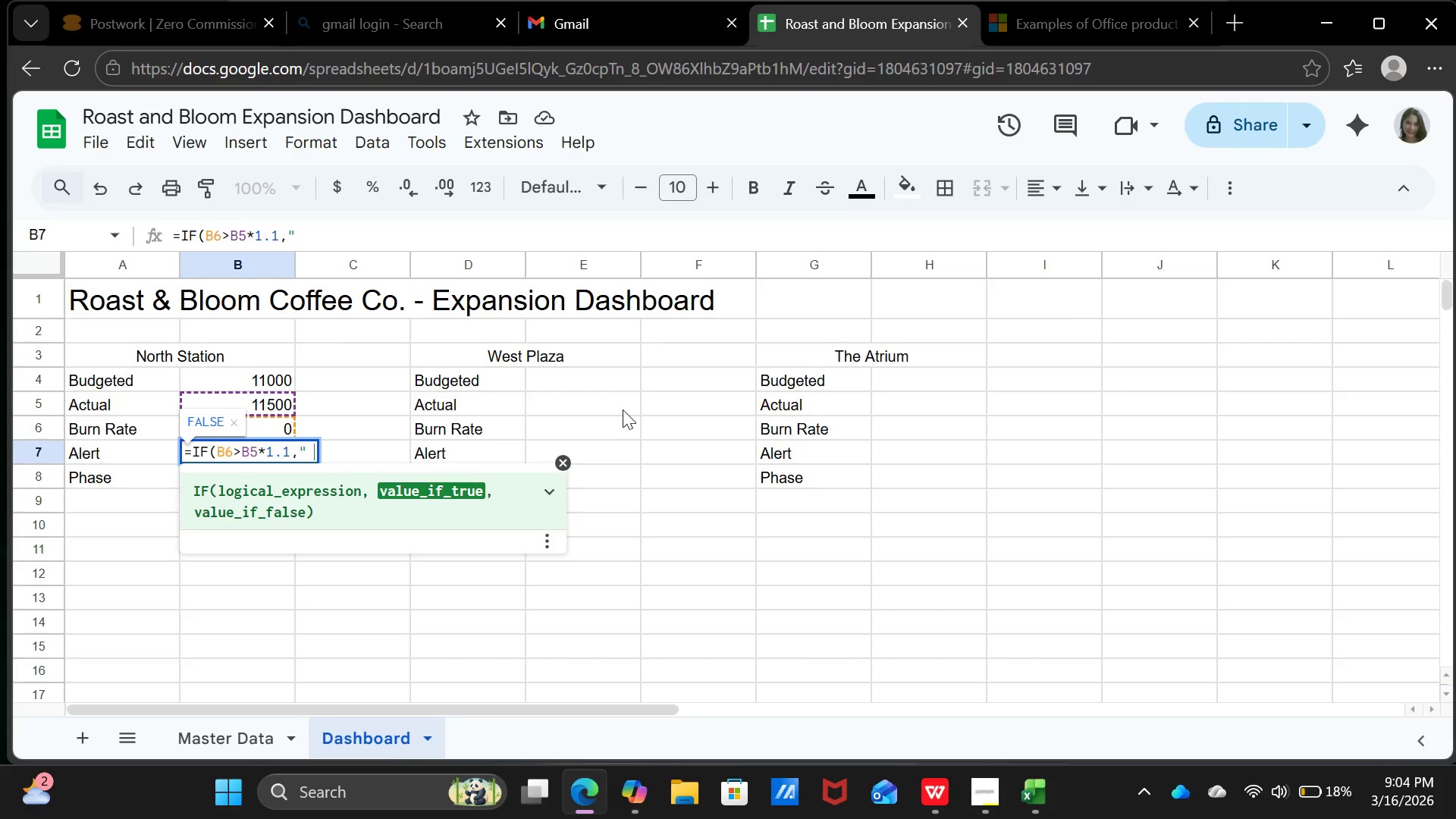 
key(Space)
 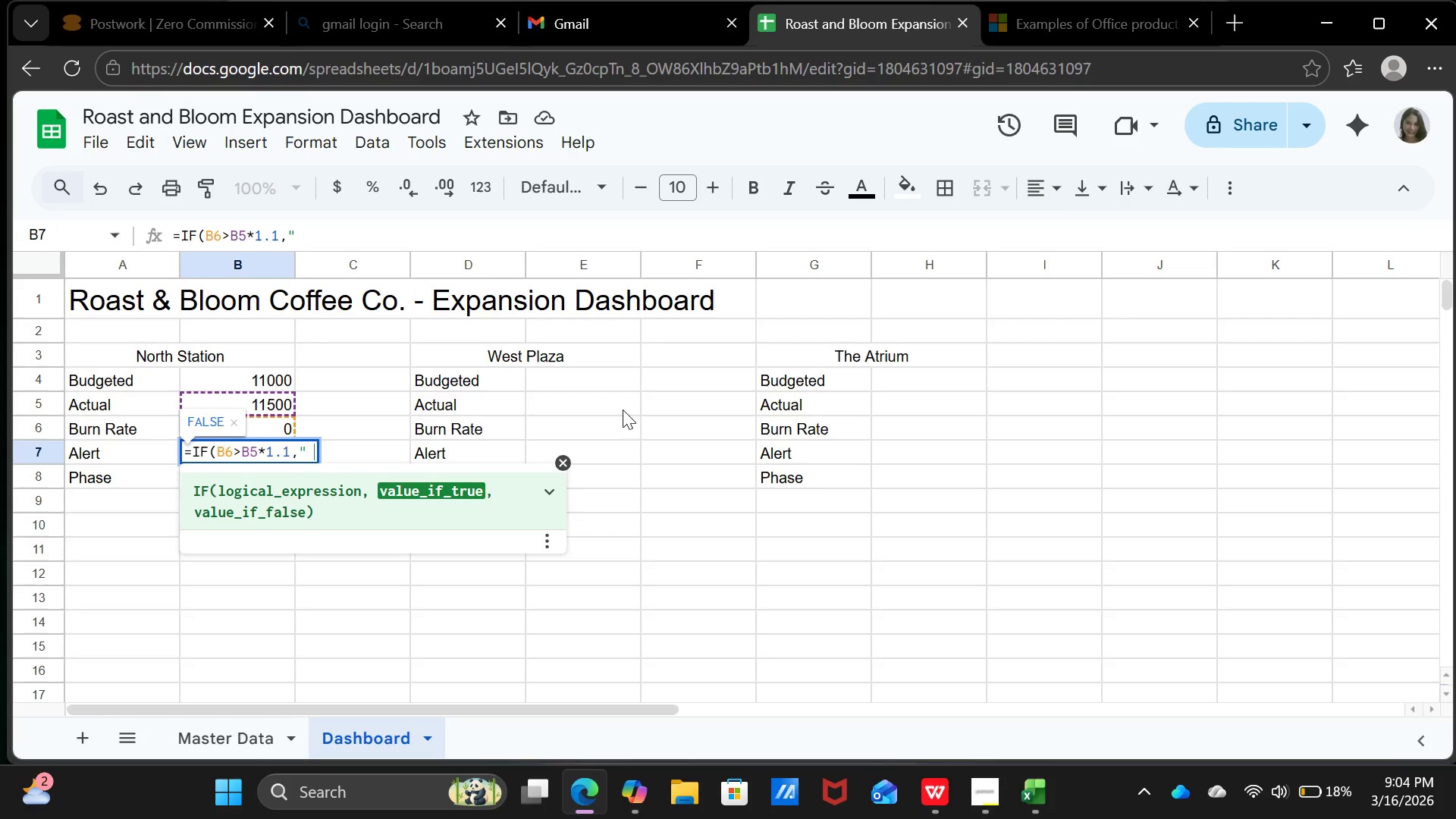 
key(Shift+ShiftRight)
 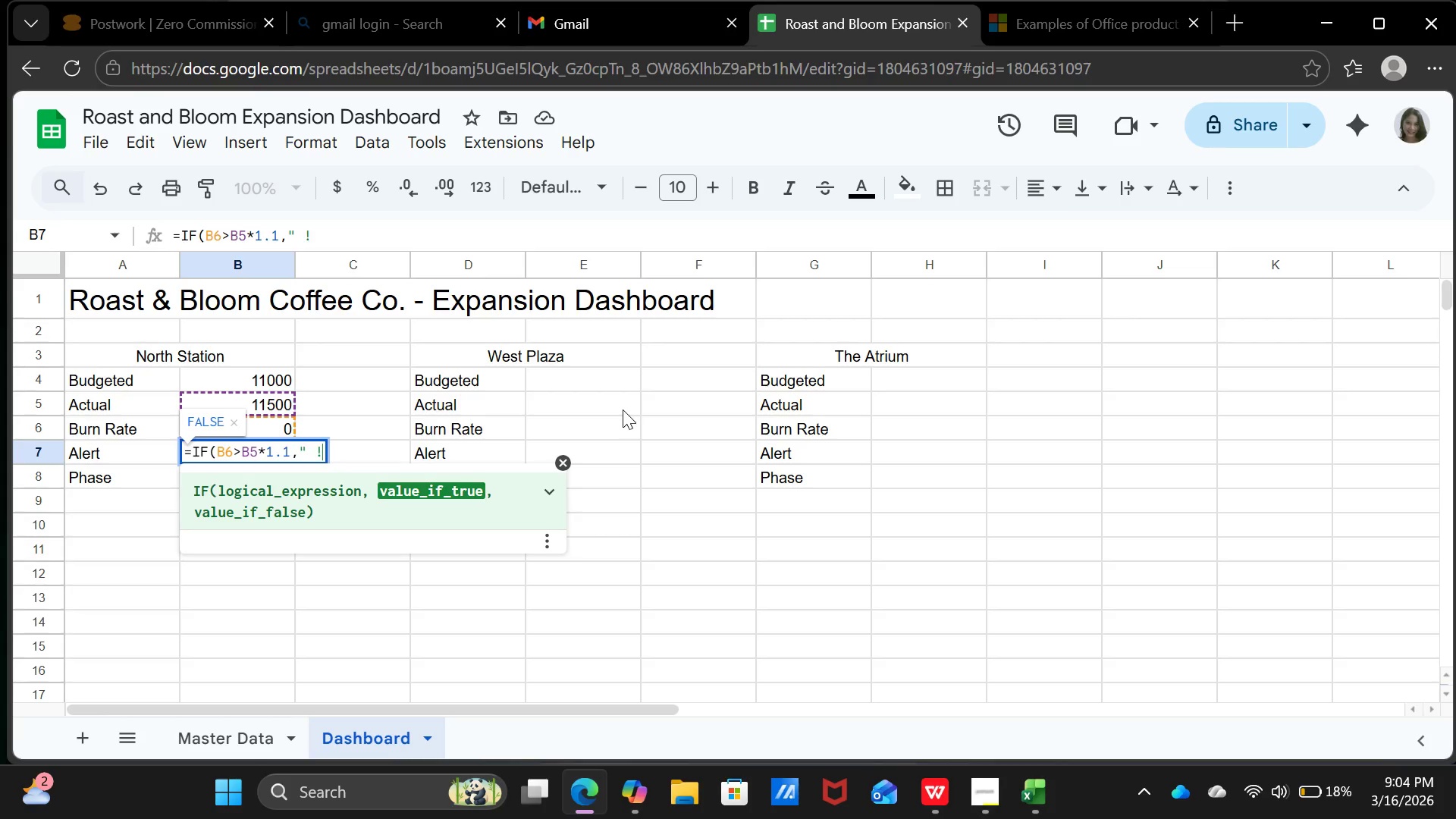 
key(Shift+1)
 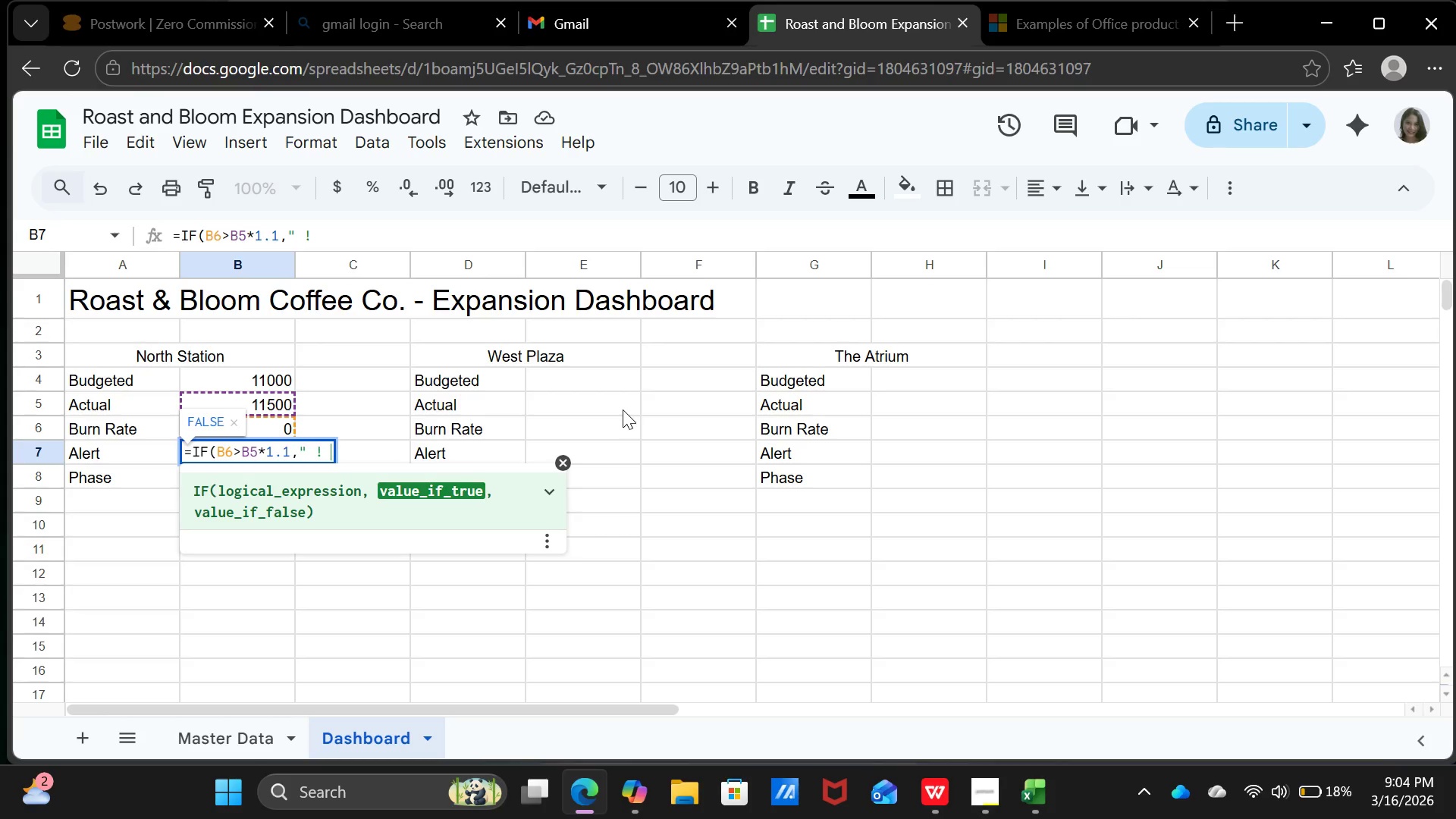 
key(Space)
 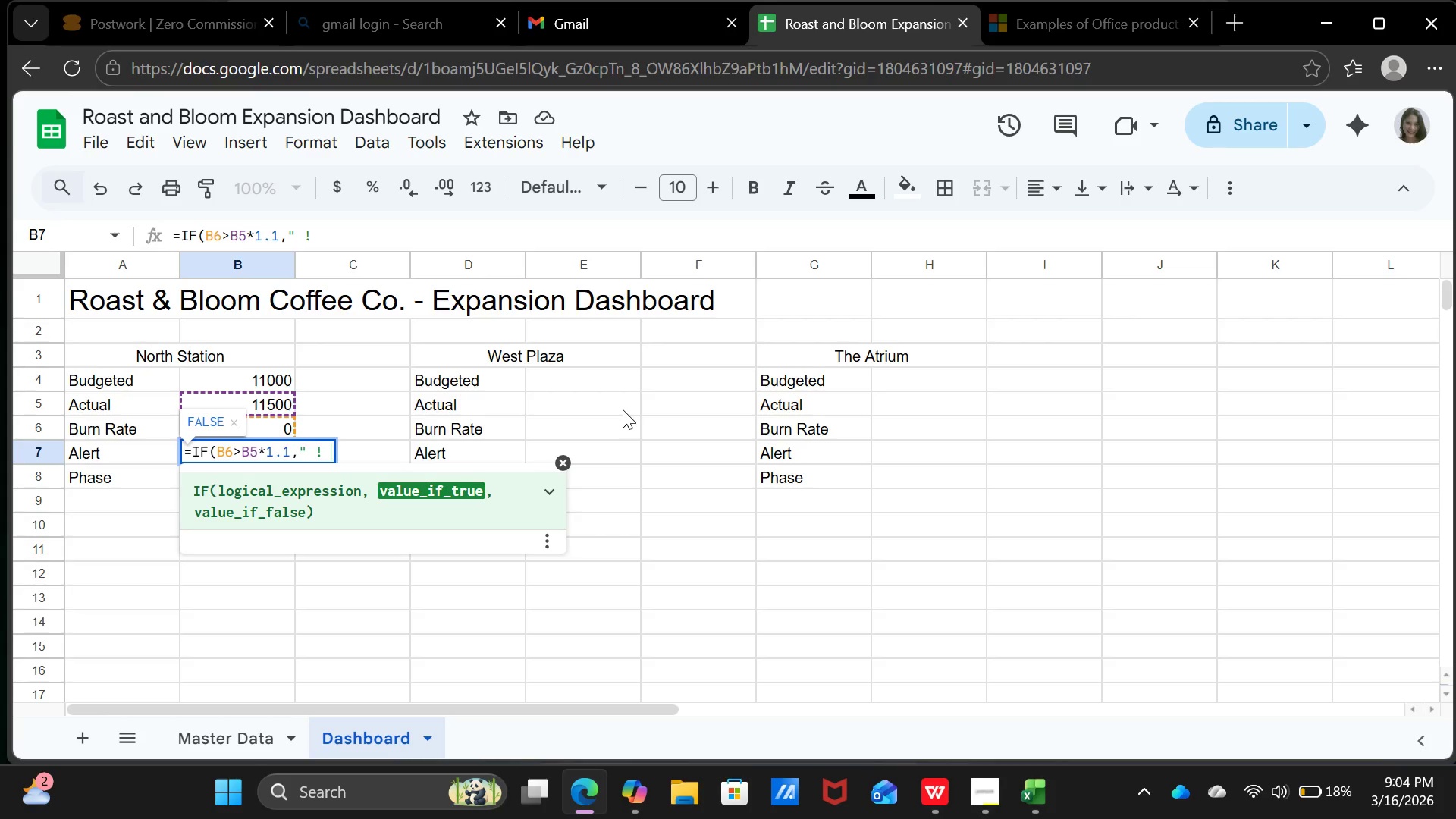 
wait(8.48)
 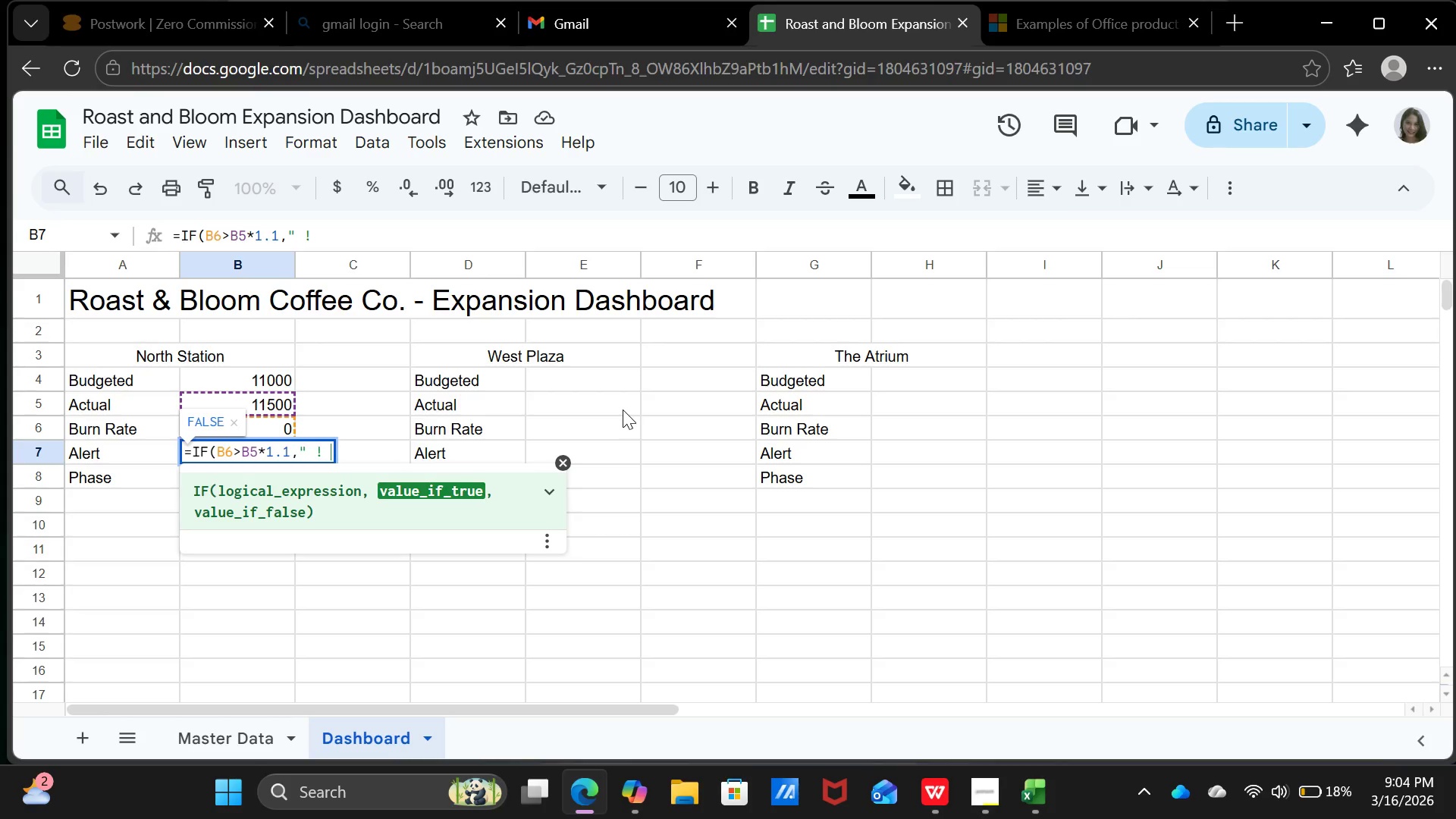 
left_click([305, 236])
 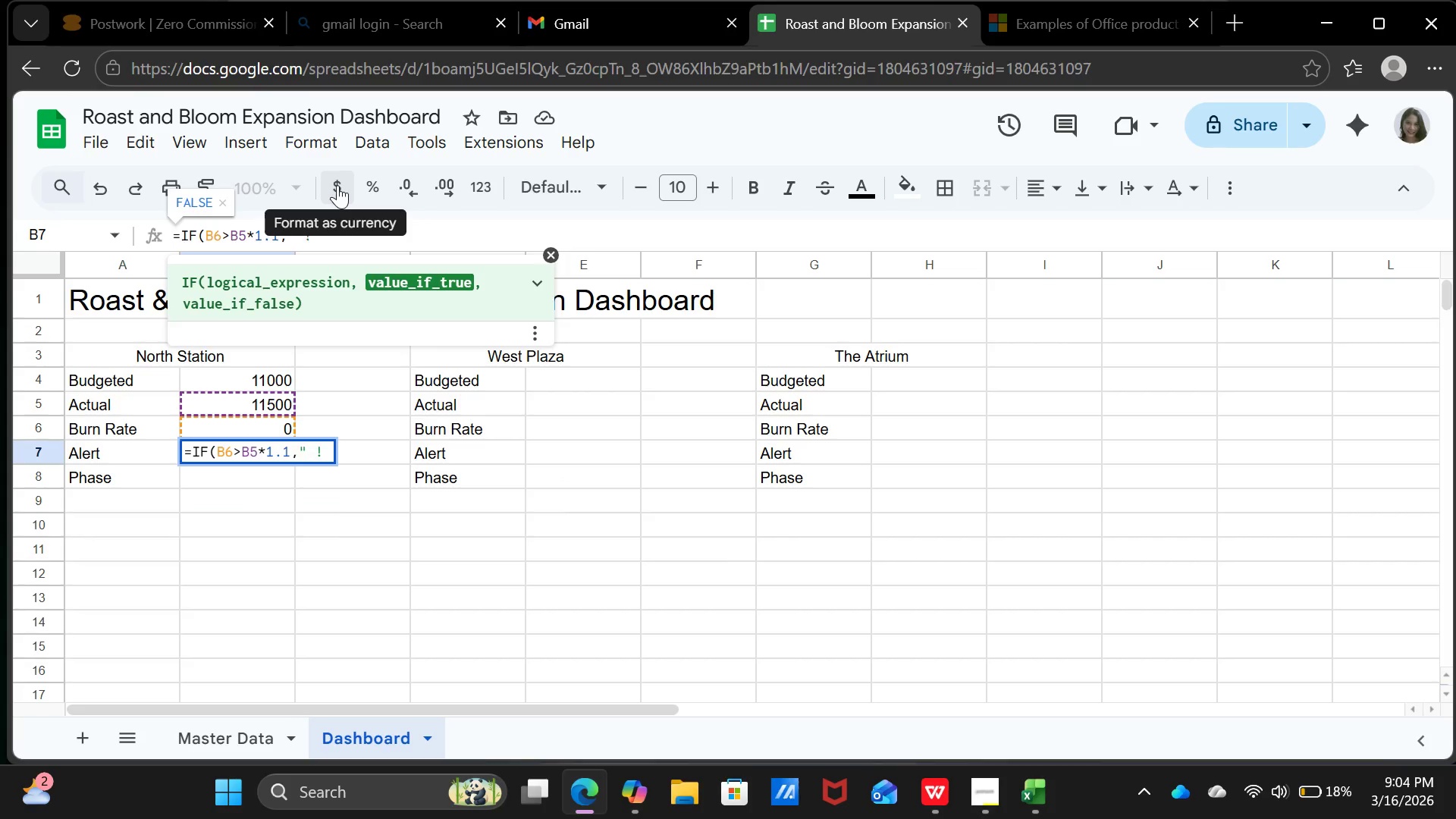 
key(Backspace)
 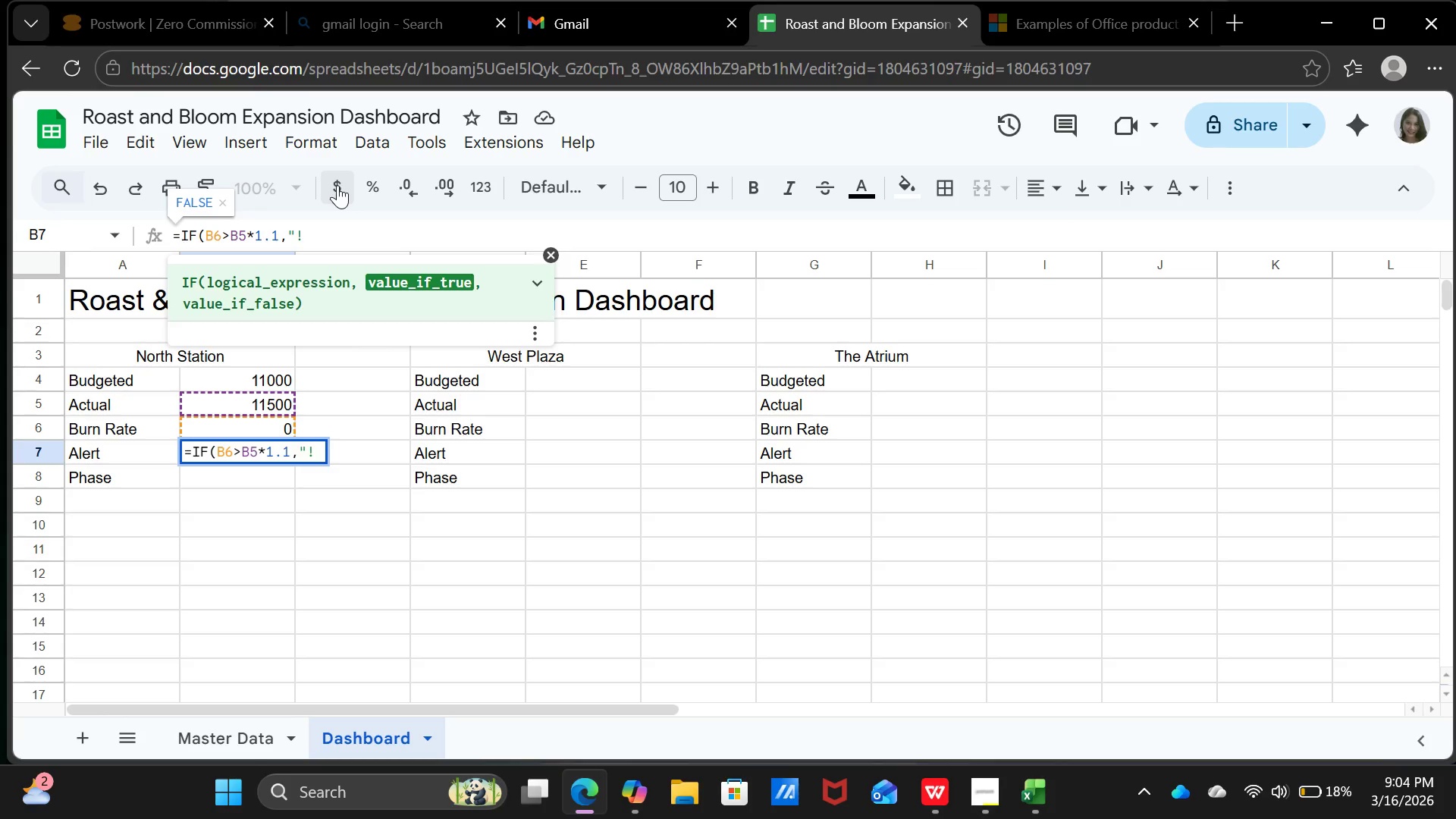 
key(ArrowRight)
 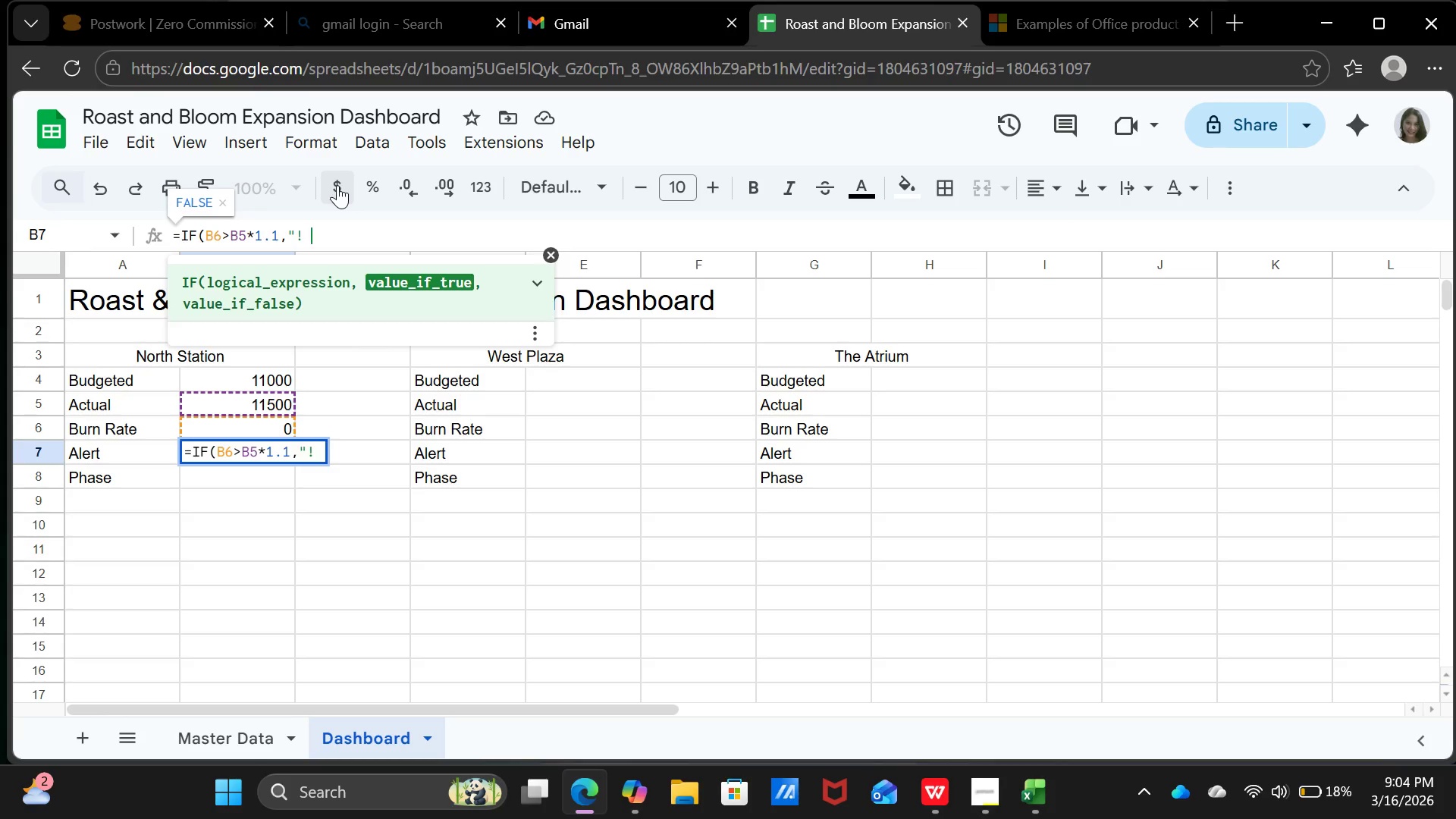 
key(Space)
 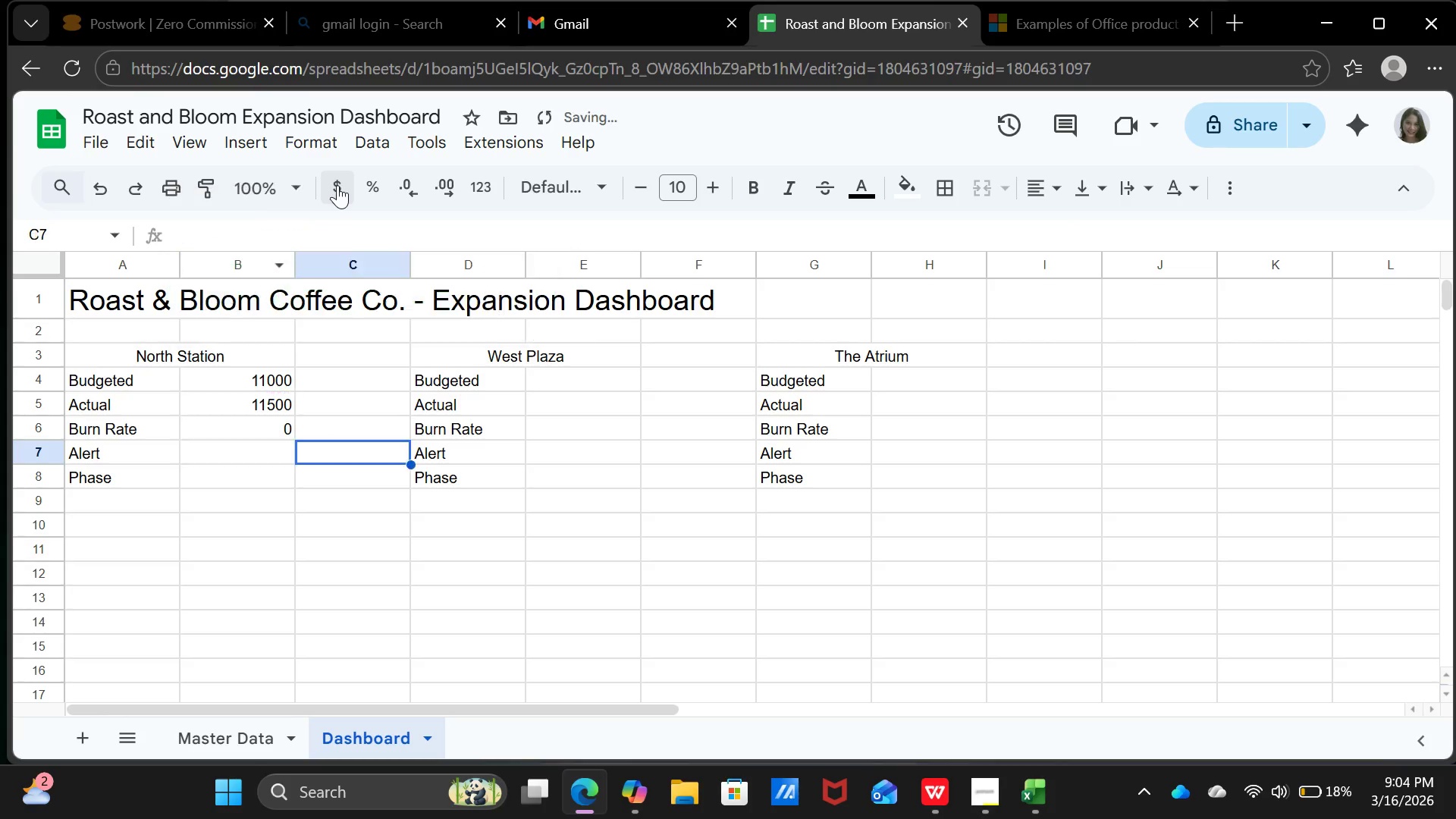 
key(Tab)
 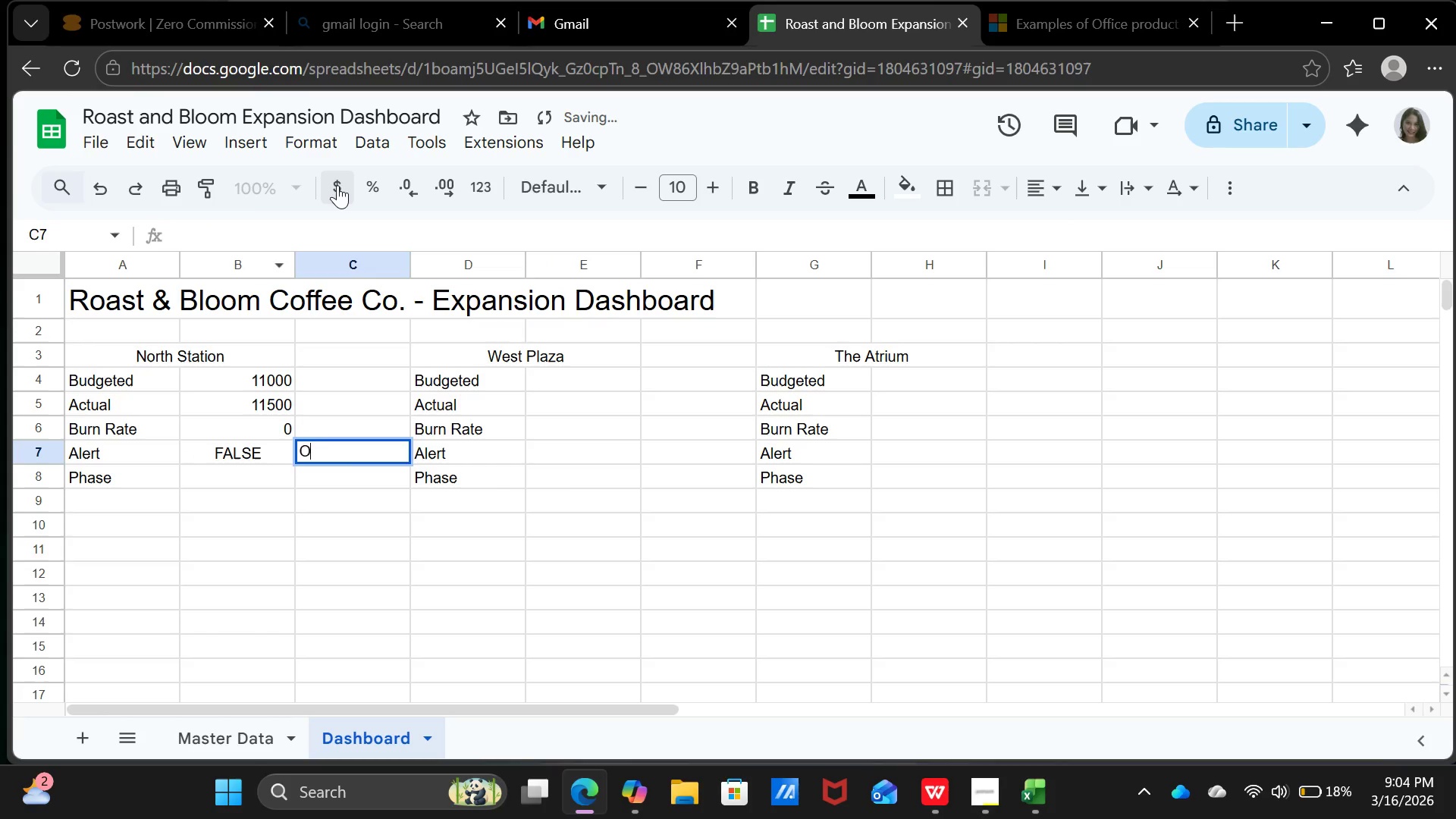 
key(O)
 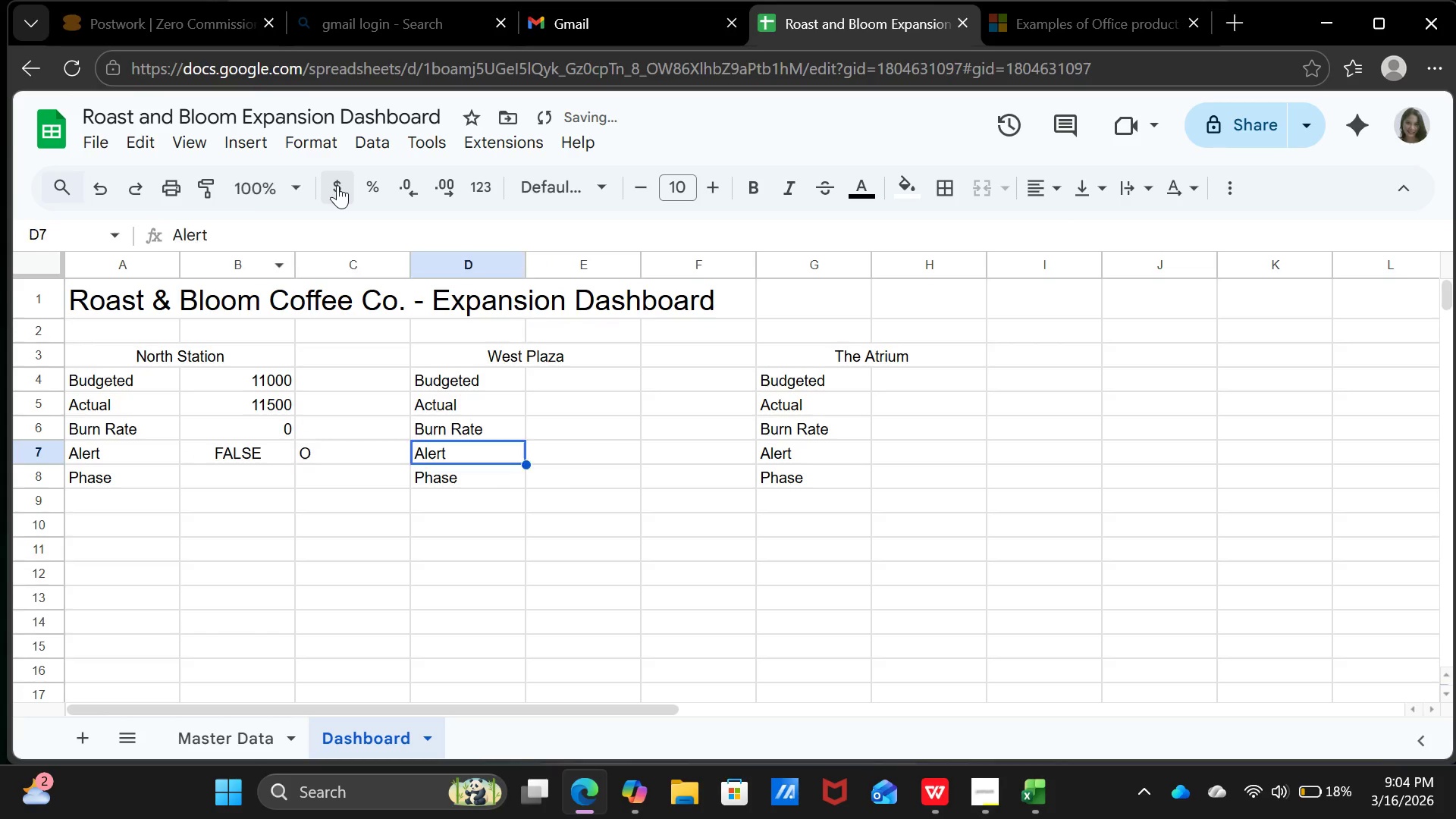 
key(Tab)
 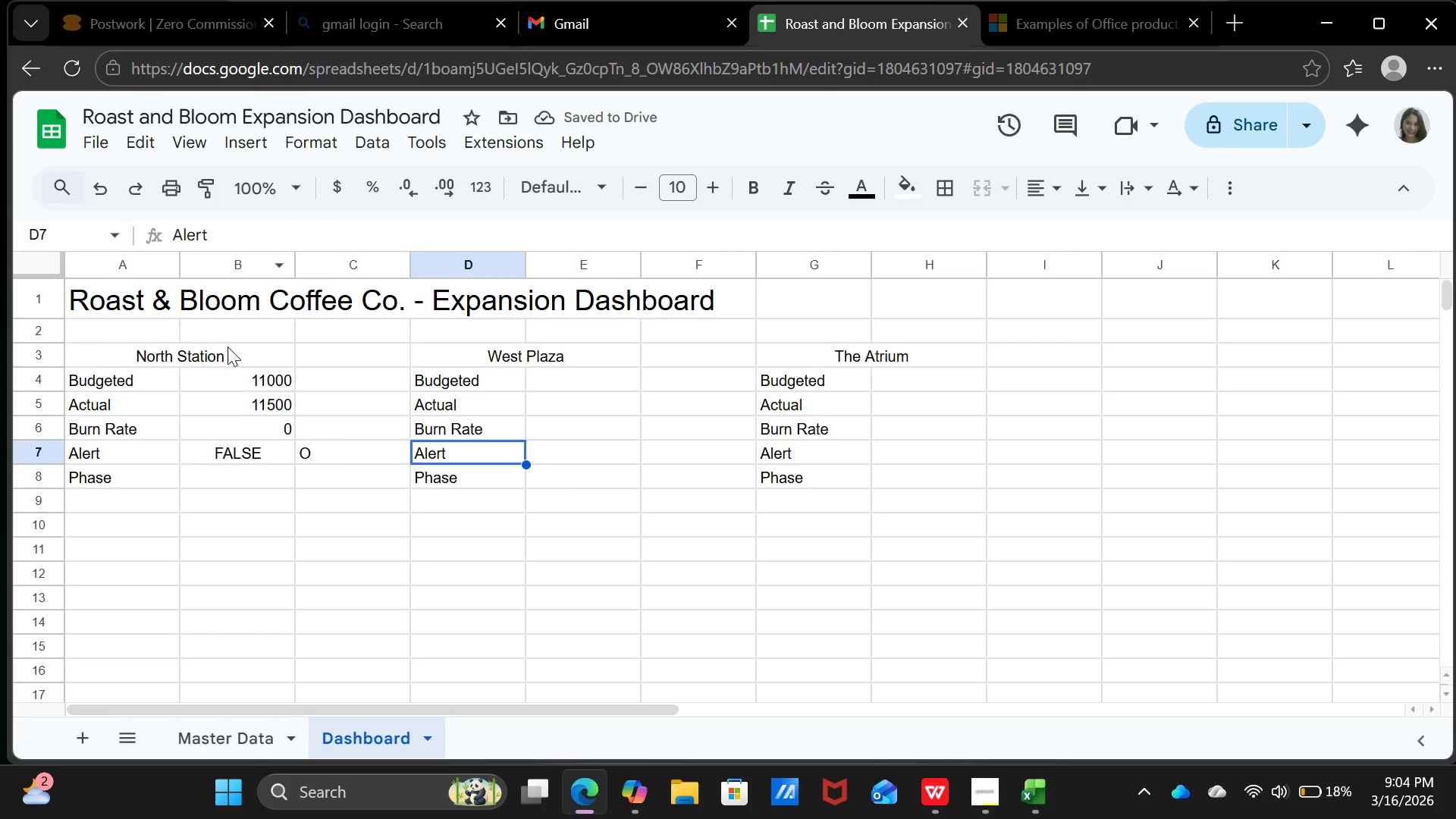 
left_click([237, 451])
 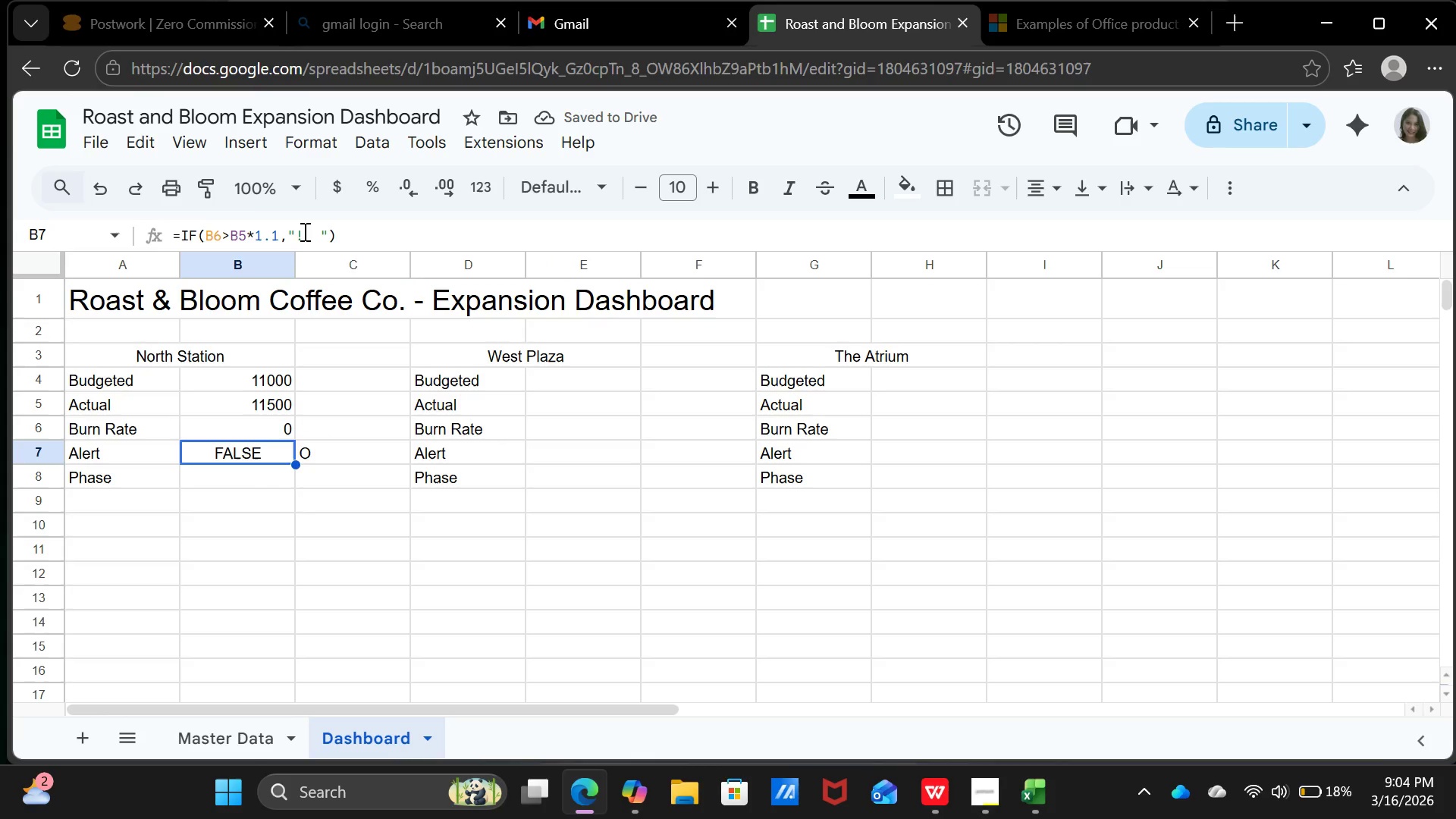 
left_click([303, 231])
 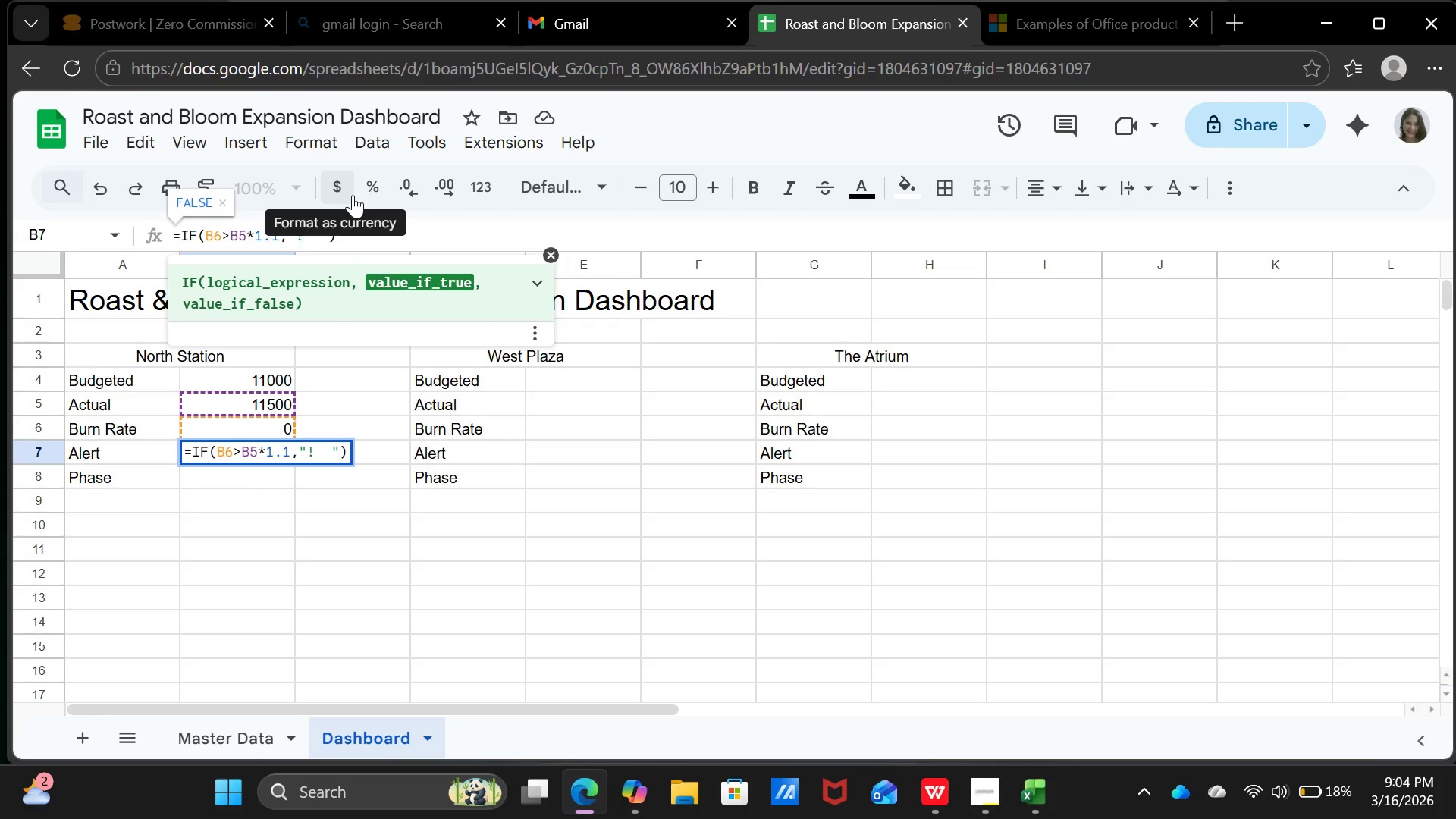 
type(OVER)
key(Backspace)
key(Backspace)
key(Backspace)
key(Backspace)
type(OVERSPENDING)
 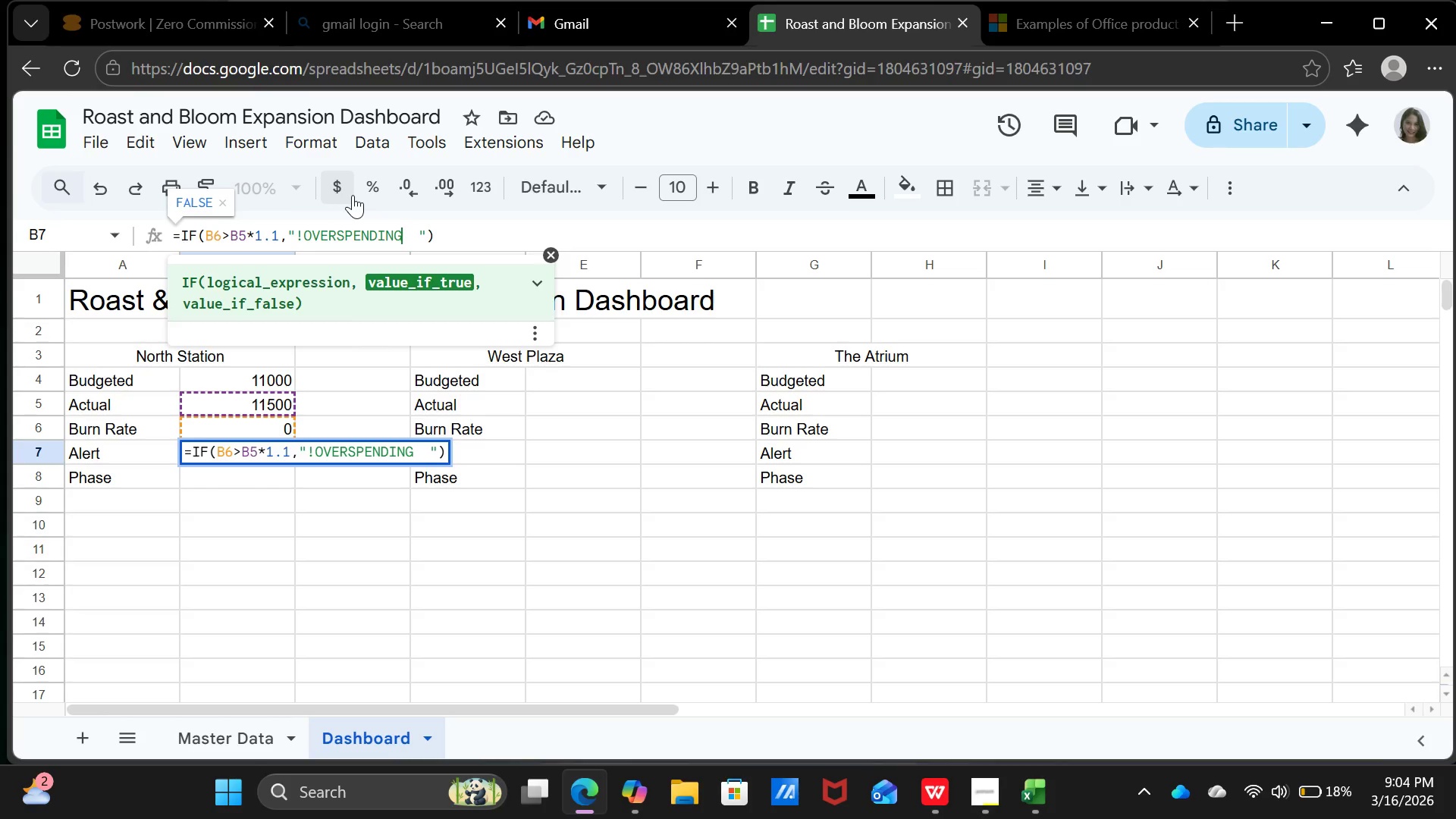 
key(Shift+ShiftRight)
 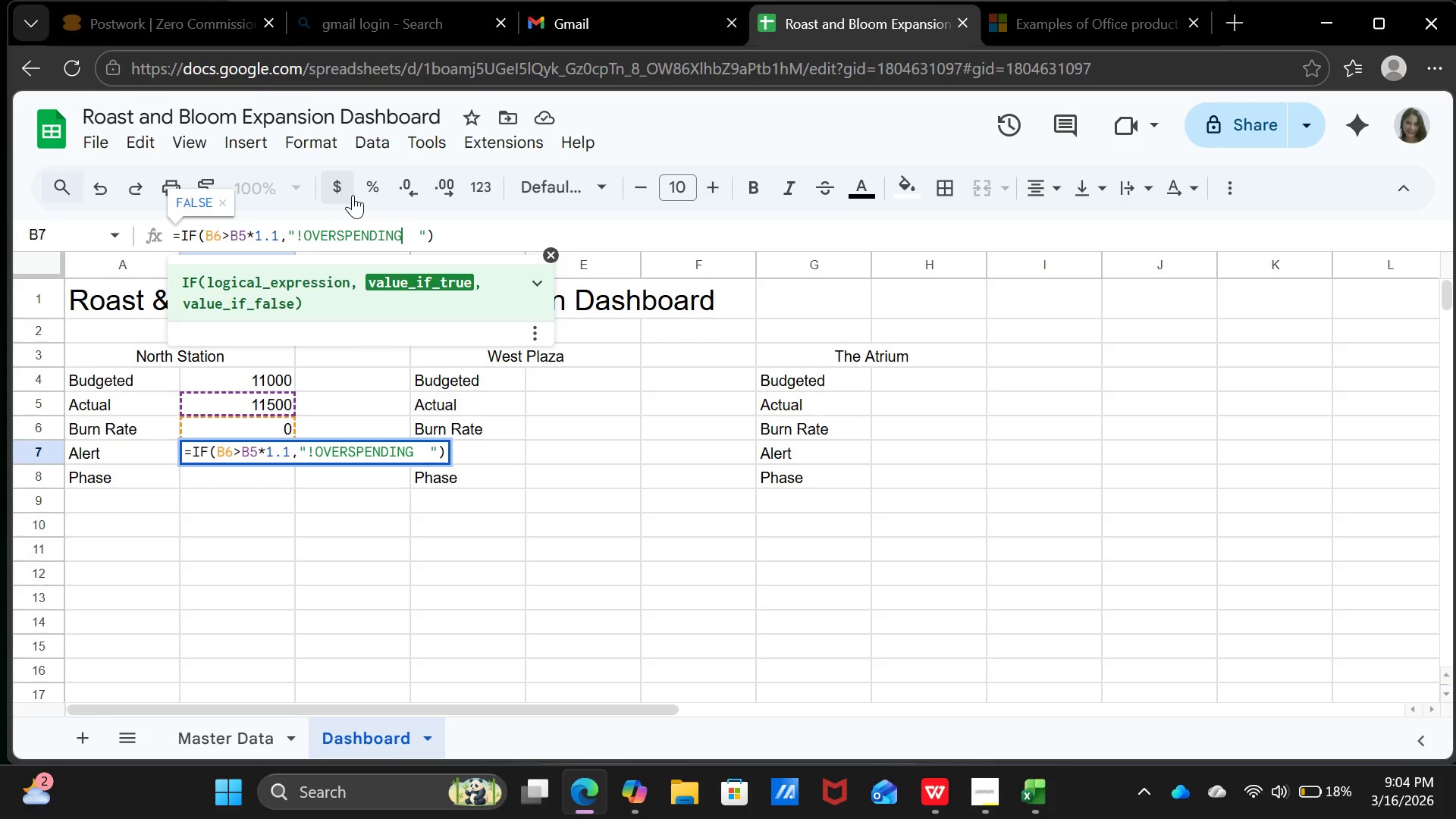 
key(Shift+ShiftRight)
 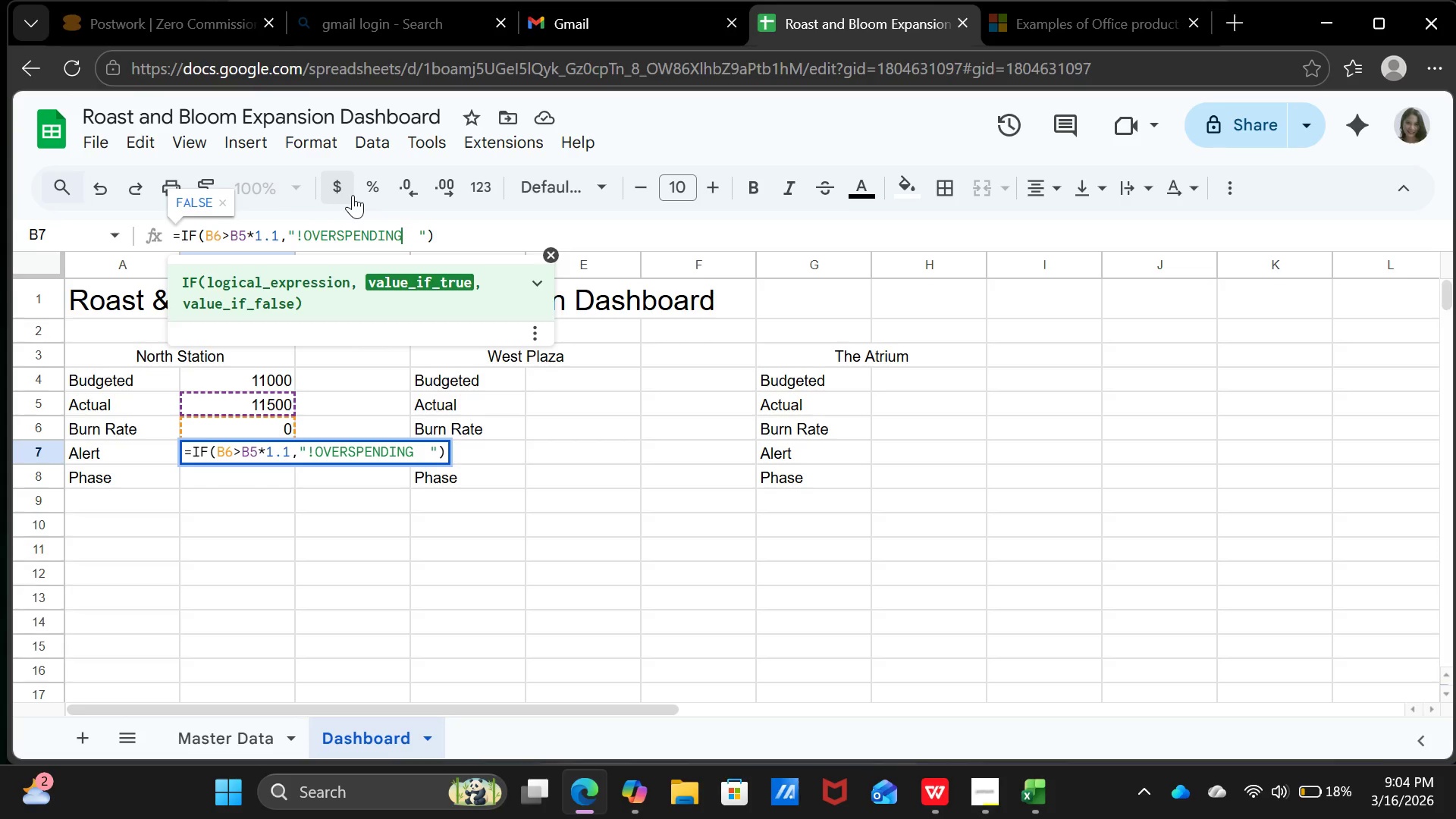 
key(Shift+ShiftRight)
 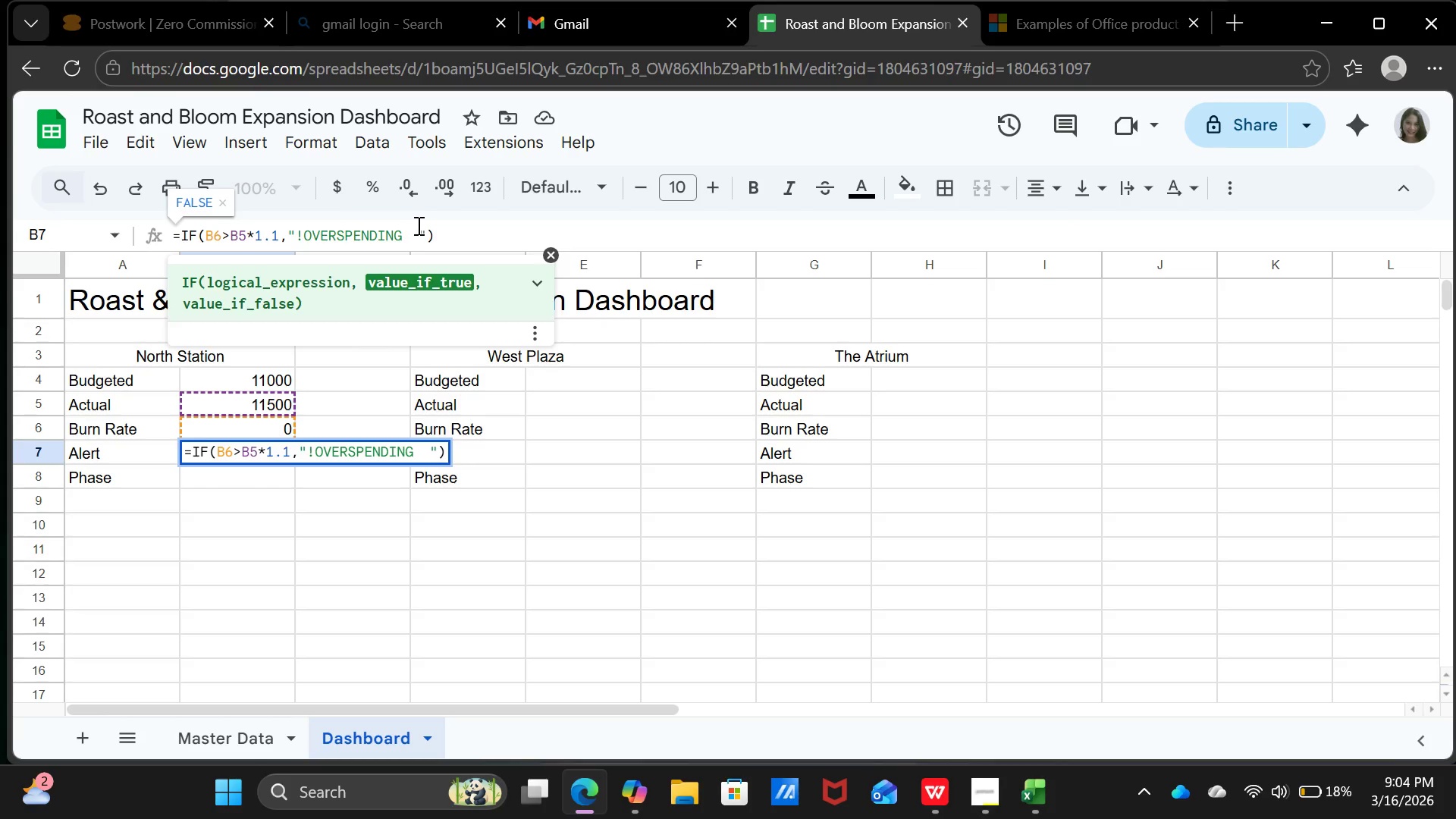 
left_click([420, 226])
 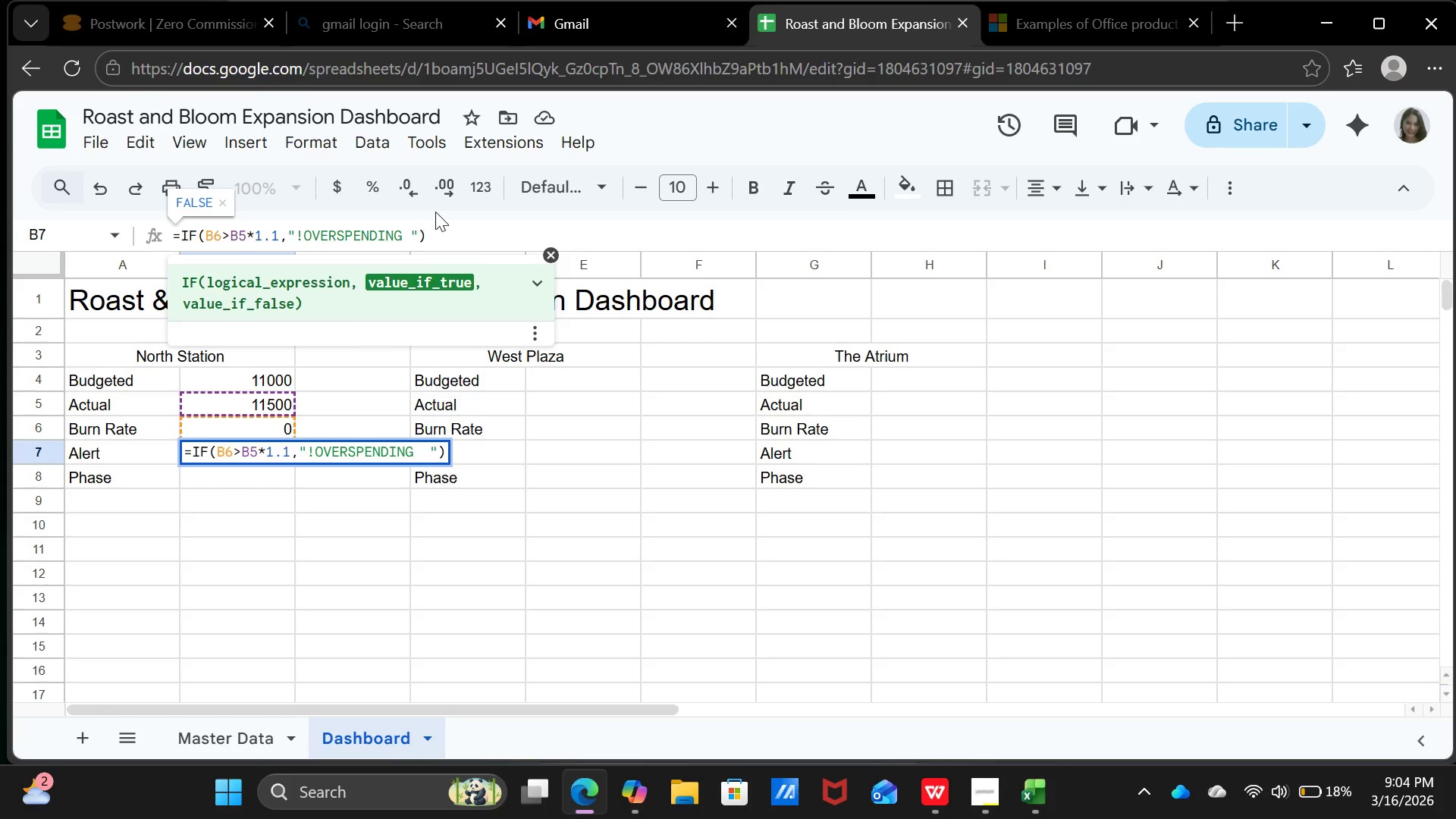 
key(Backspace)
 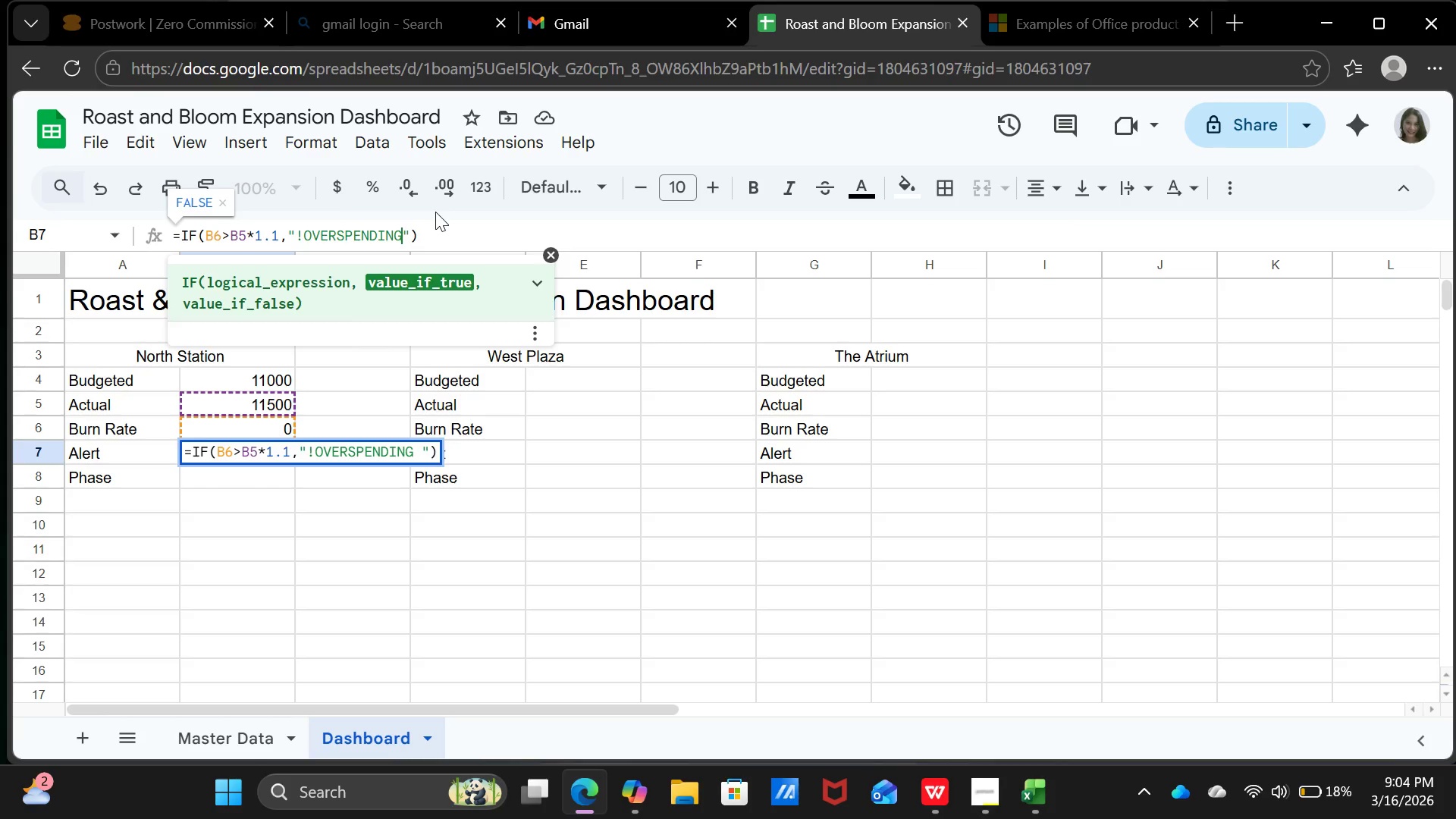 
key(Backspace)
 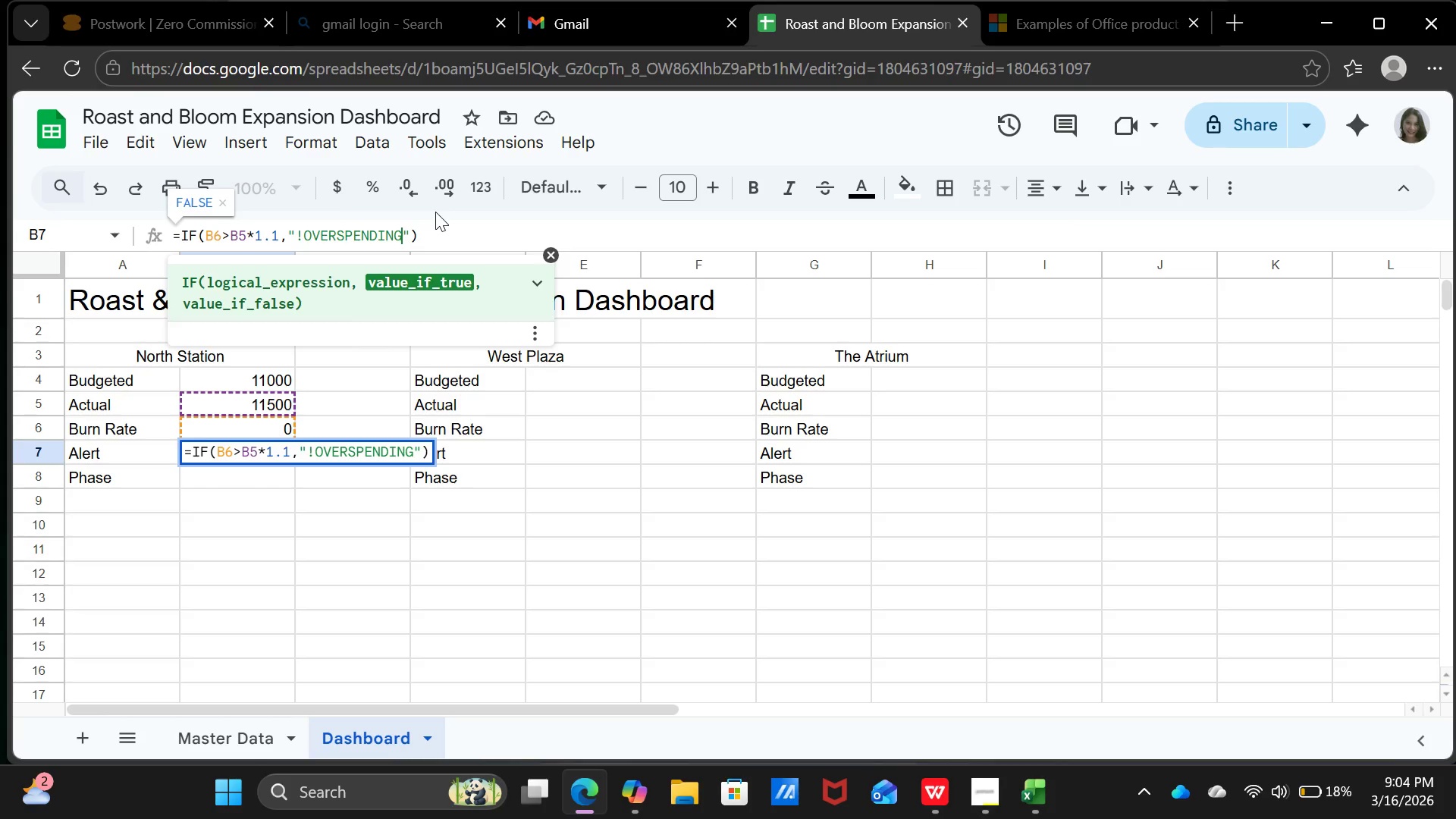 
wait(6.06)
 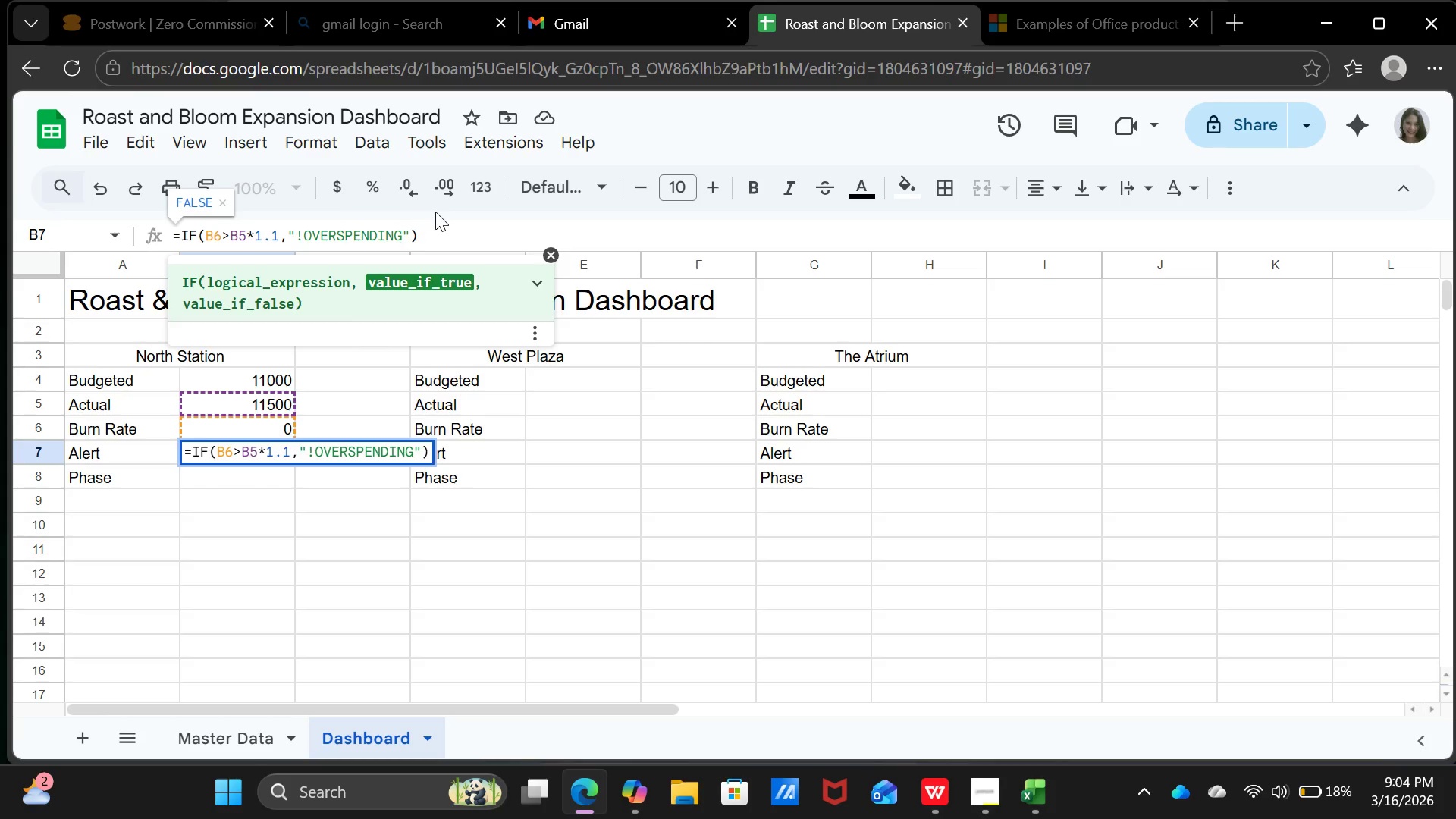 
left_click([407, 237])
 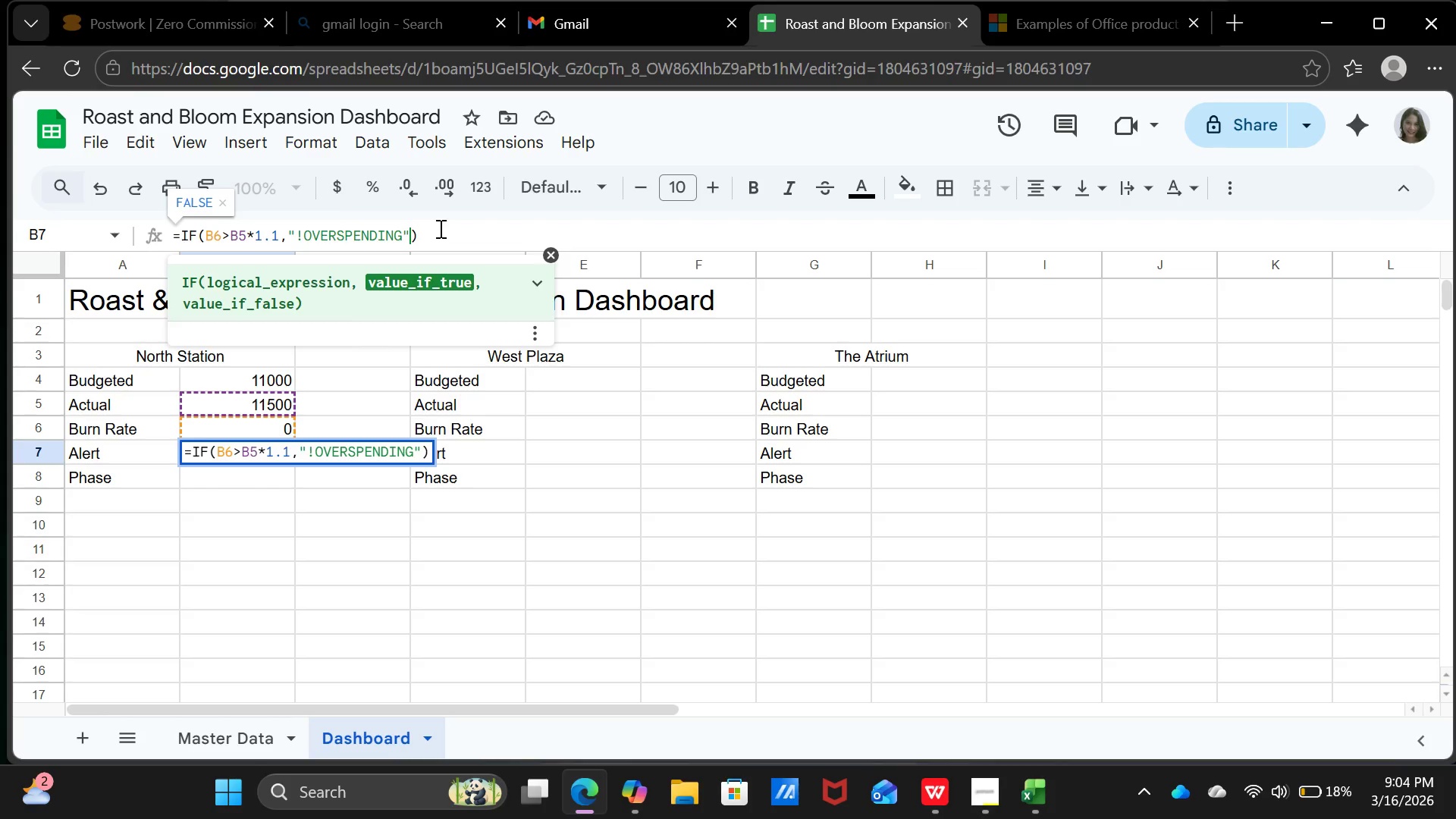 
type(,"OK")
 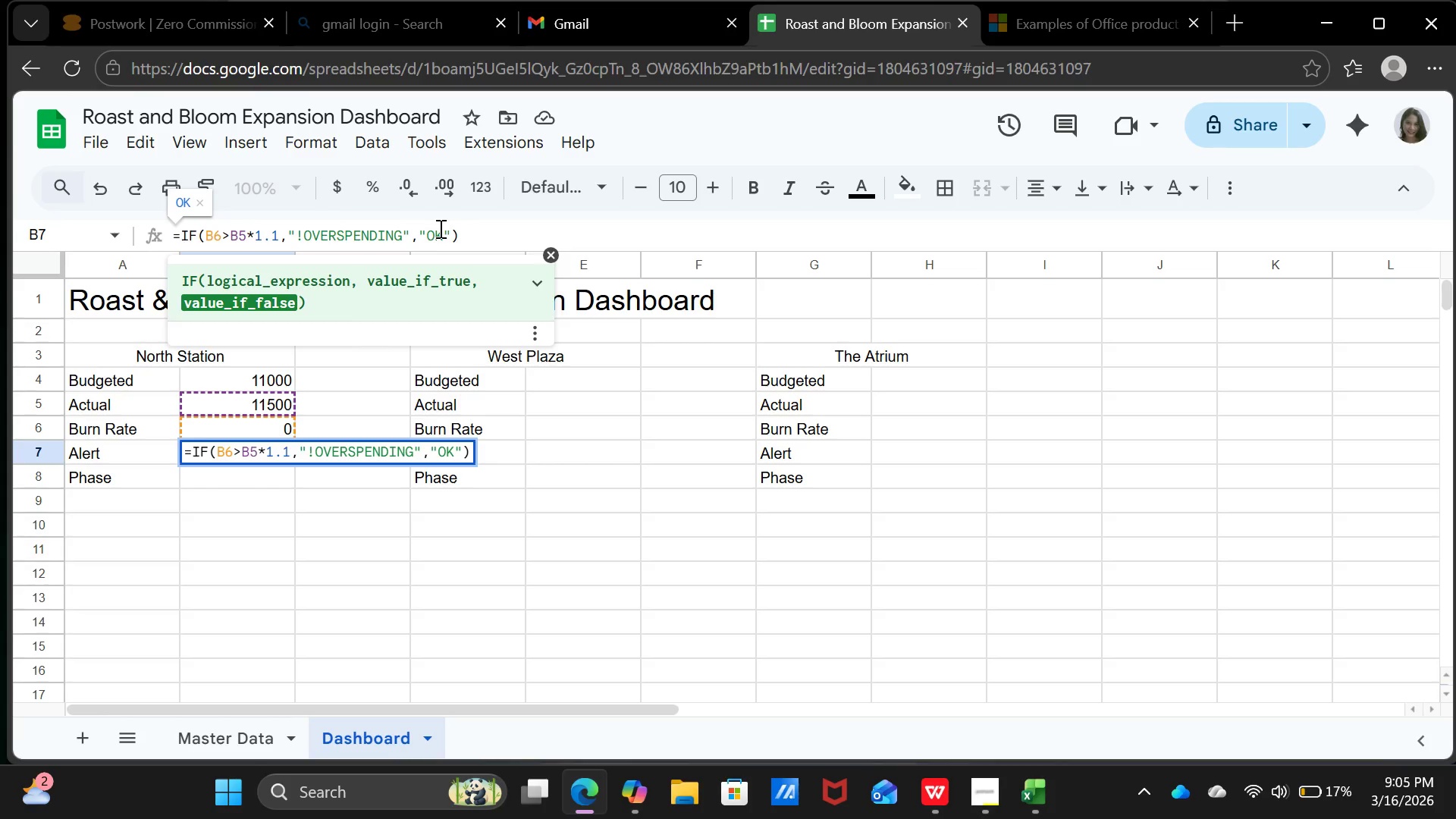 
key(Enter)
 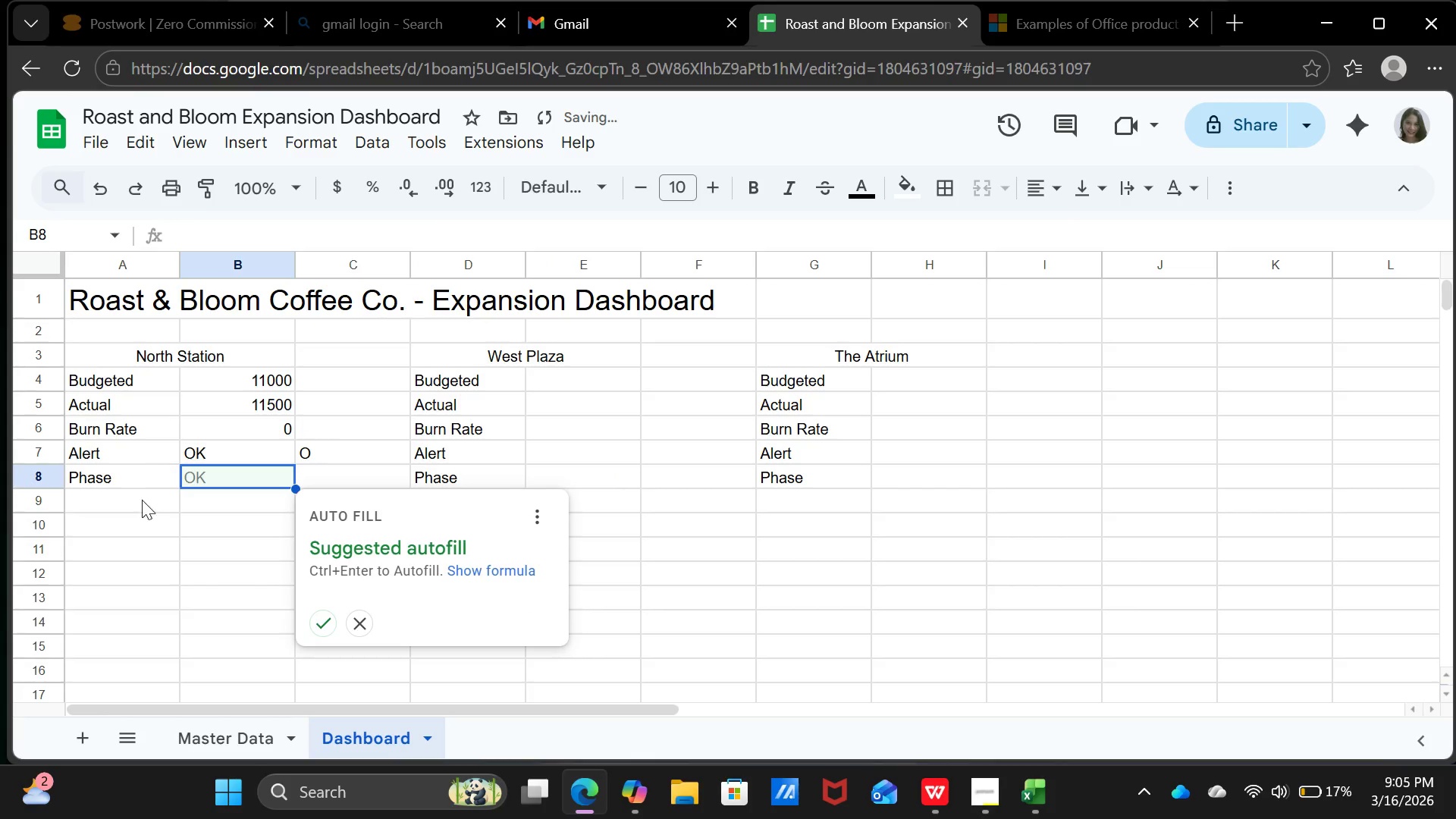 
left_click([185, 538])
 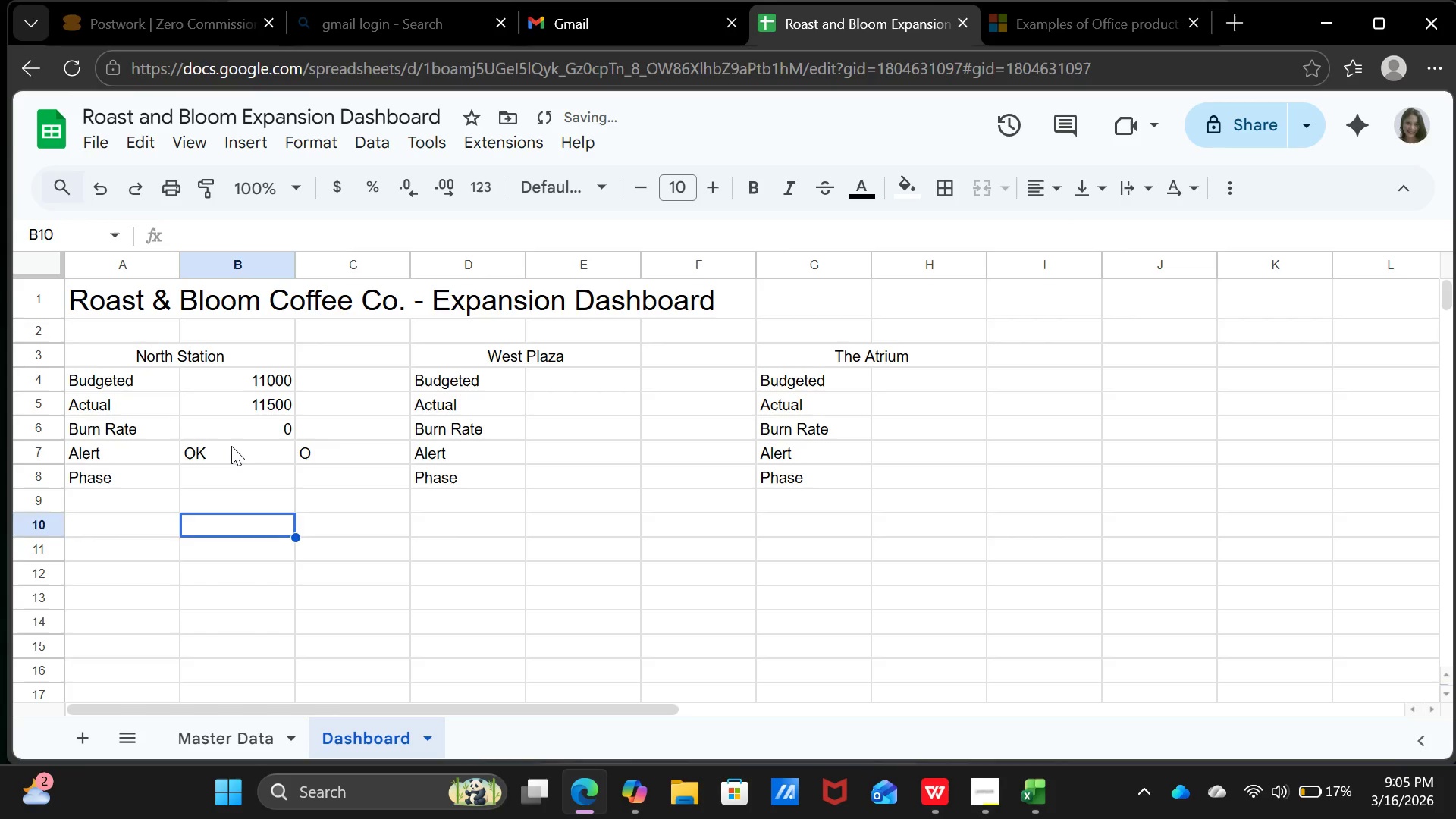 
left_click([231, 446])
 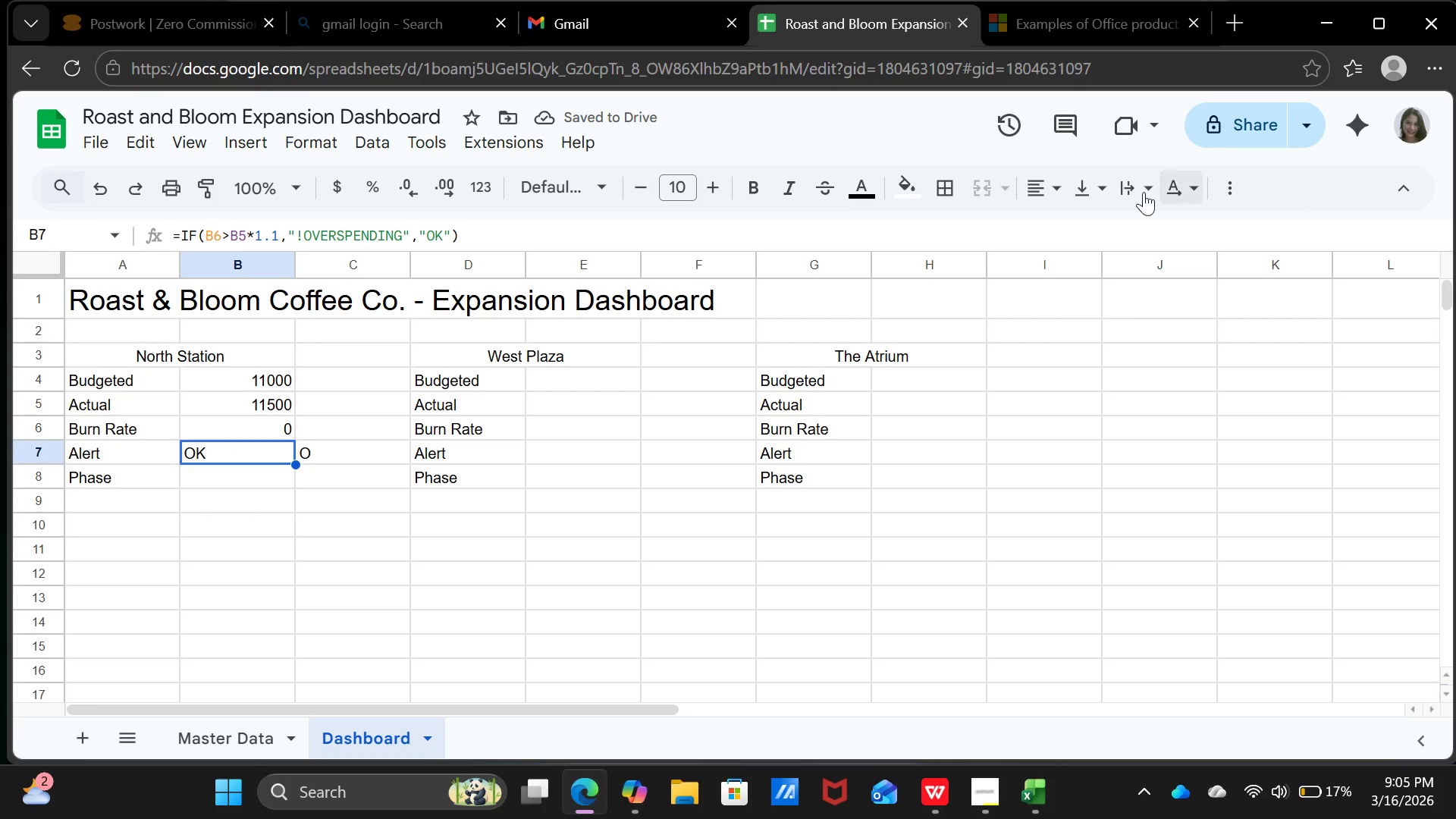 
left_click([1062, 188])
 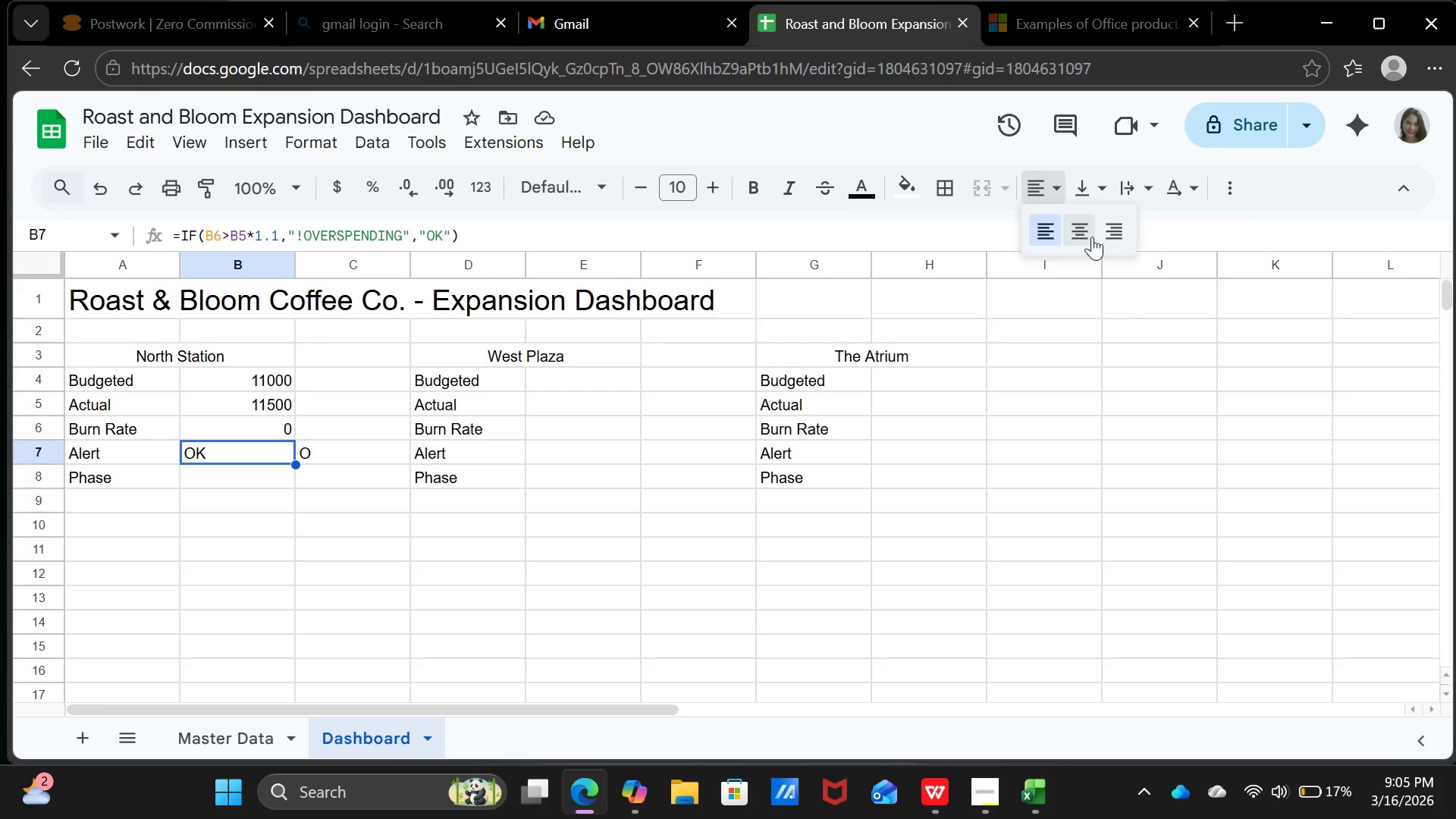 
left_click([1090, 233])
 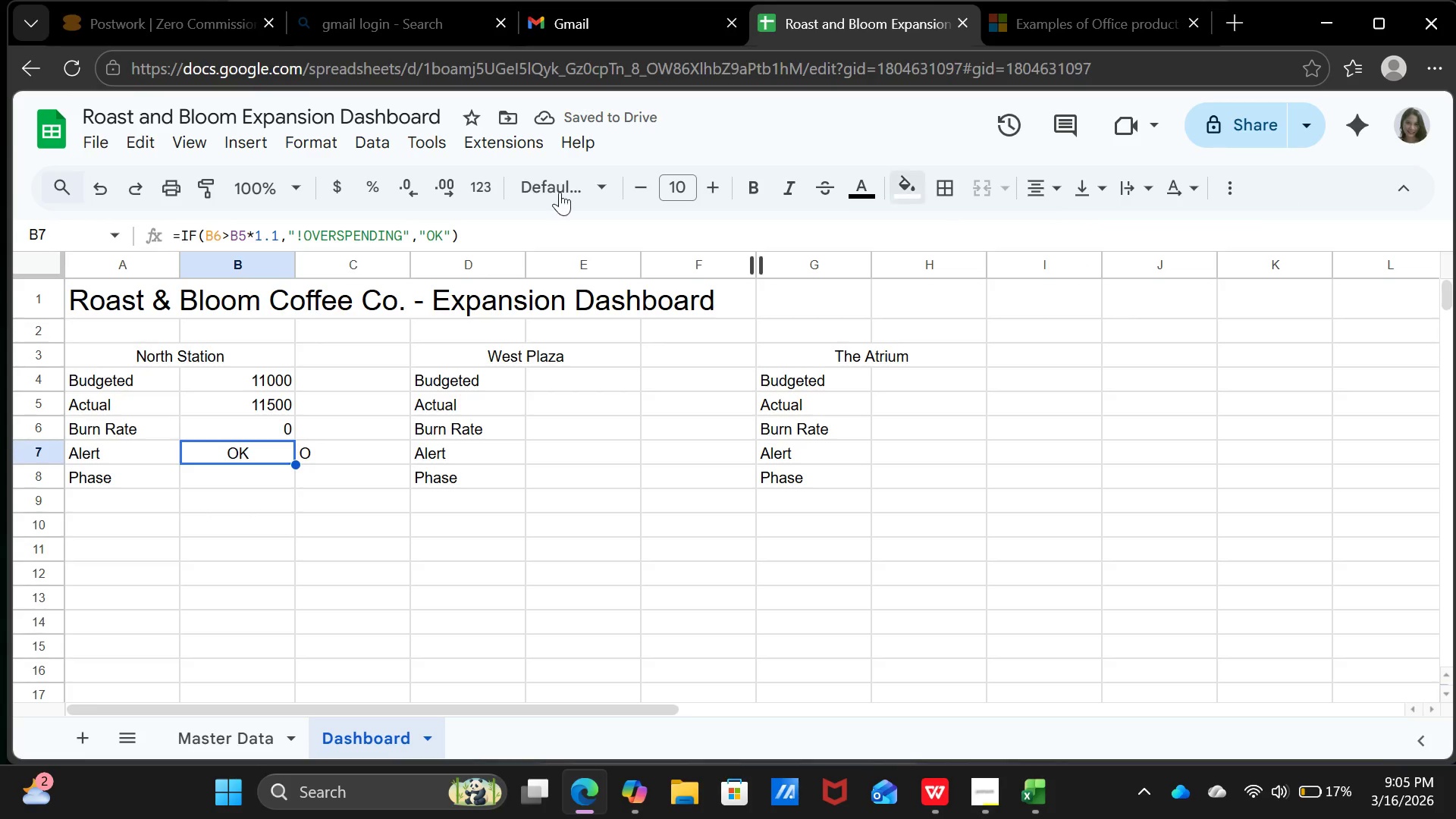 
left_click_drag(start_coordinate=[278, 375], to_coordinate=[271, 454])
 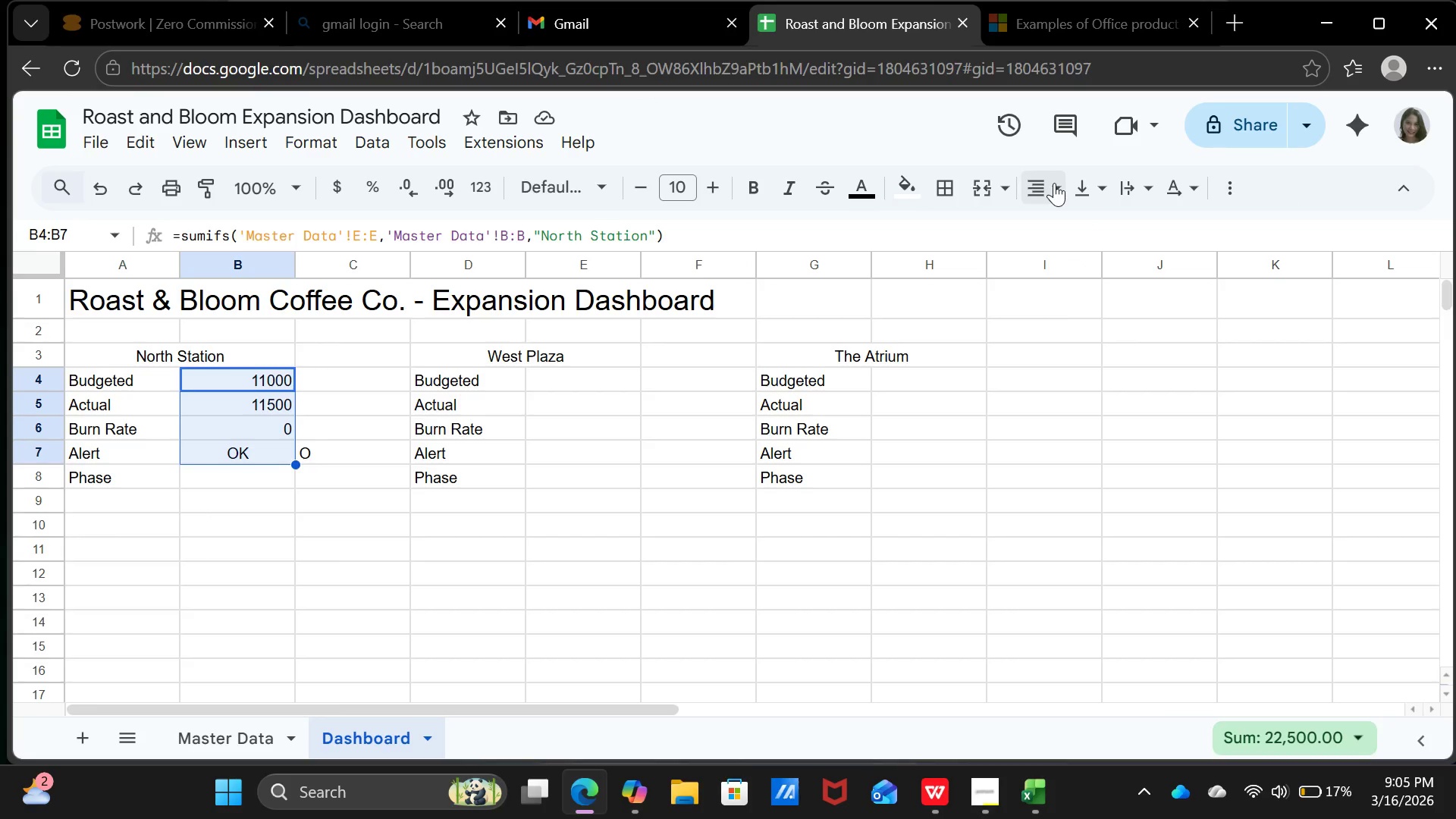 
left_click([1054, 183])
 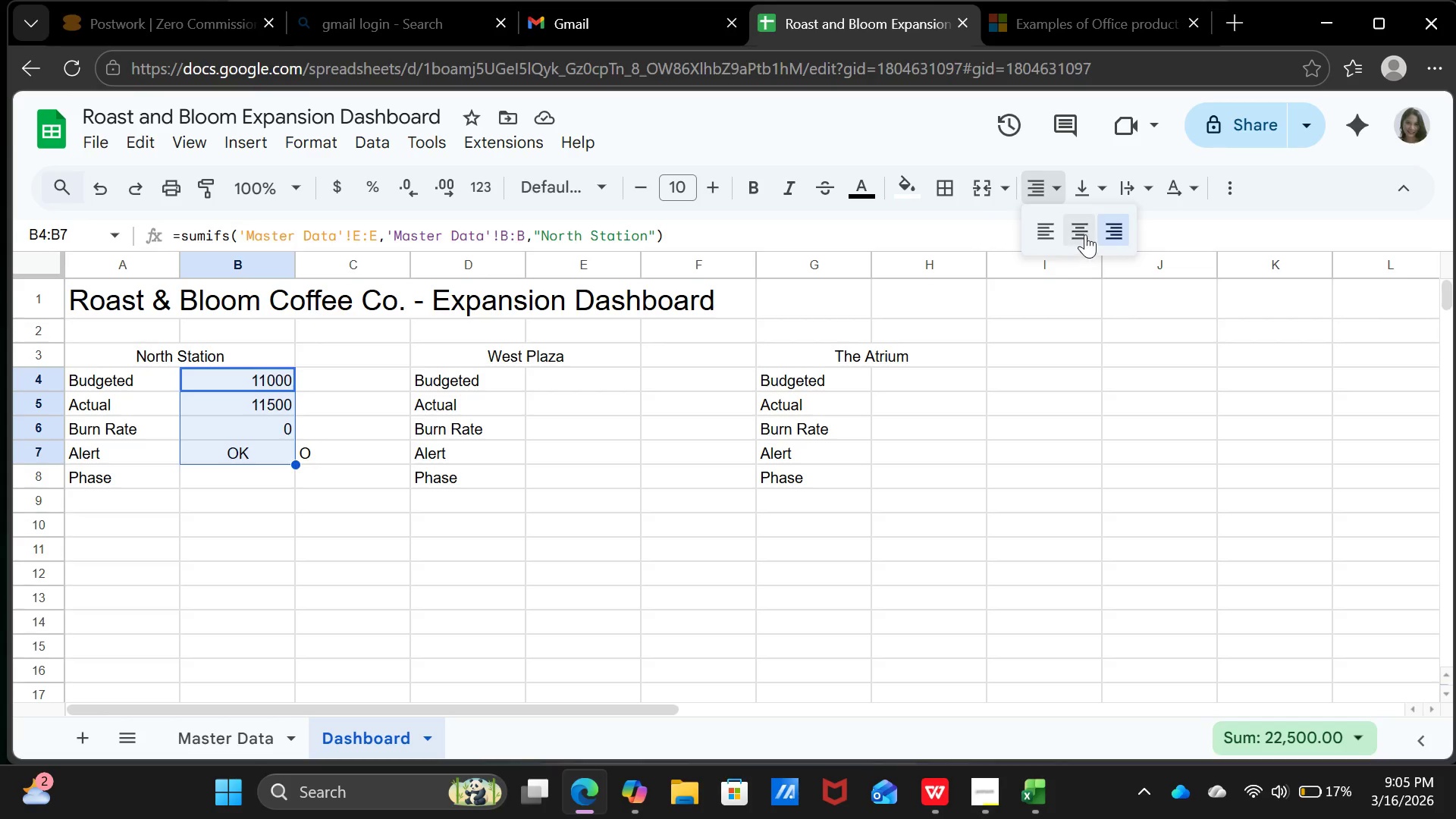 
left_click([1085, 234])
 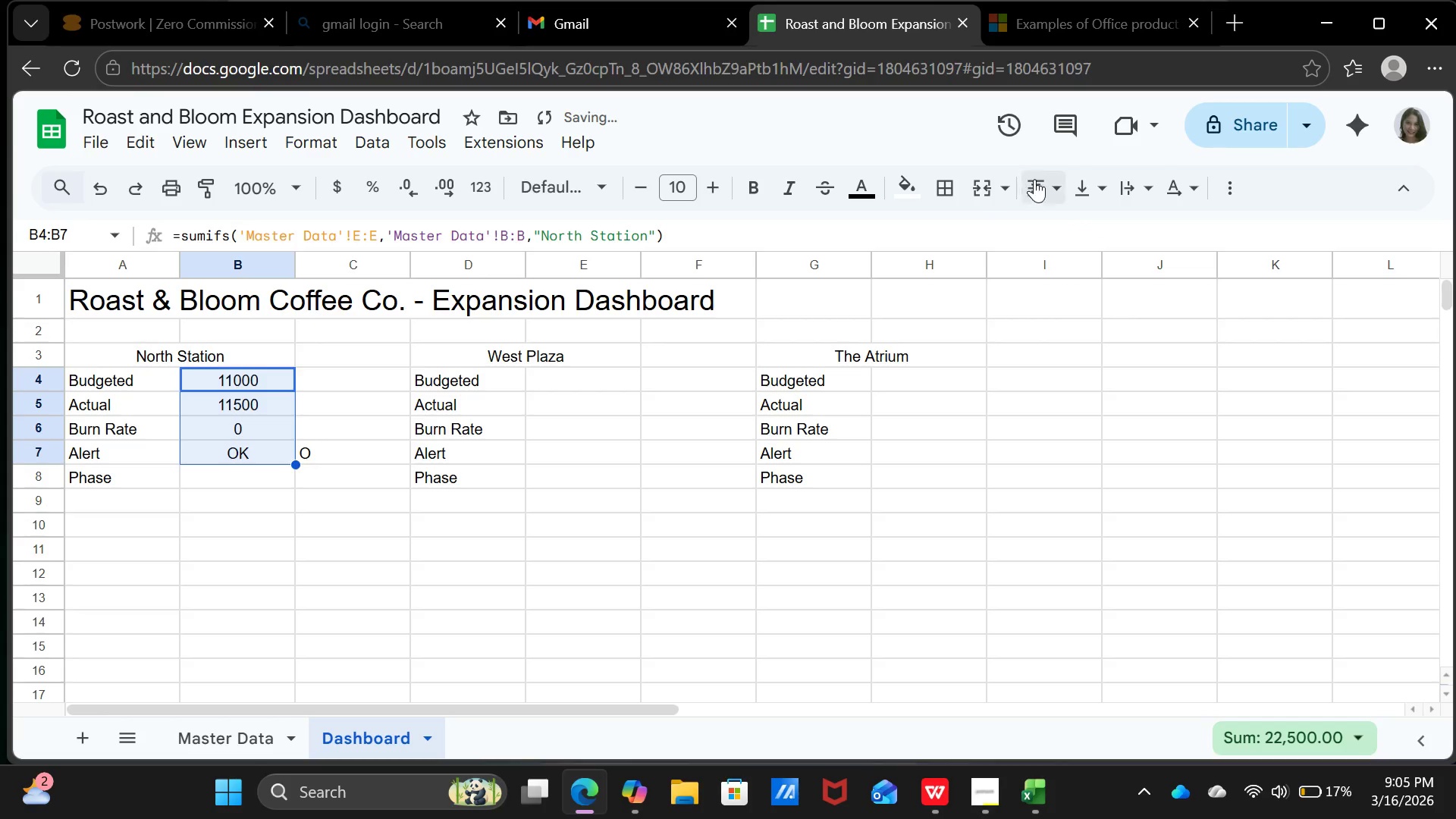 
left_click([1061, 191])
 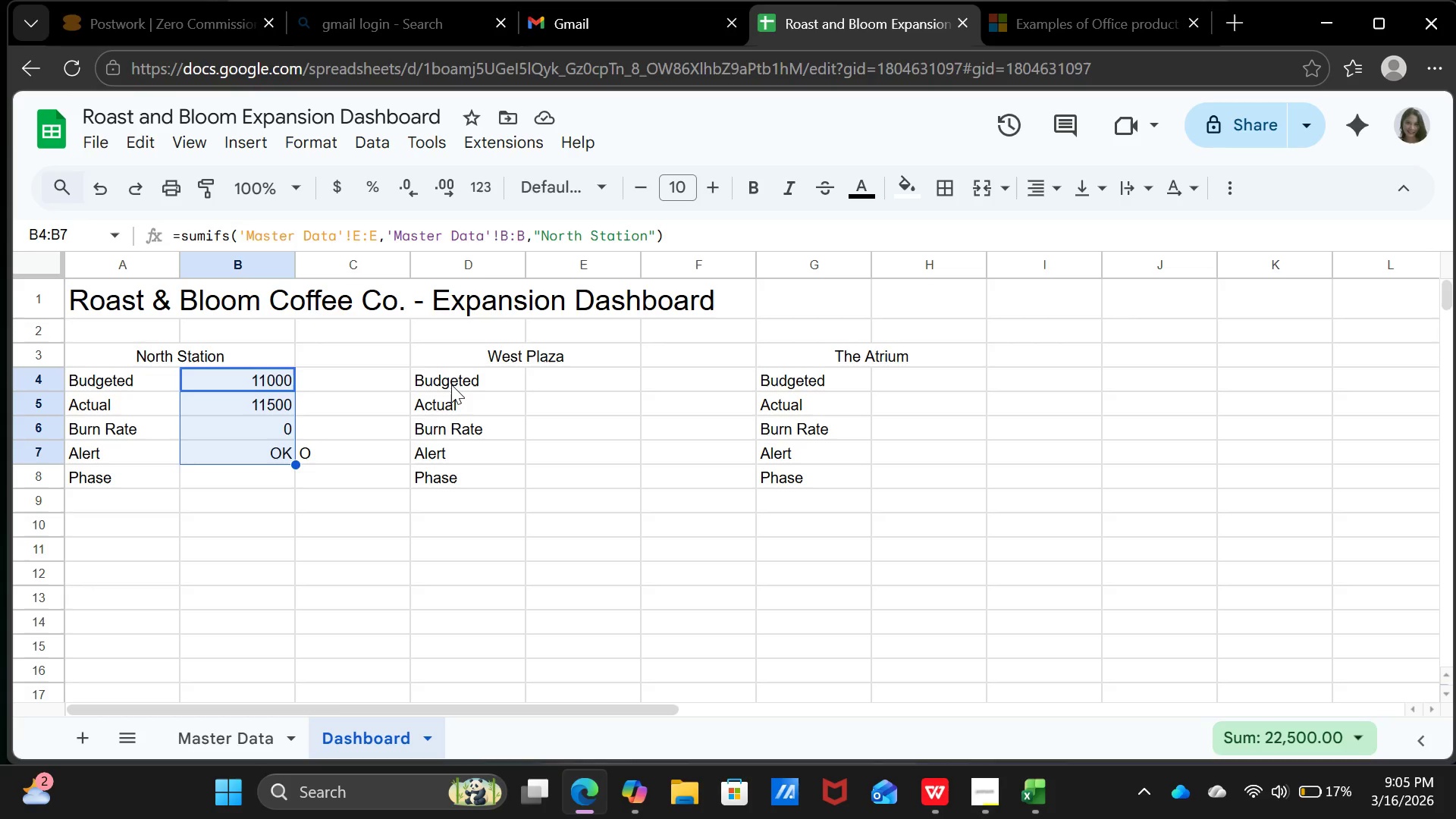 
wait(15.44)
 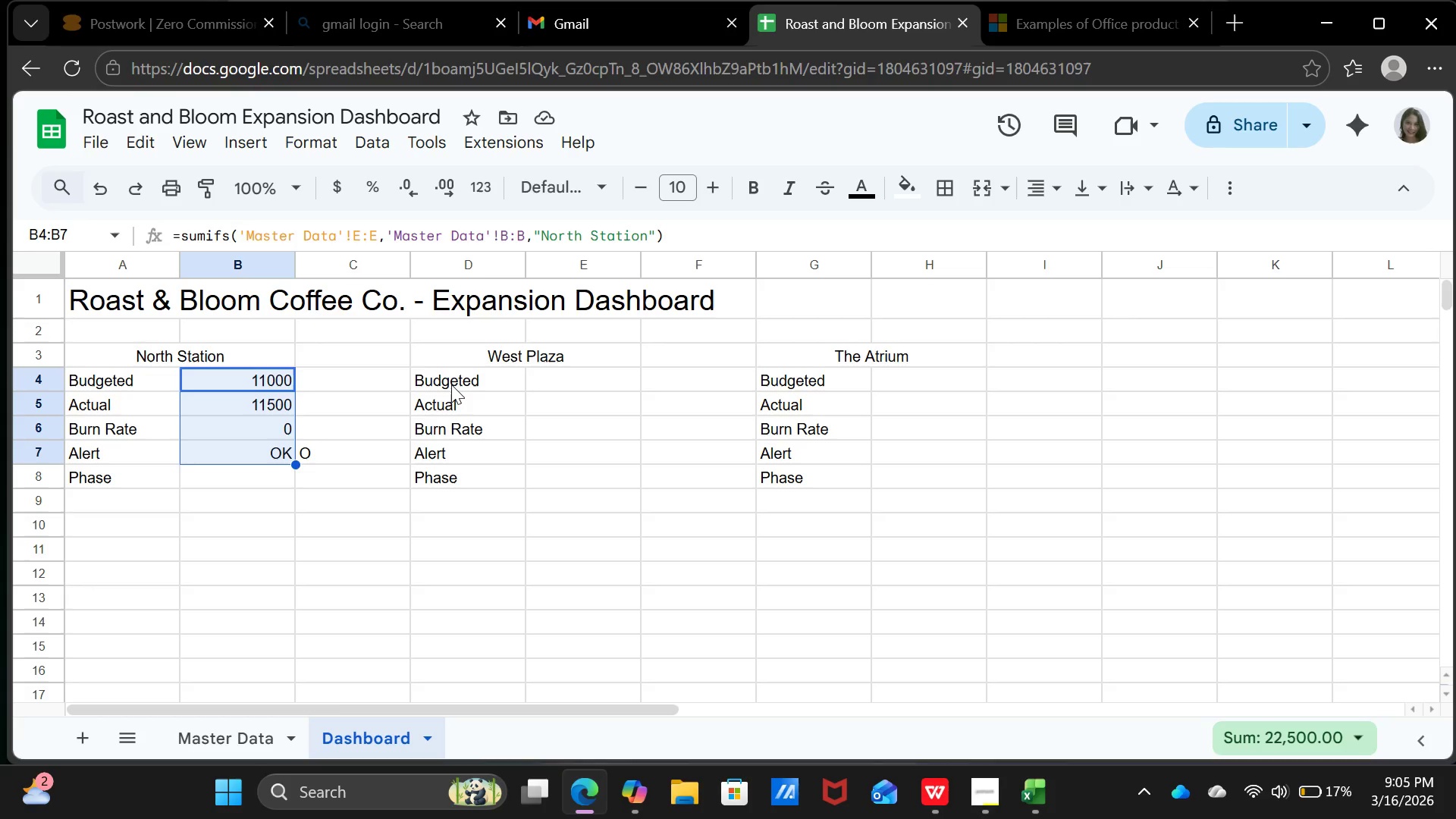 
left_click([253, 516])
 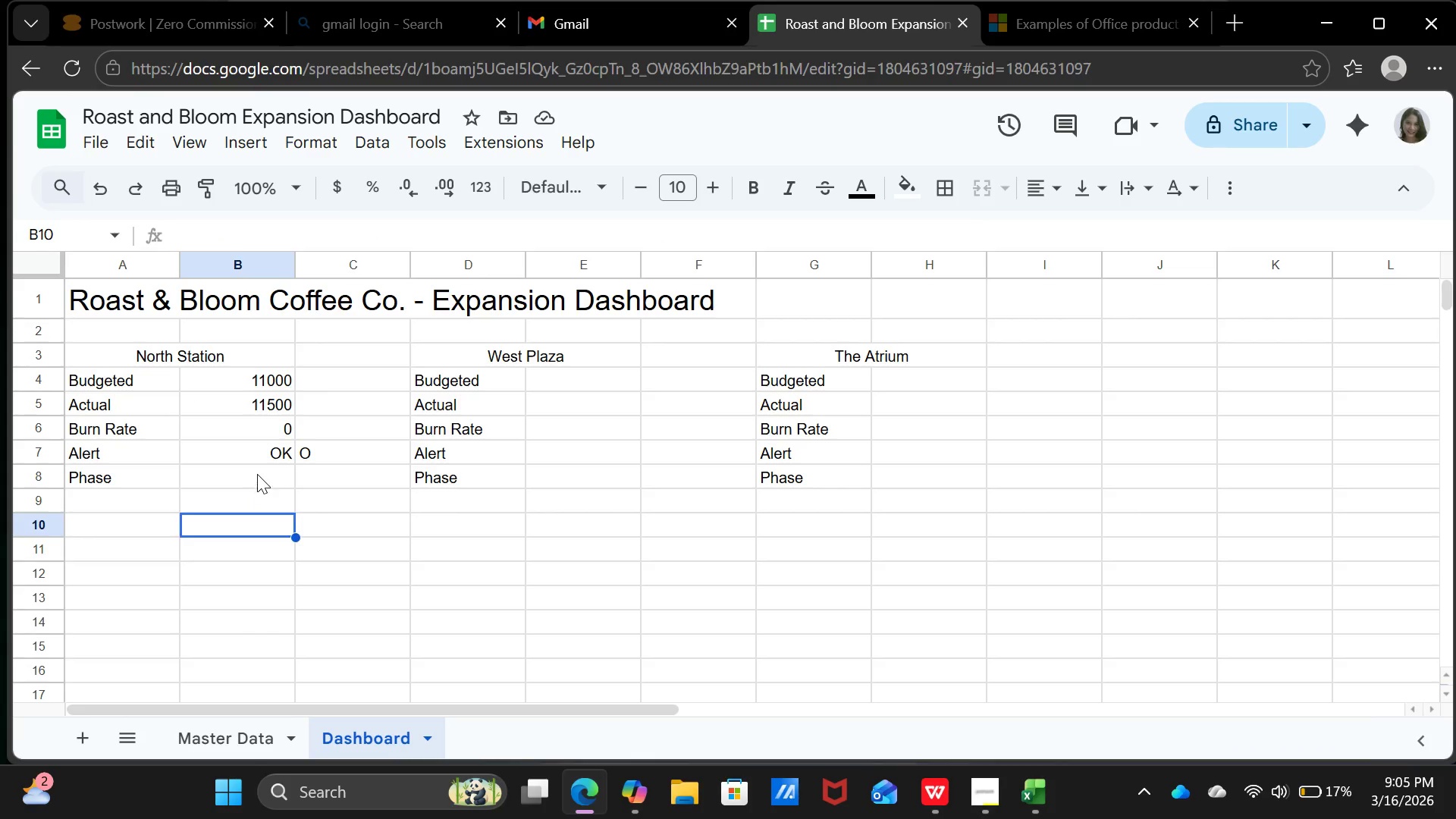 
left_click([257, 474])
 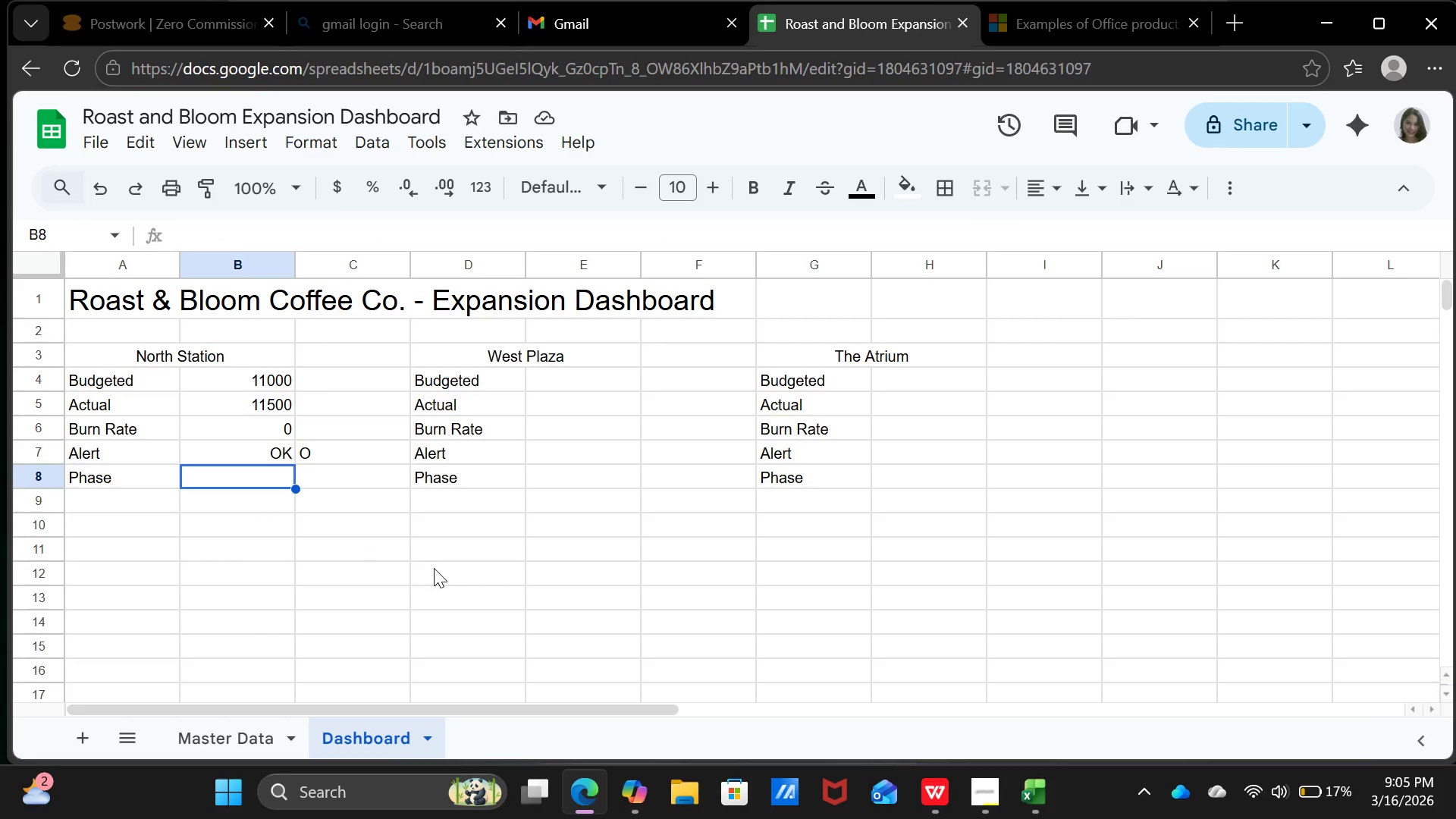 
key(Equal)
 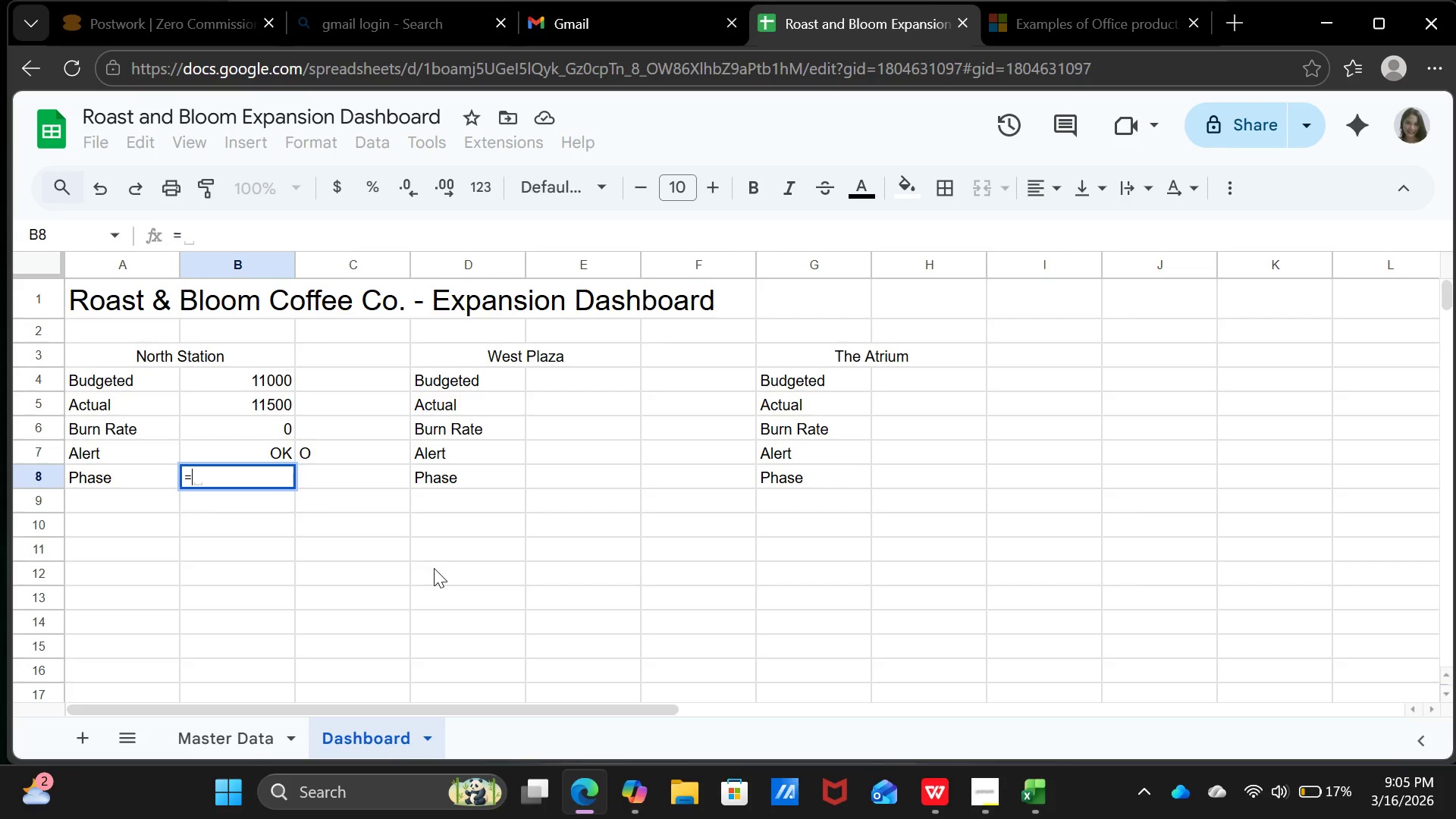 
type(INDEX)
 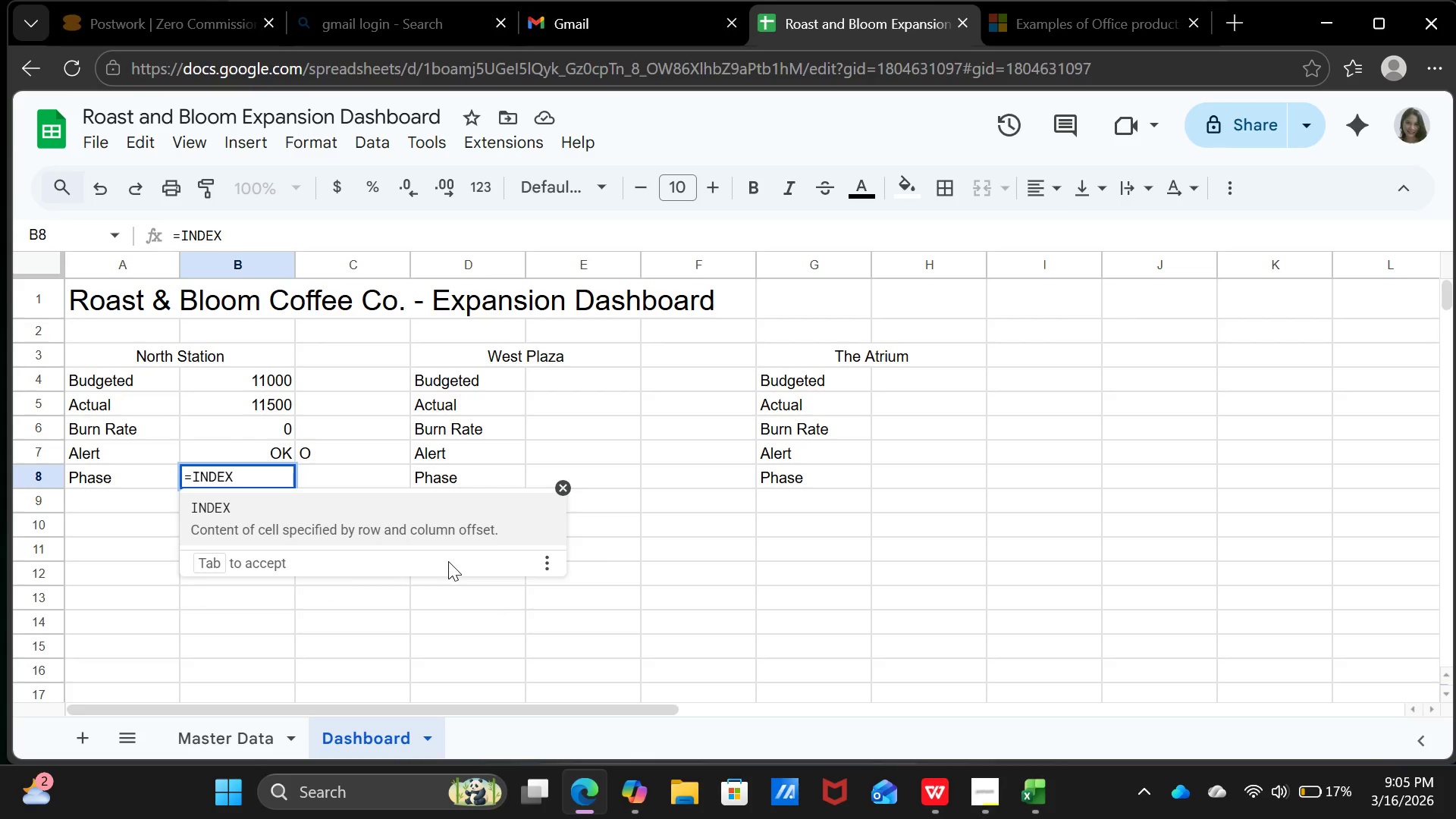 
type(('mAS)
key(Backspace)
key(Backspace)
key(Backspace)
type(Master S)
key(Backspace)
type(Date)
key(Backspace)
type(a )
key(Backspace)
type('!H;H)
key(Backspace)
key(Backspace)
key(Backspace)
type(h:)
key(Backspace)
key(Backspace)
type(H:")
key(Backspace)
type(H)
 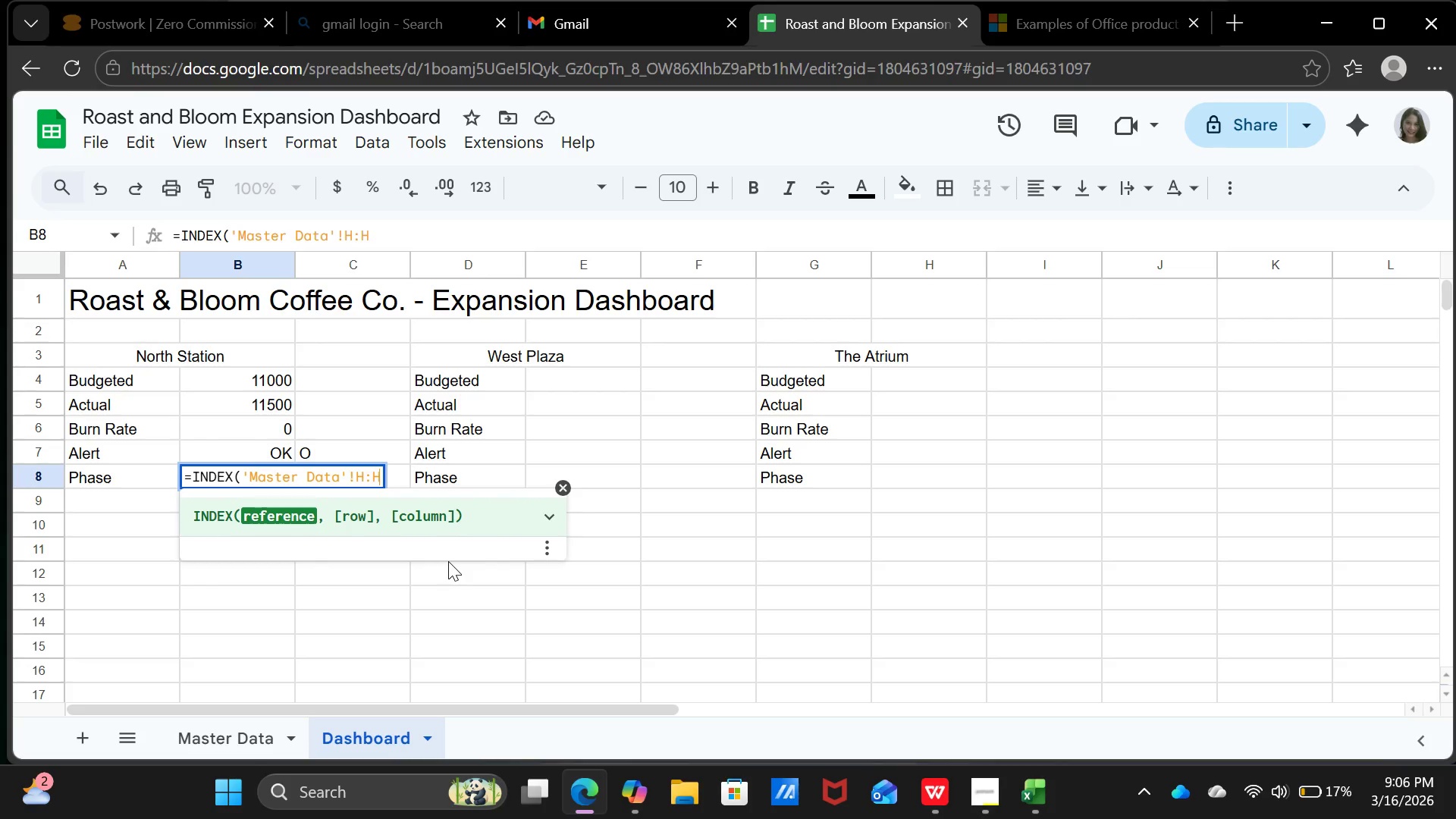 
wait(5.77)
 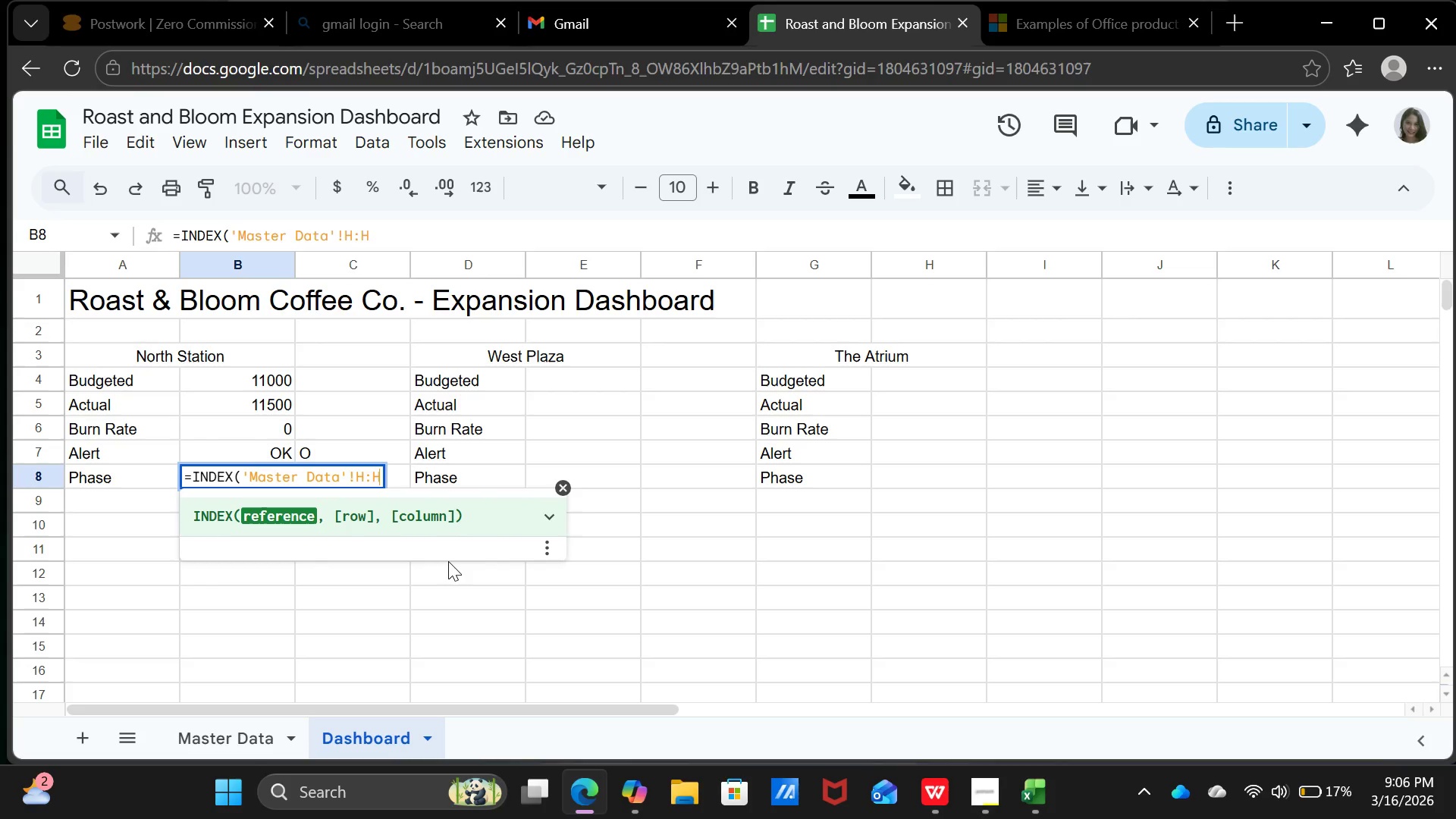 
type(,MATCH("North Station",')
 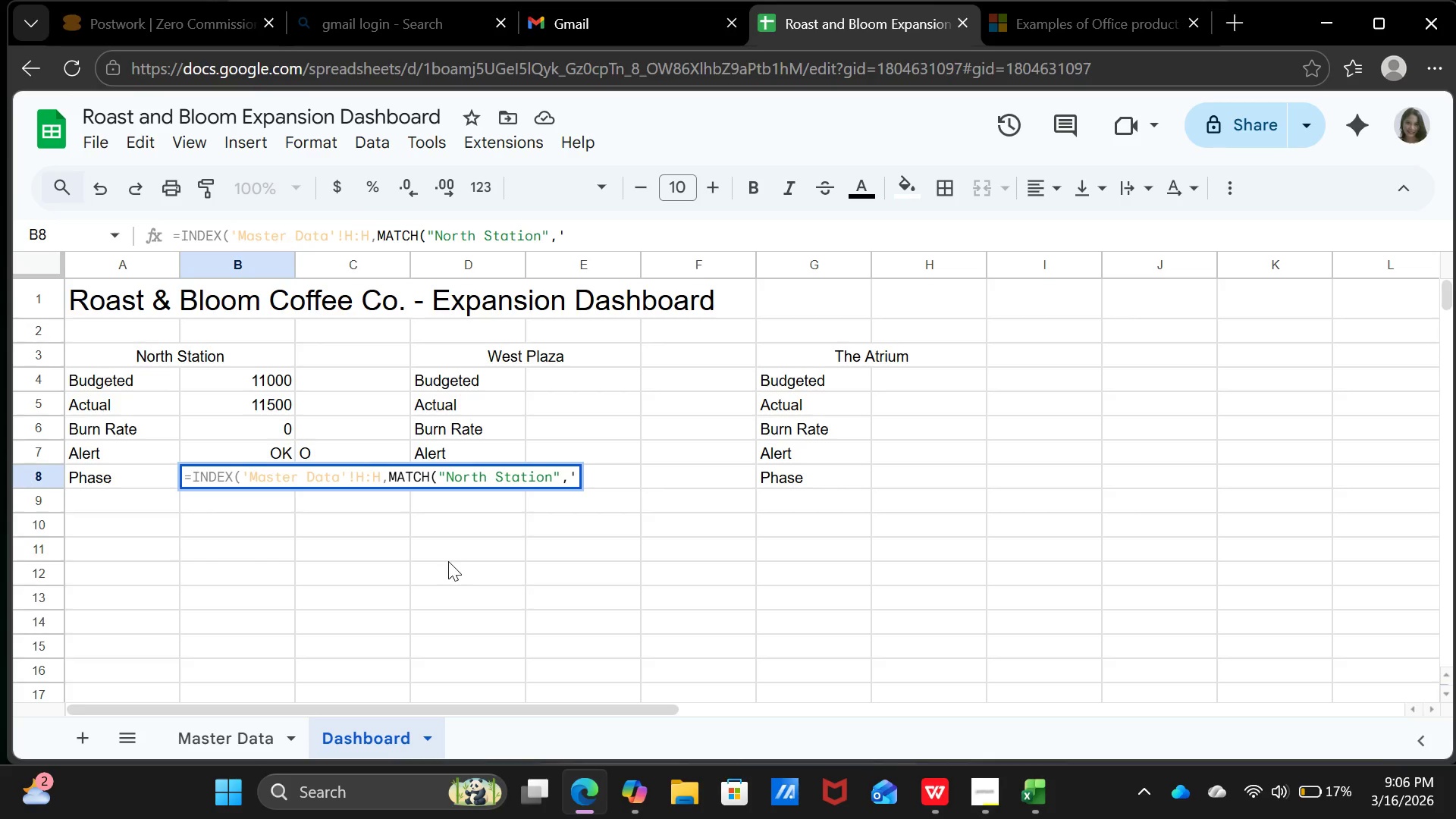 
wait(6.42)
 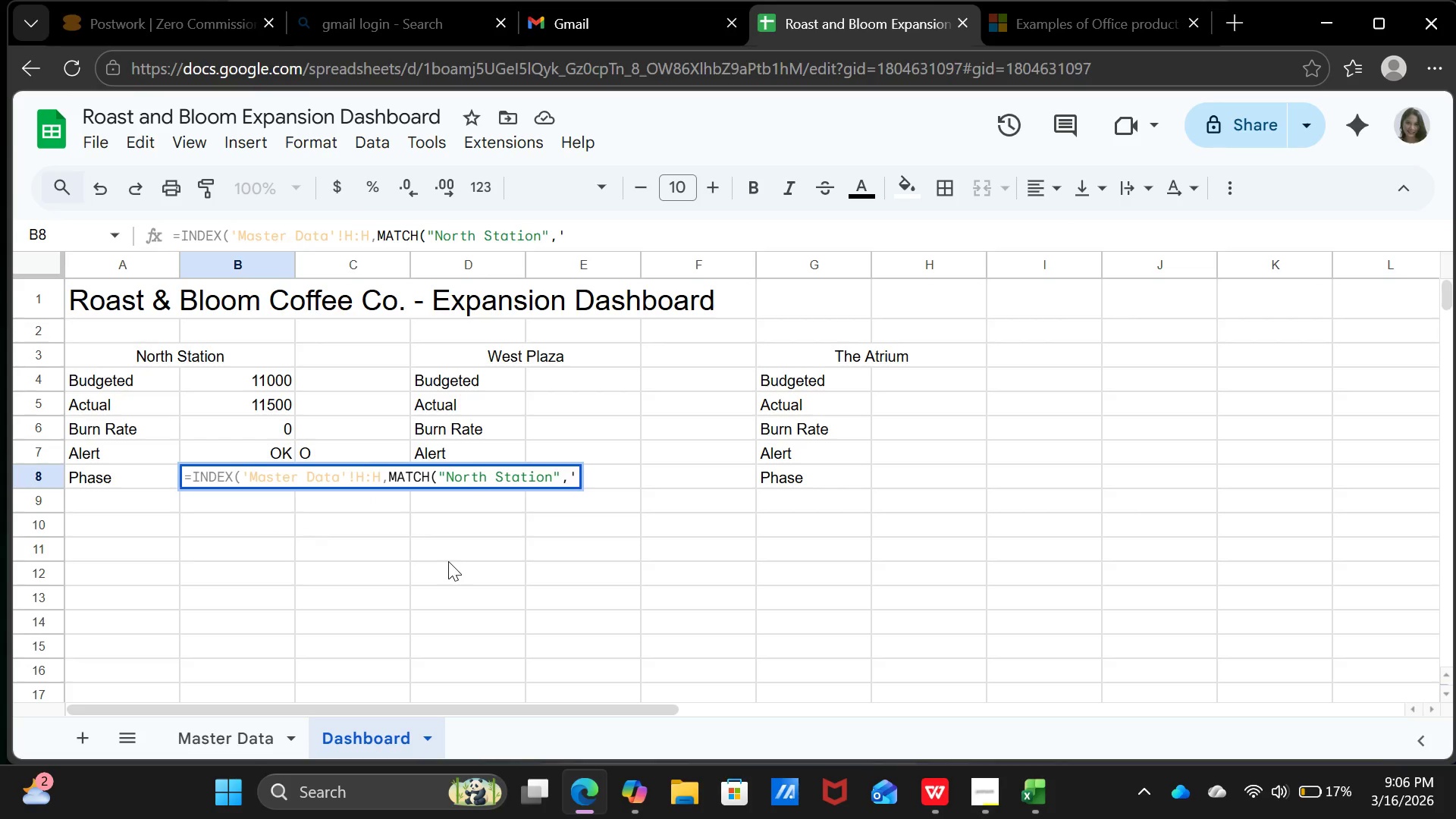 
type(Master Dataa'1)
key(Backspace)
type(!B:B)
 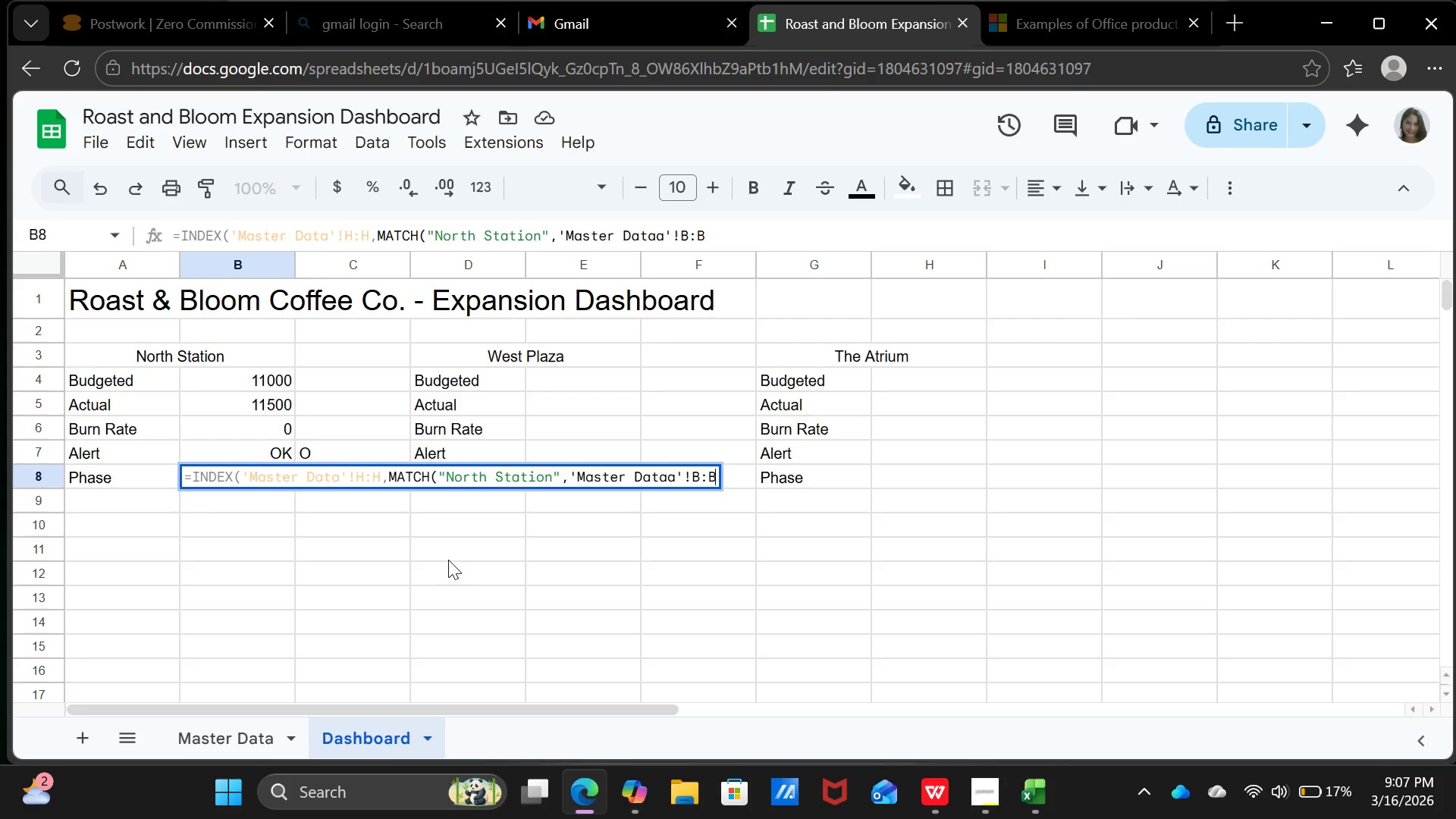 
key(Comma)
 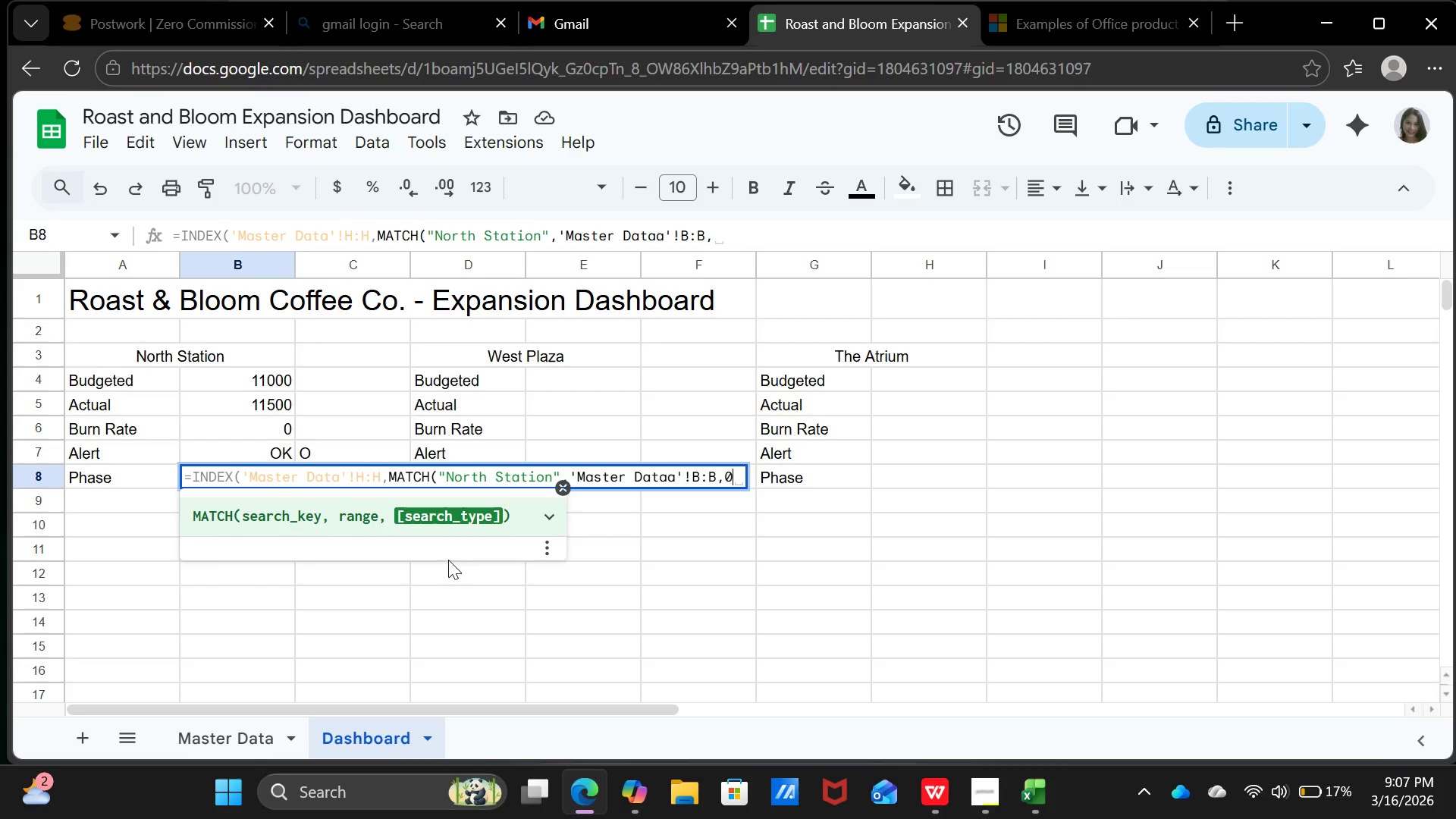 
key(0)
 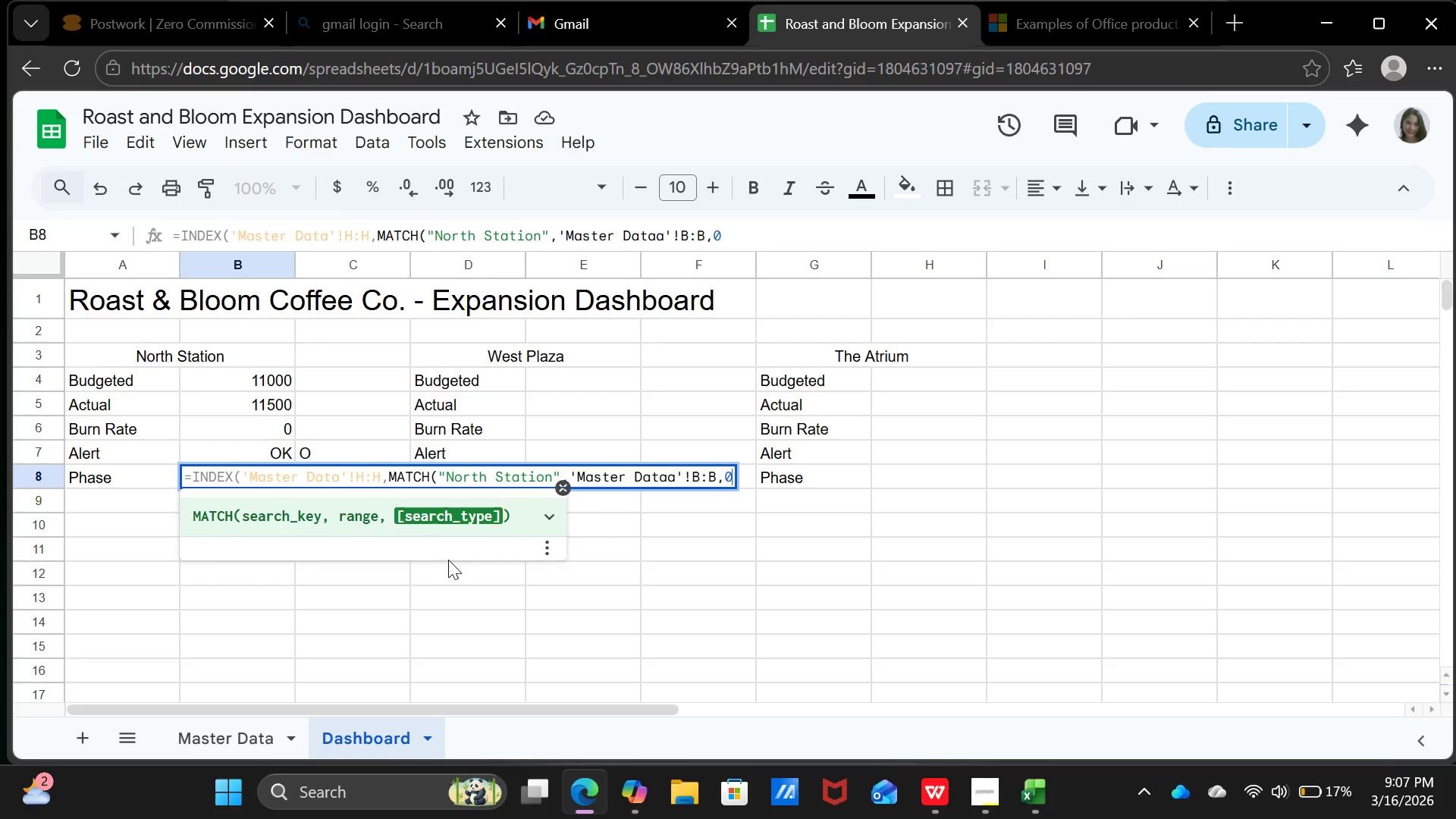 
type()))
 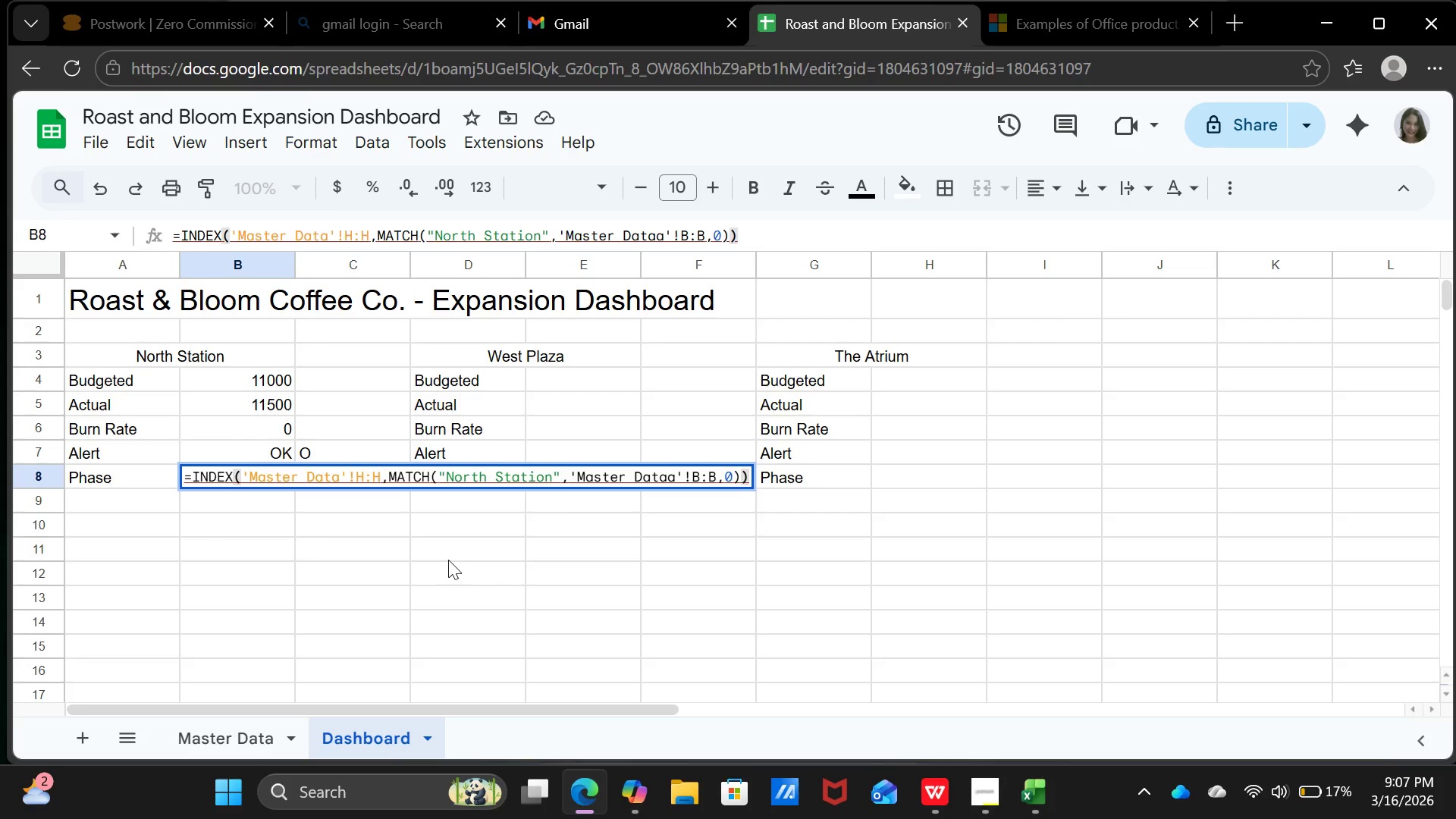 
key(Enter)
 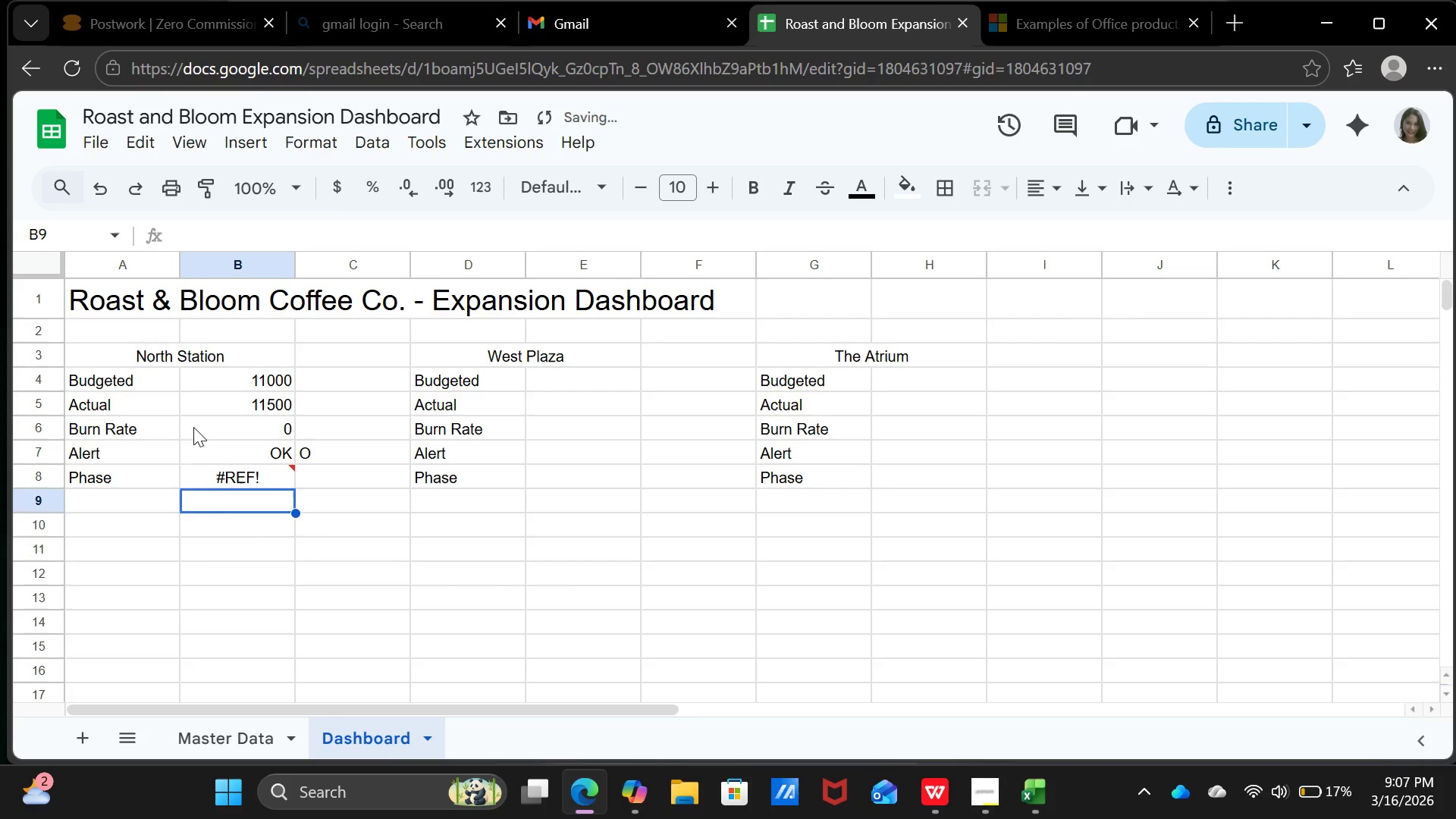 
left_click([253, 475])
 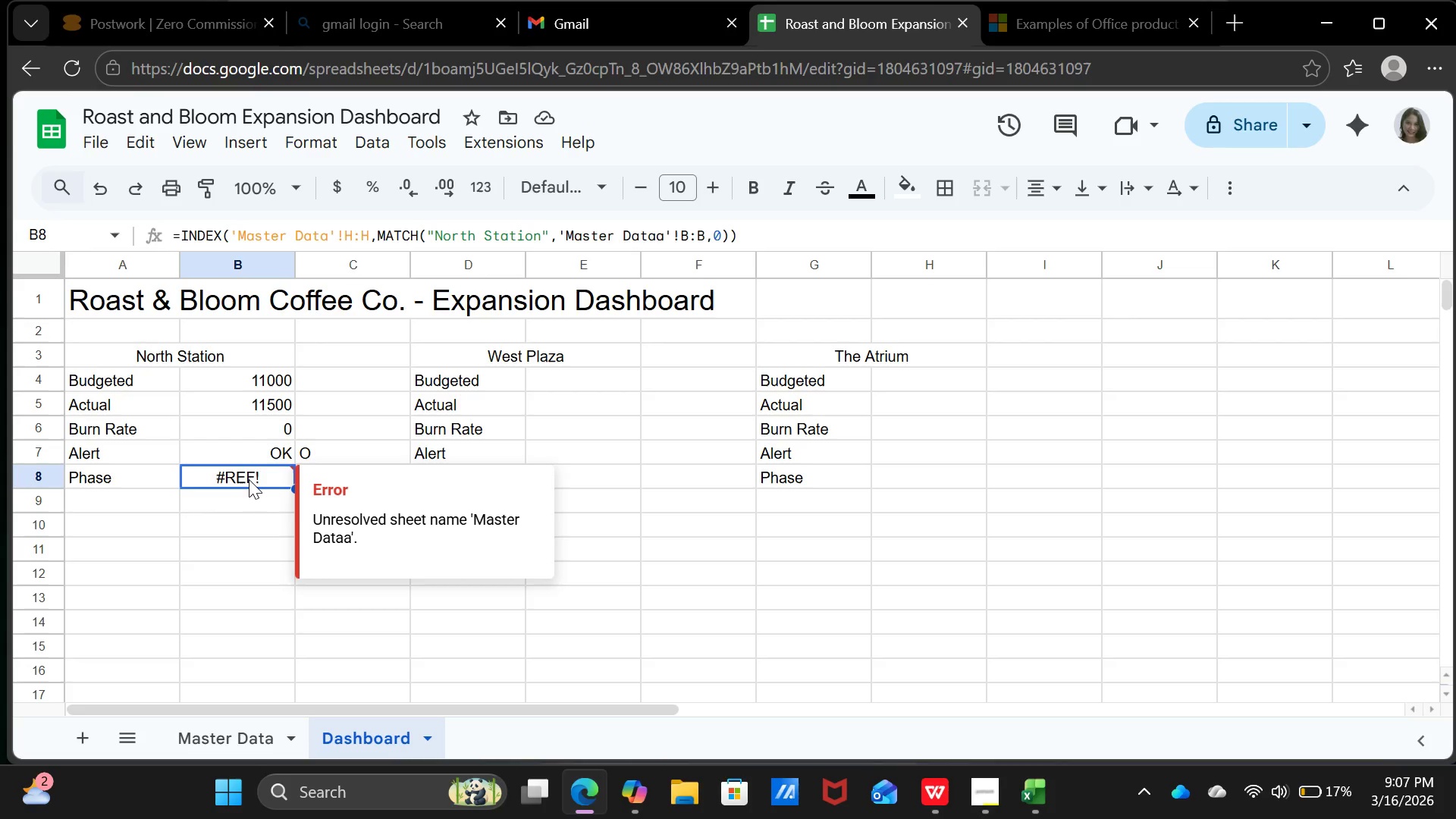 
double_click([249, 479])
 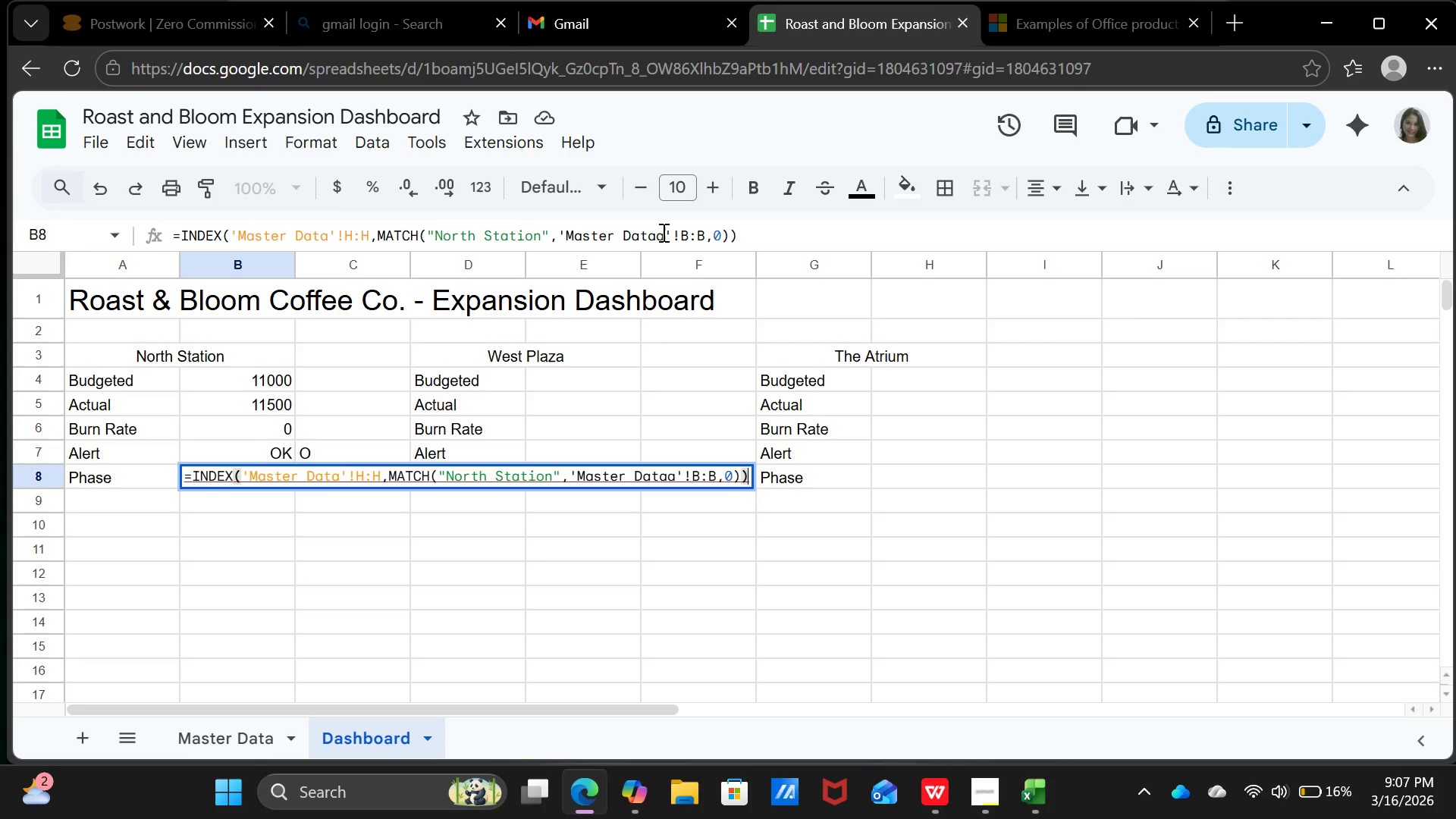 
left_click([666, 231])
 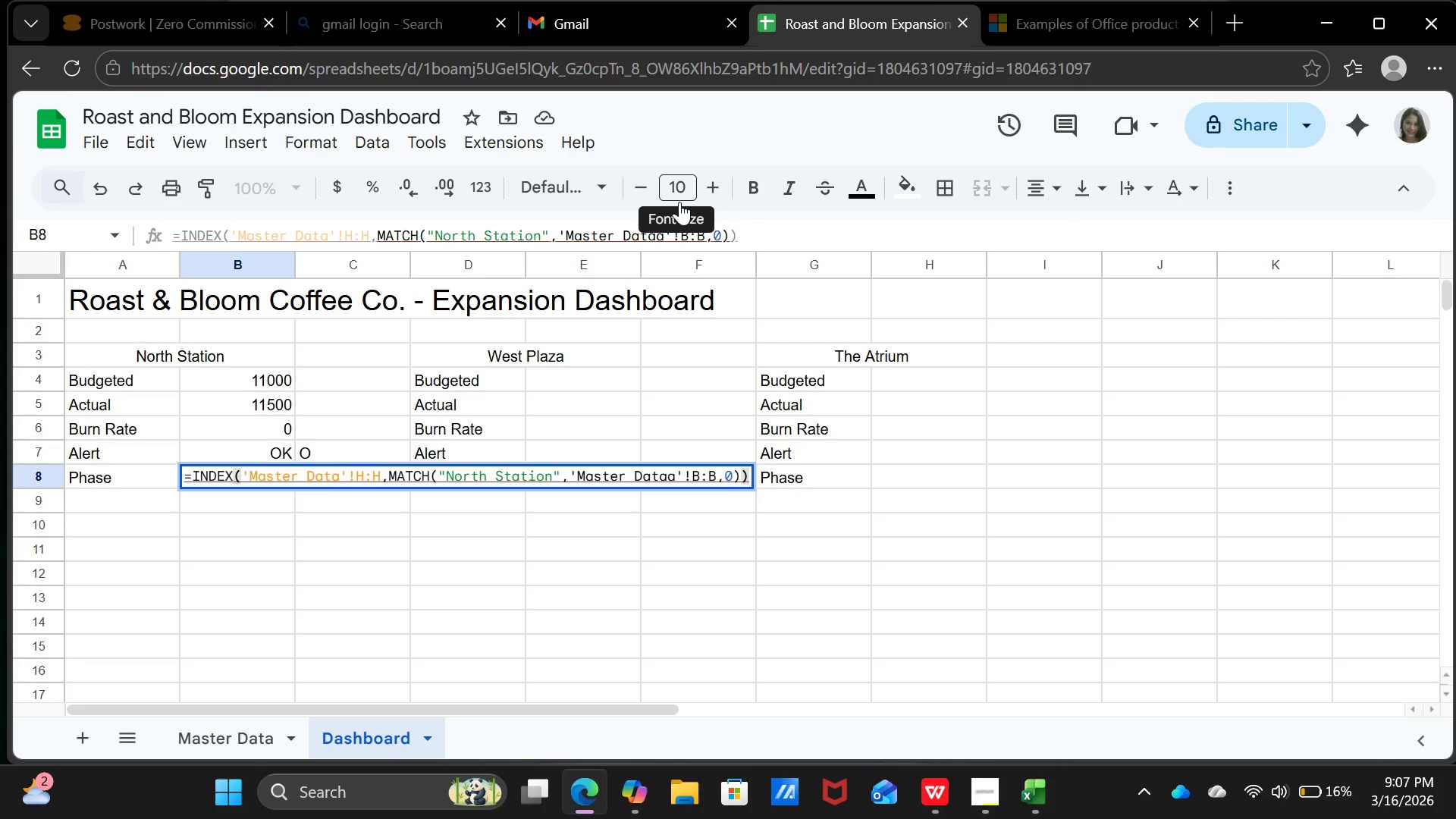 
key(Backspace)
 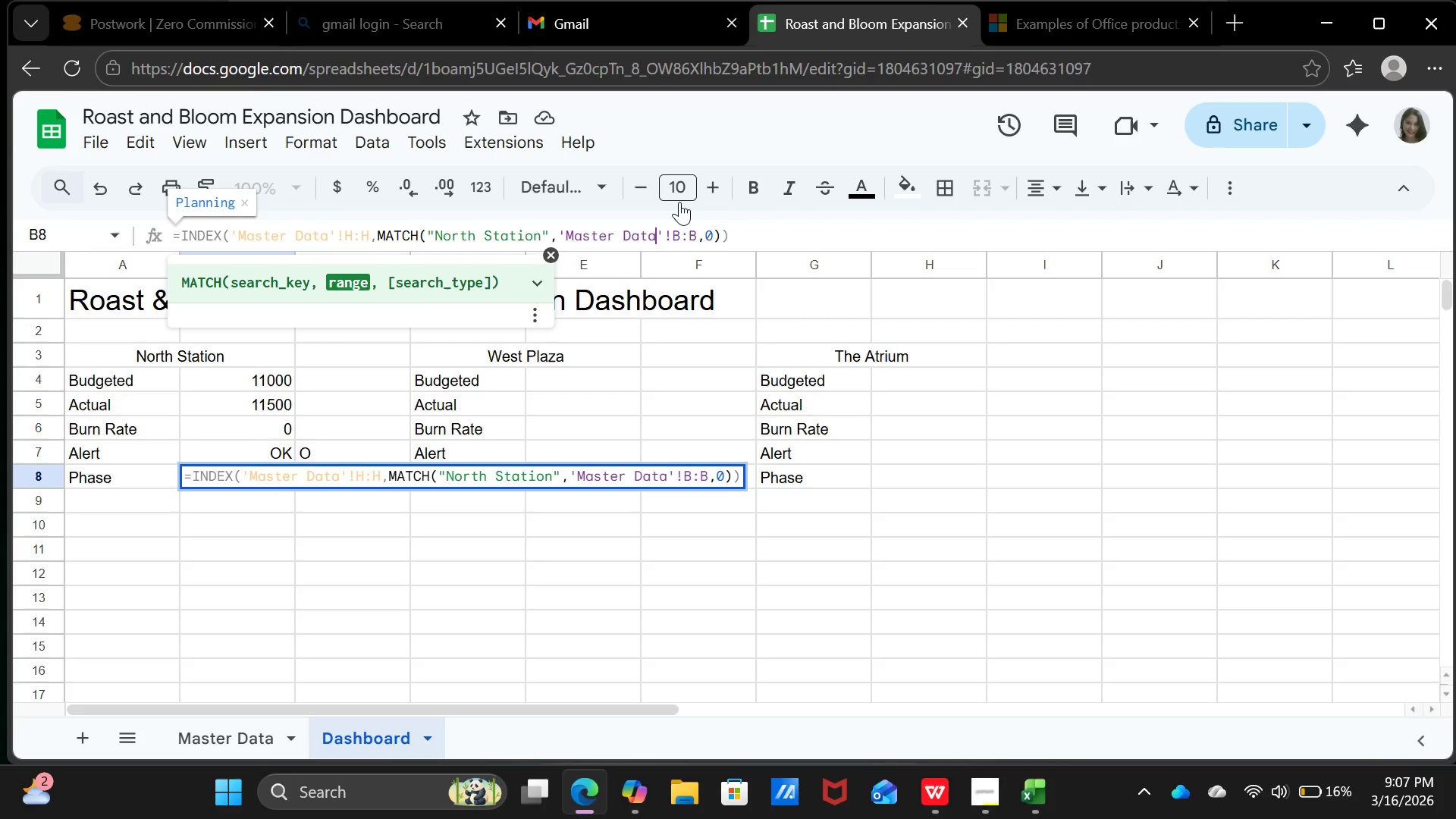 
key(Enter)
 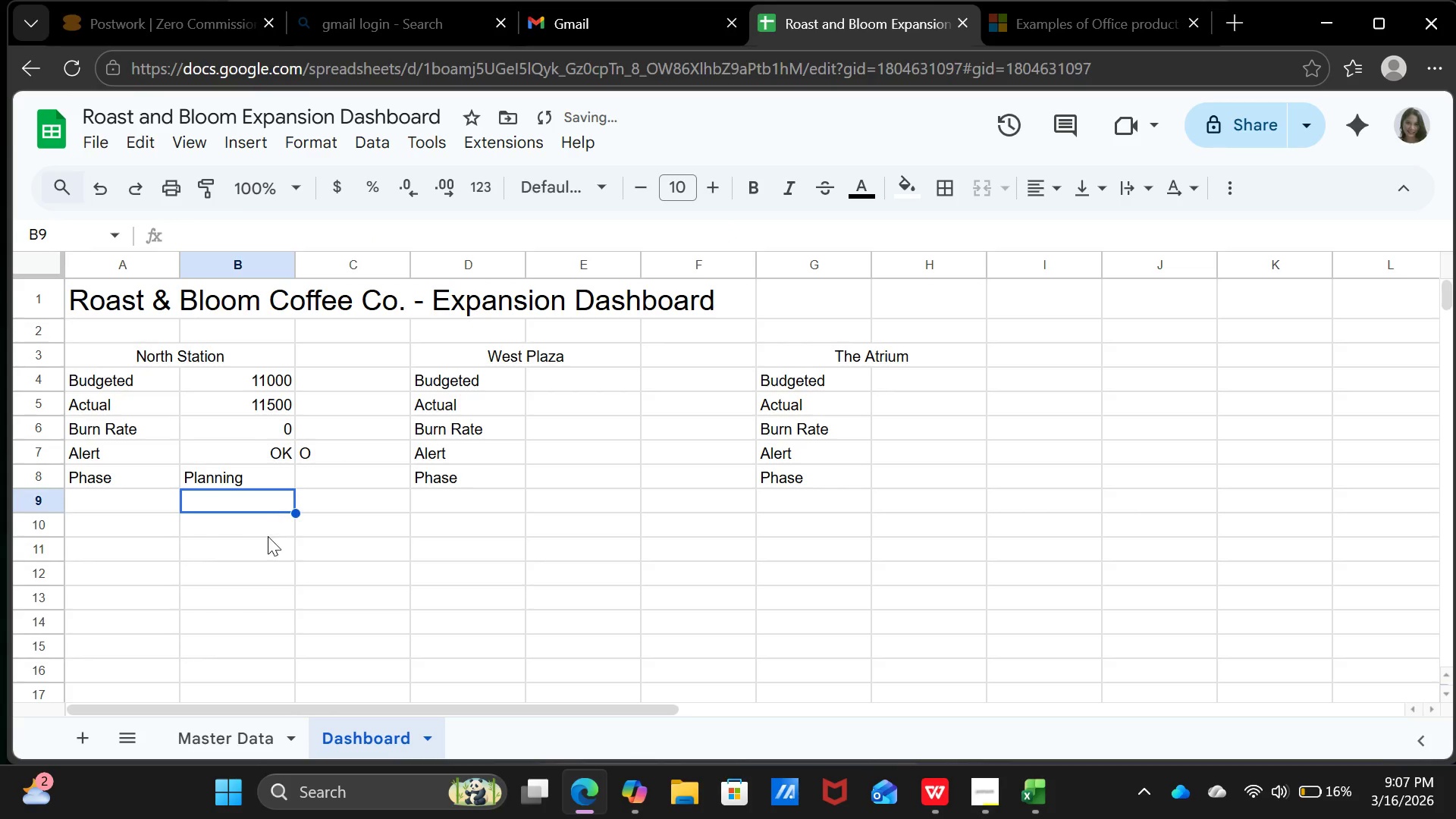 
left_click([293, 537])
 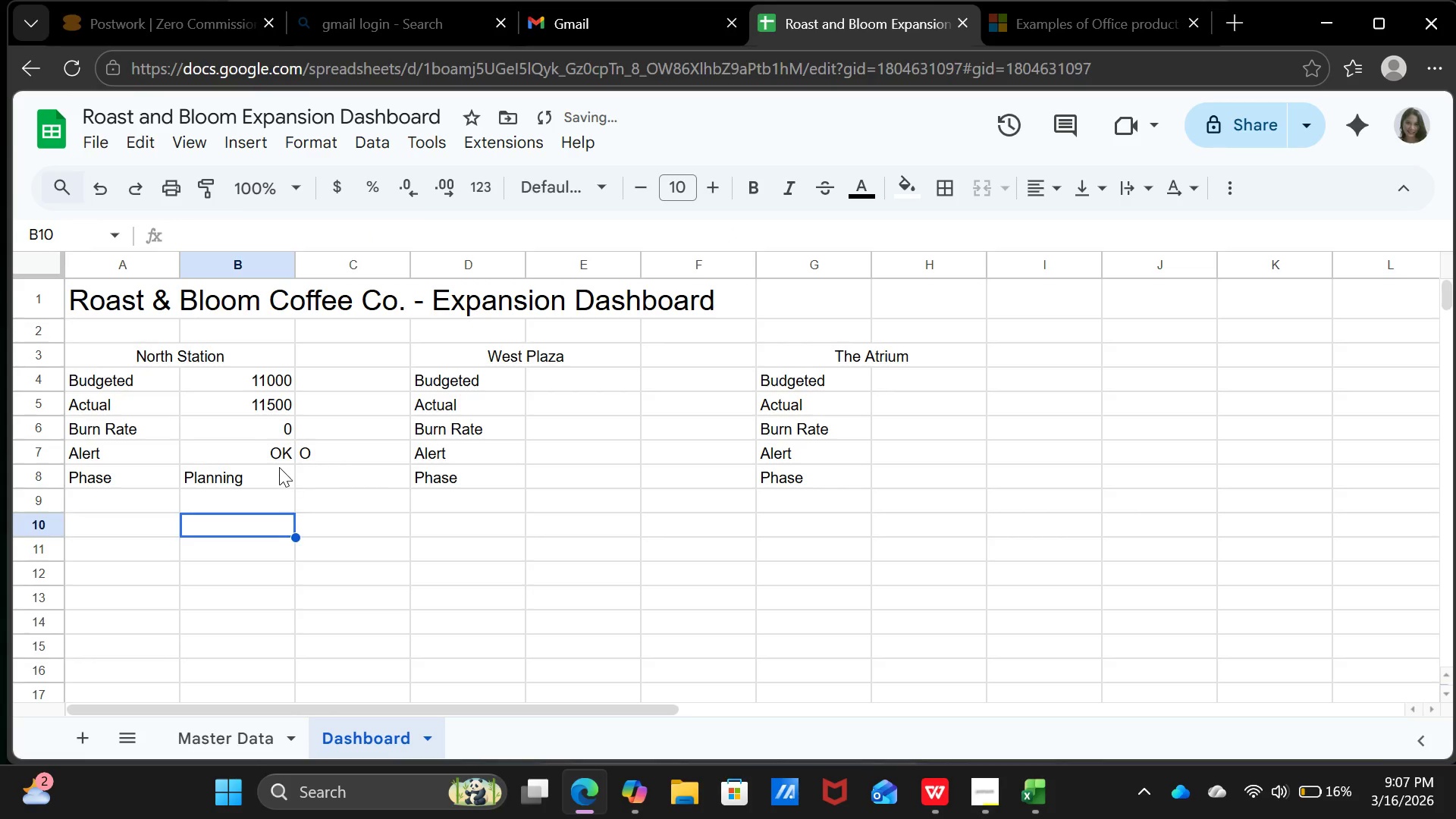 
left_click([279, 467])
 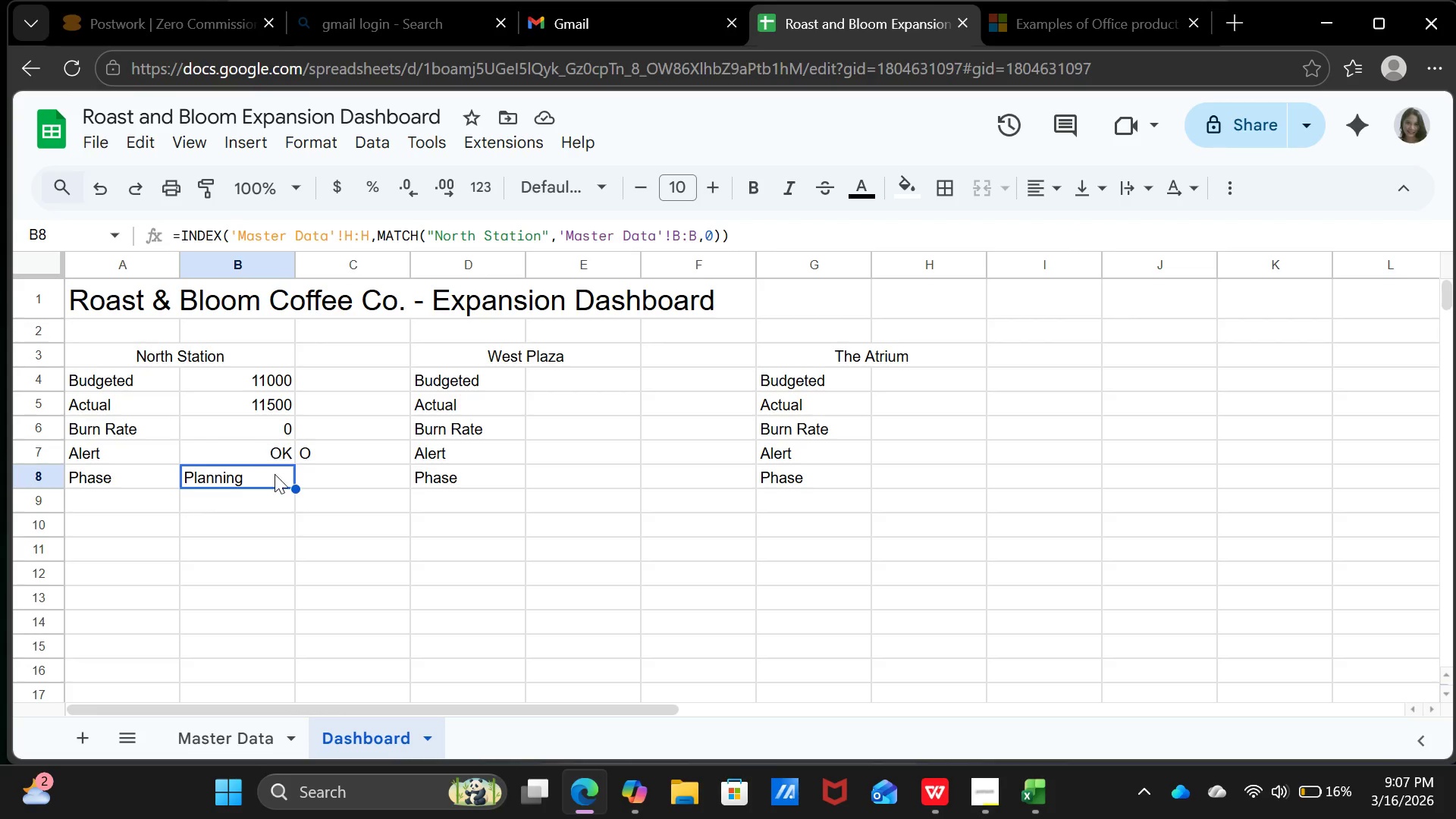 
wait(5.62)
 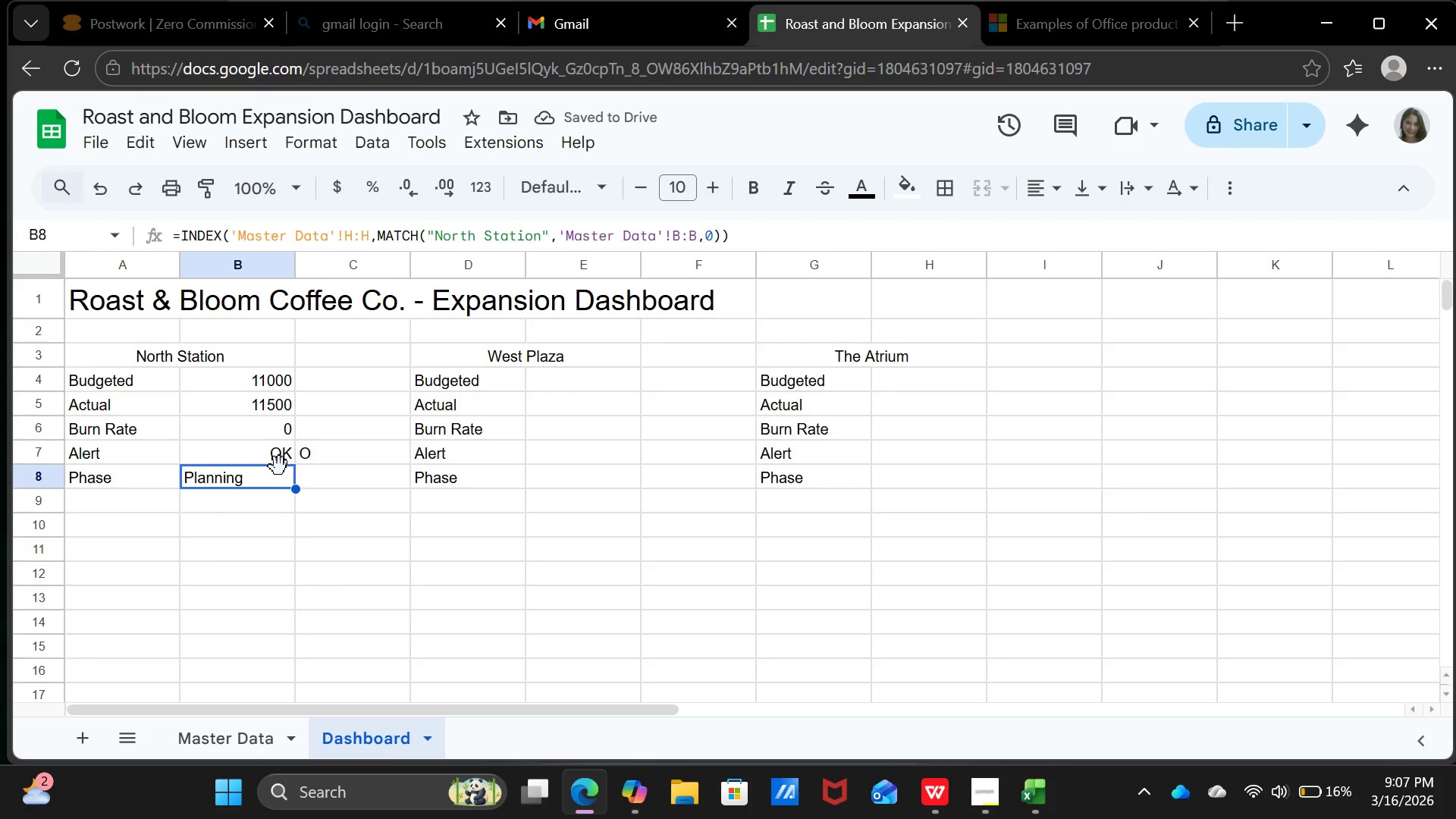 
left_click([309, 547])
 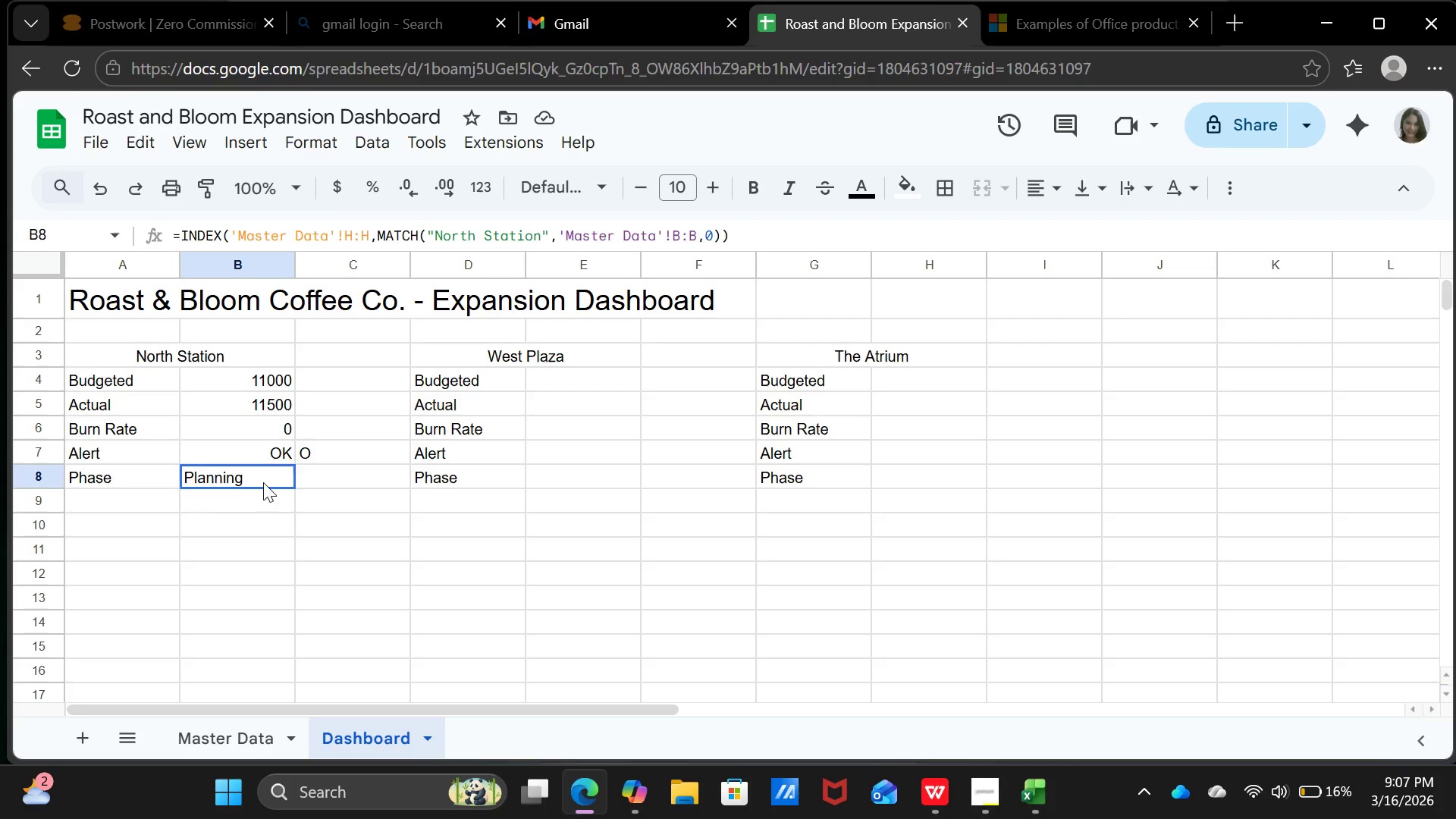 
left_click([263, 482])
 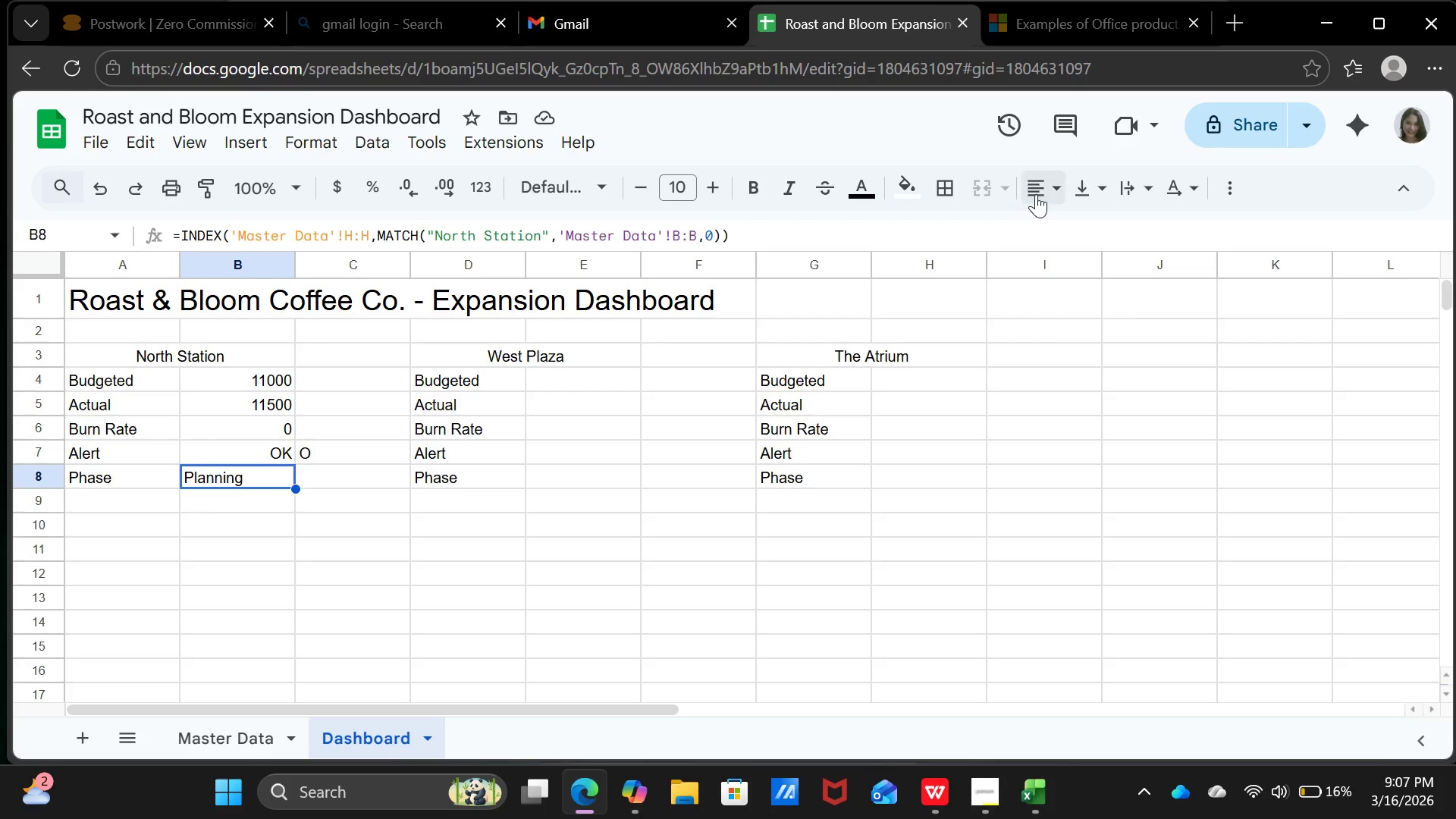 
left_click([1040, 191])
 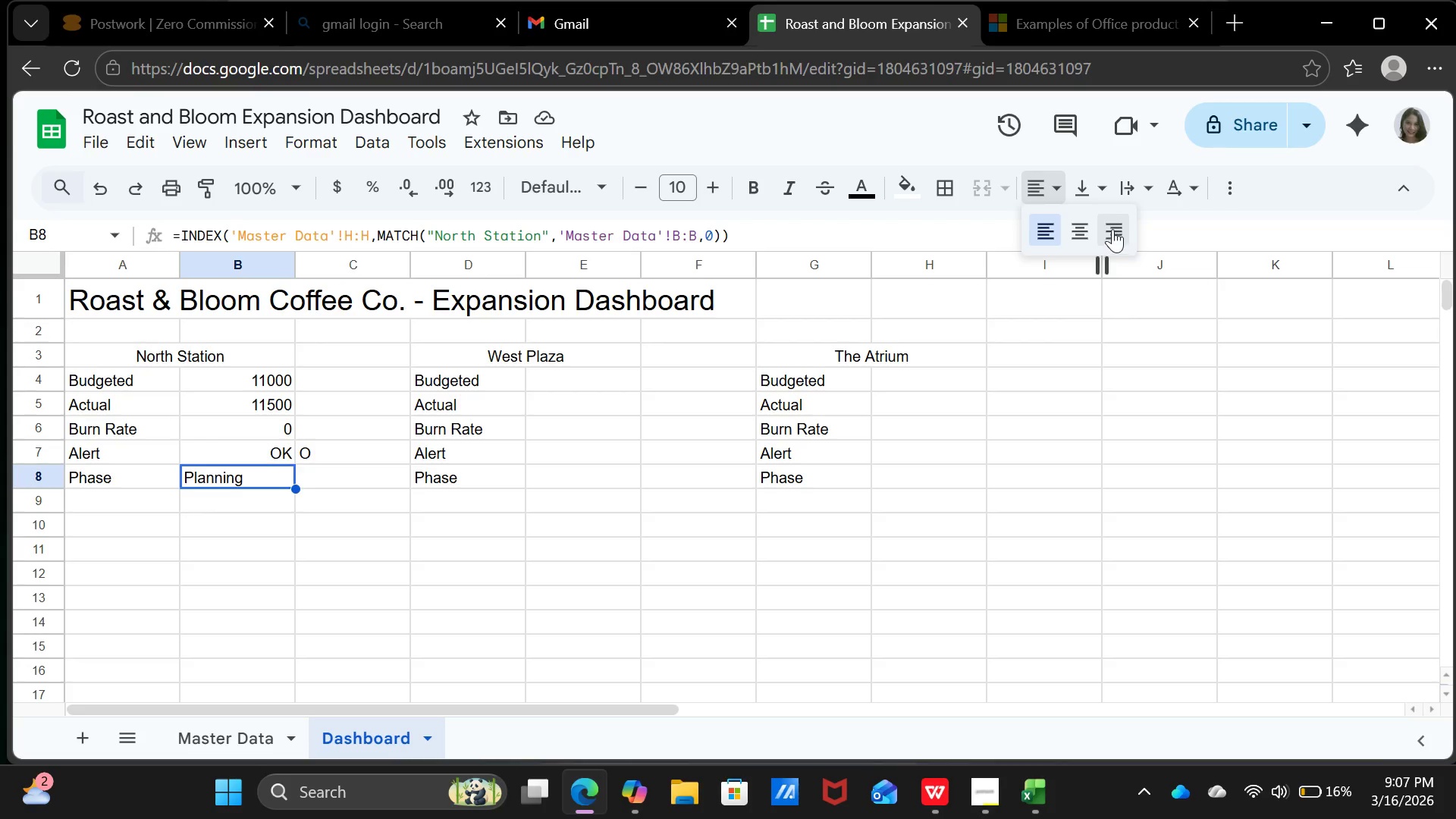 
left_click([1112, 229])
 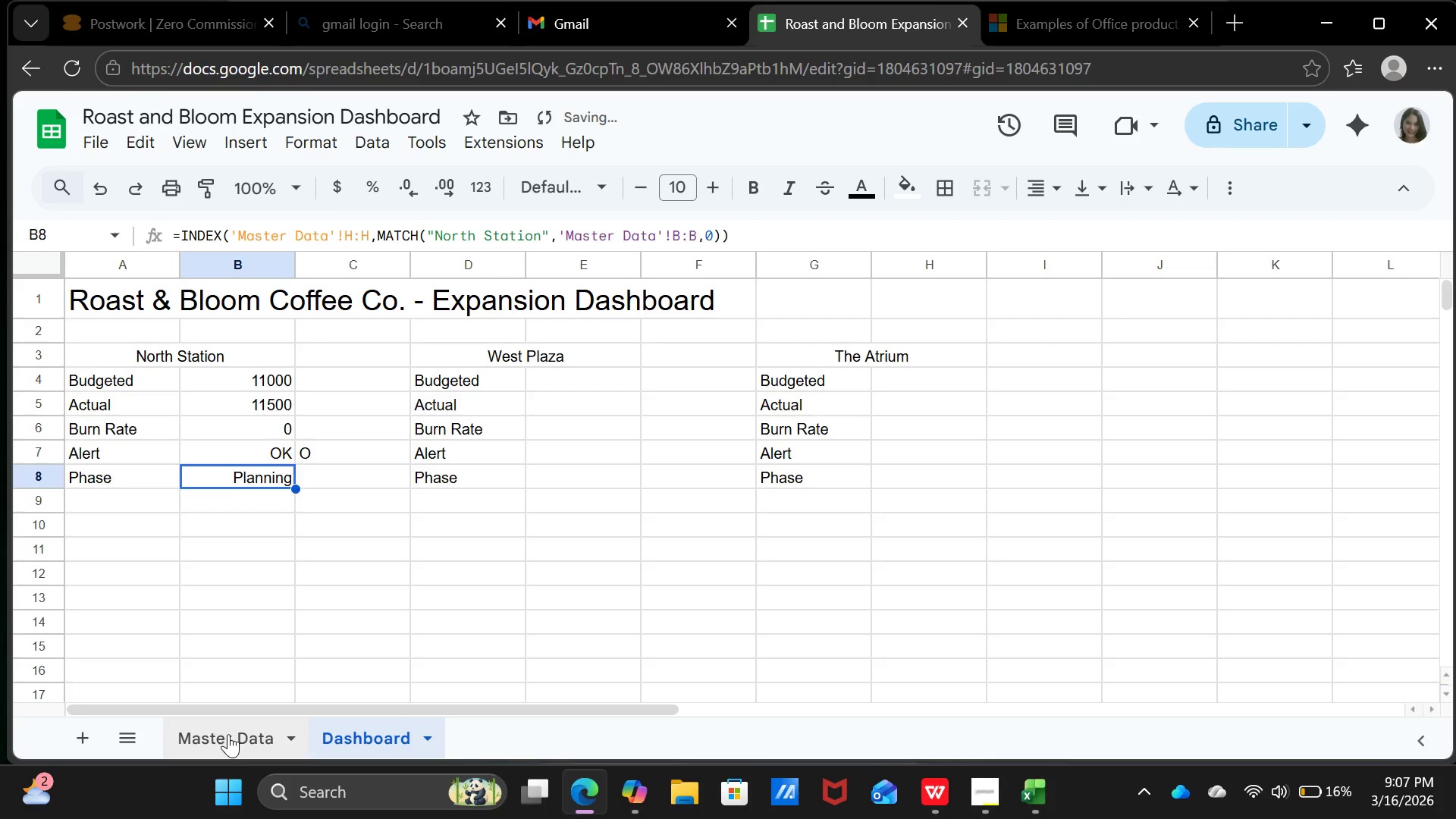 
left_click([229, 736])
 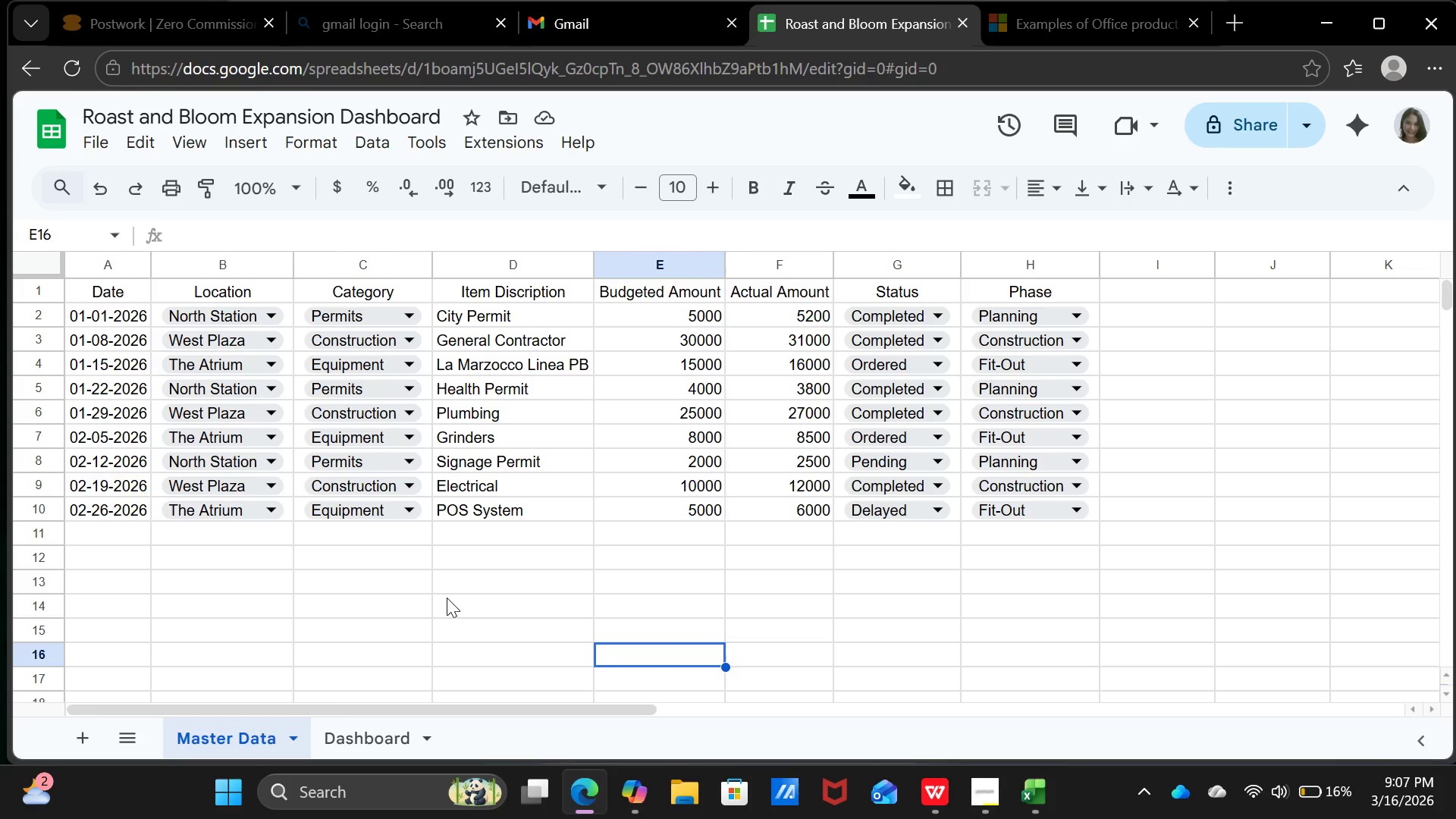 
wait(14.84)
 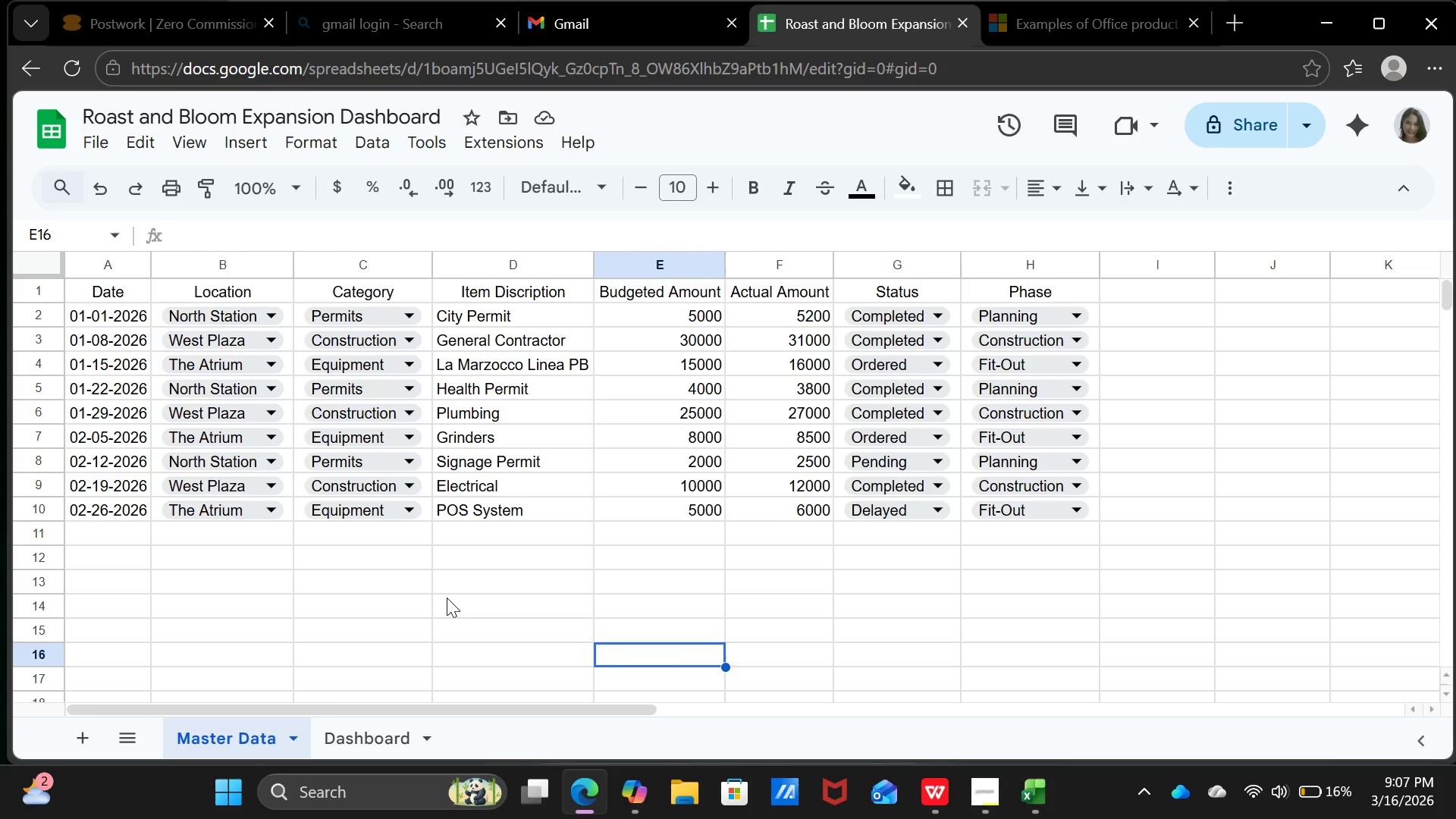 
left_click([350, 740])
 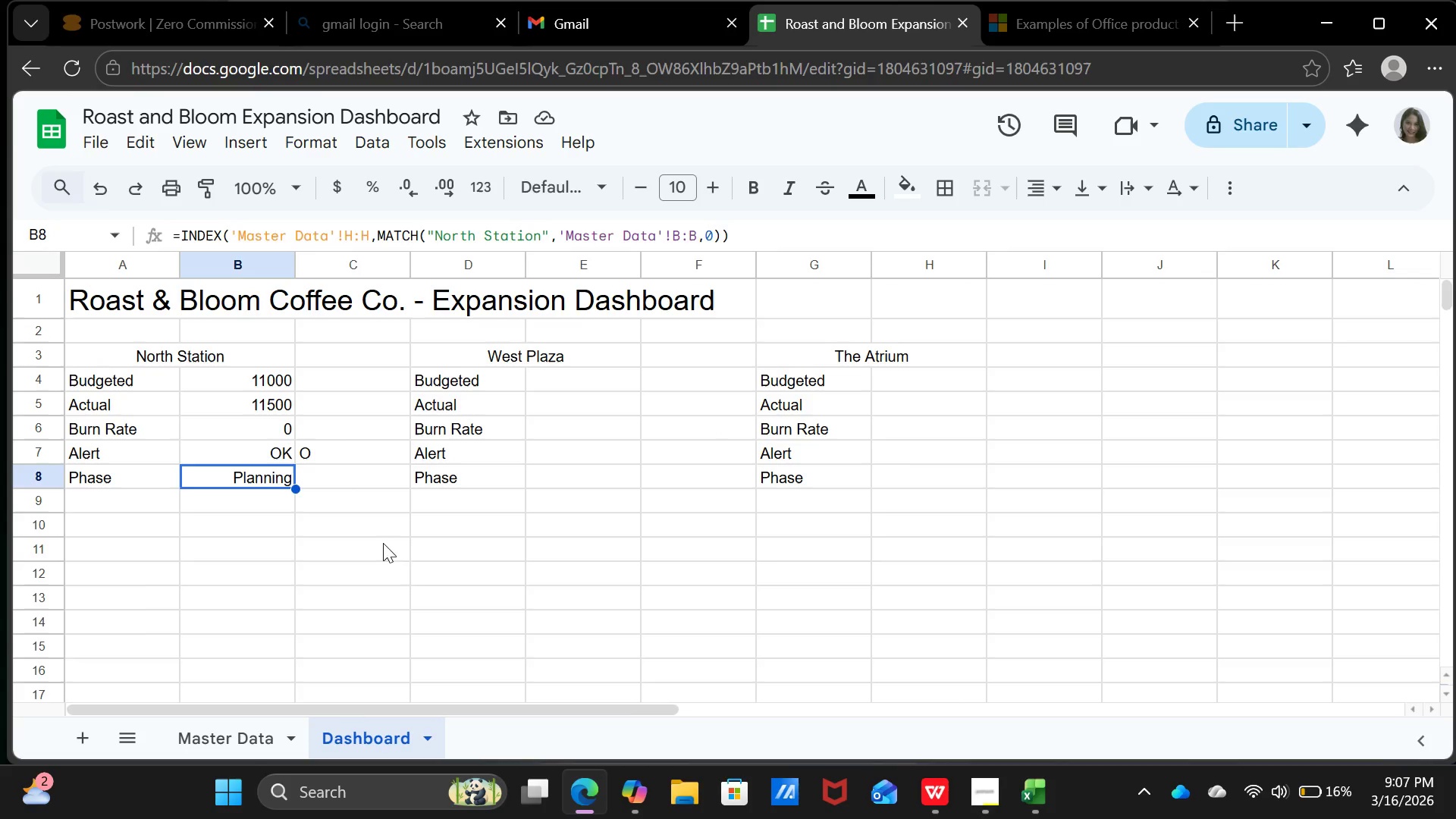 
left_click([397, 557])
 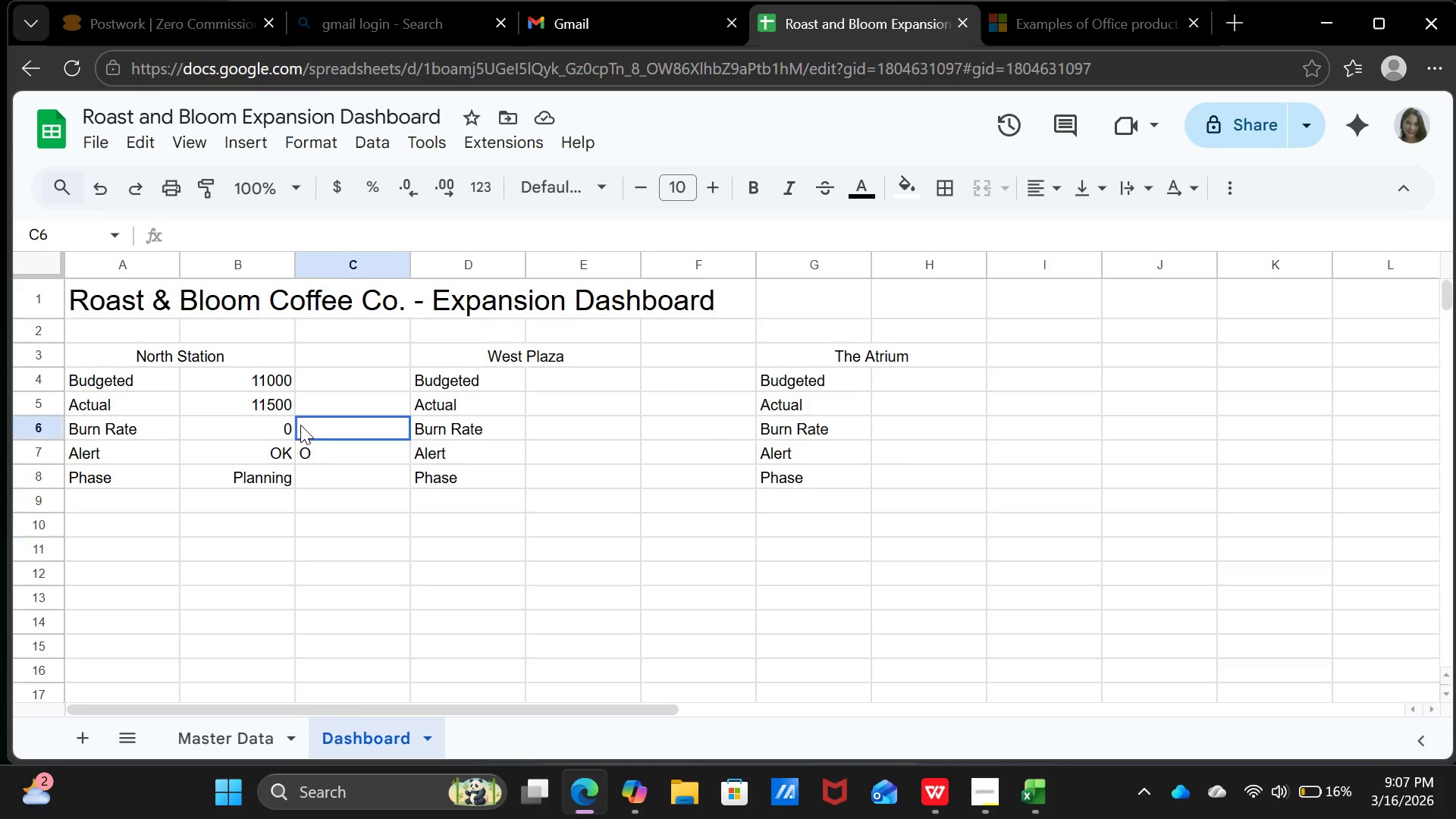 
left_click([300, 425])
 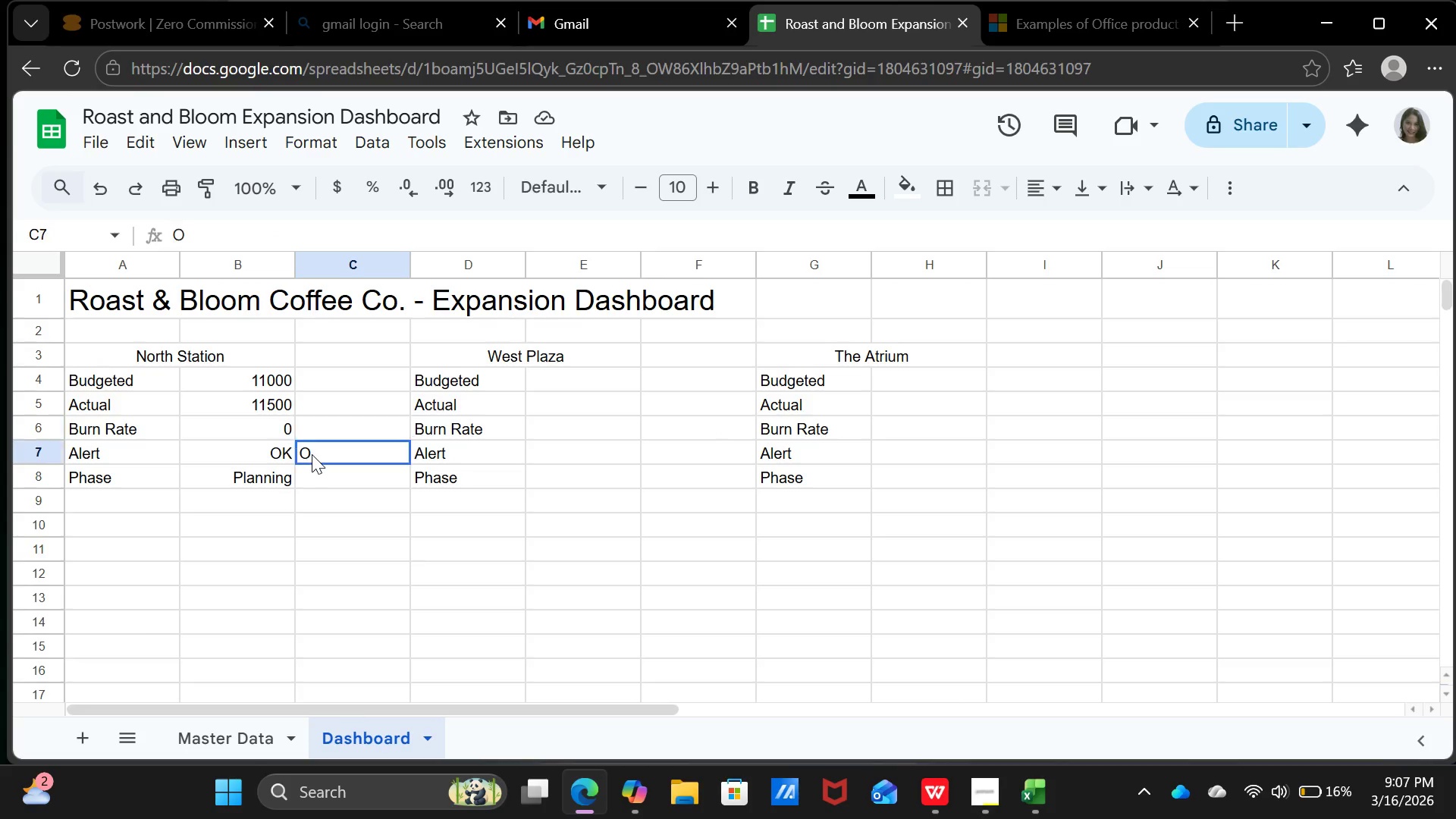 
left_click([312, 454])
 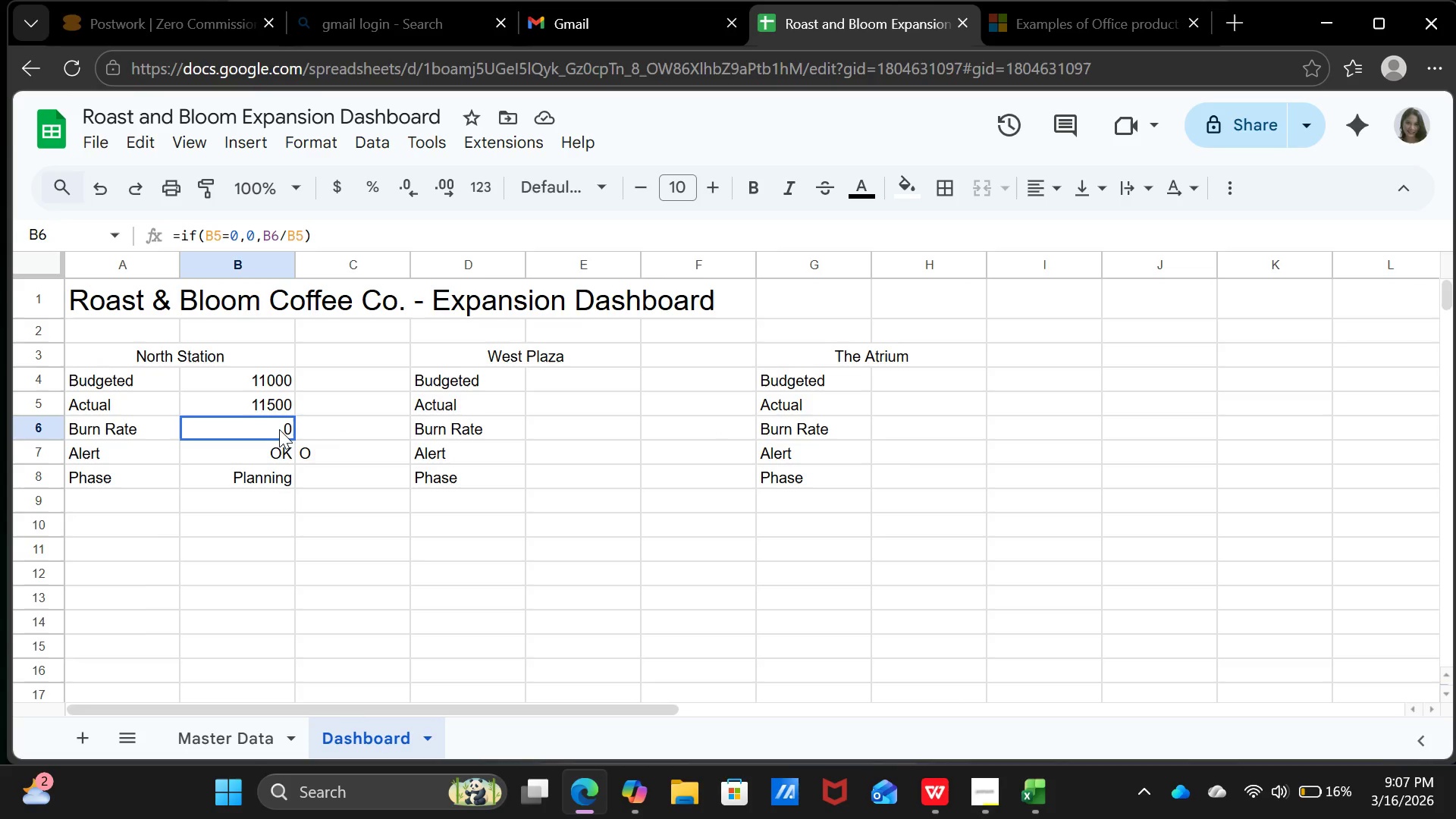 
left_click([279, 429])
 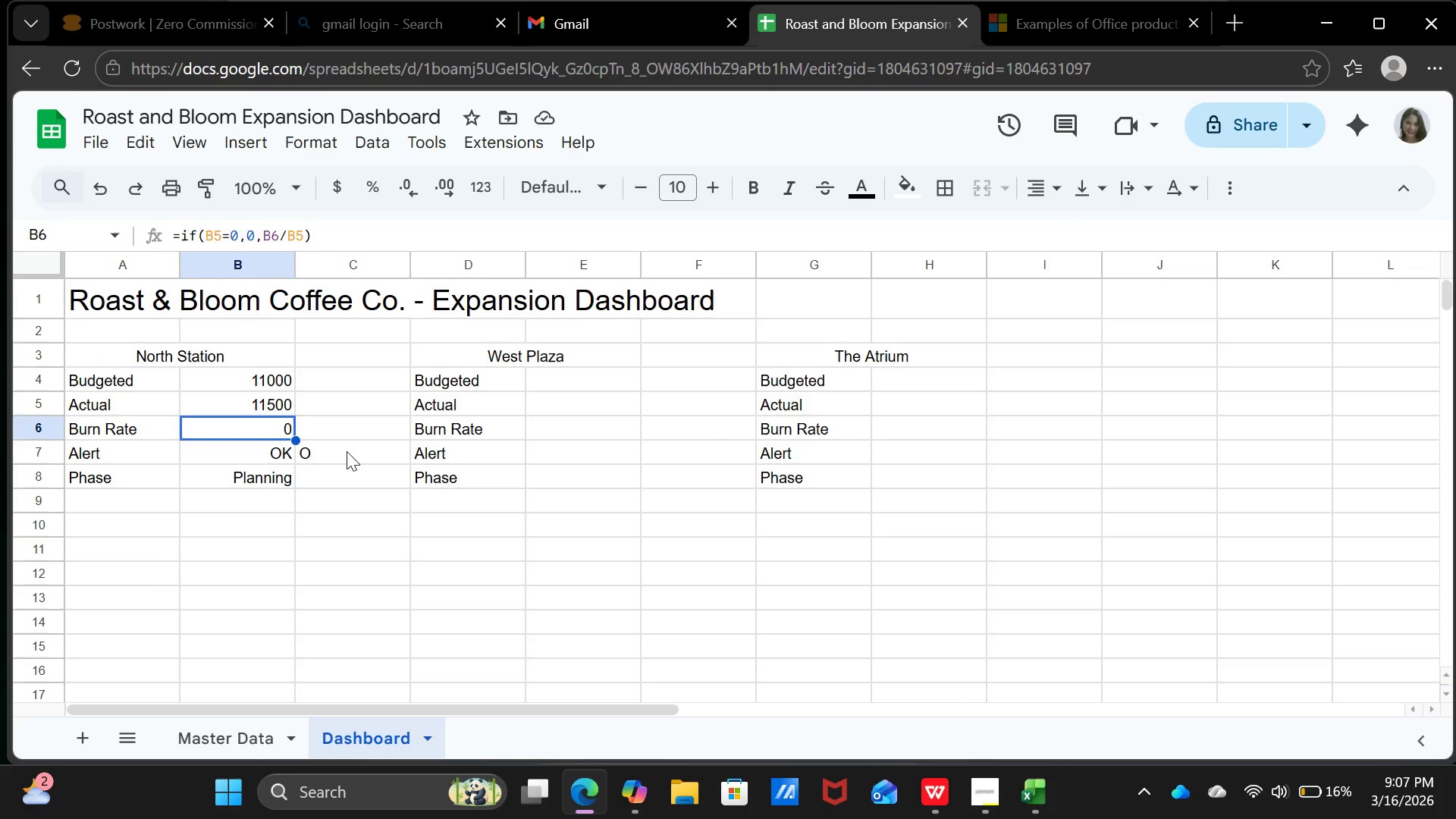 
left_click([347, 451])
 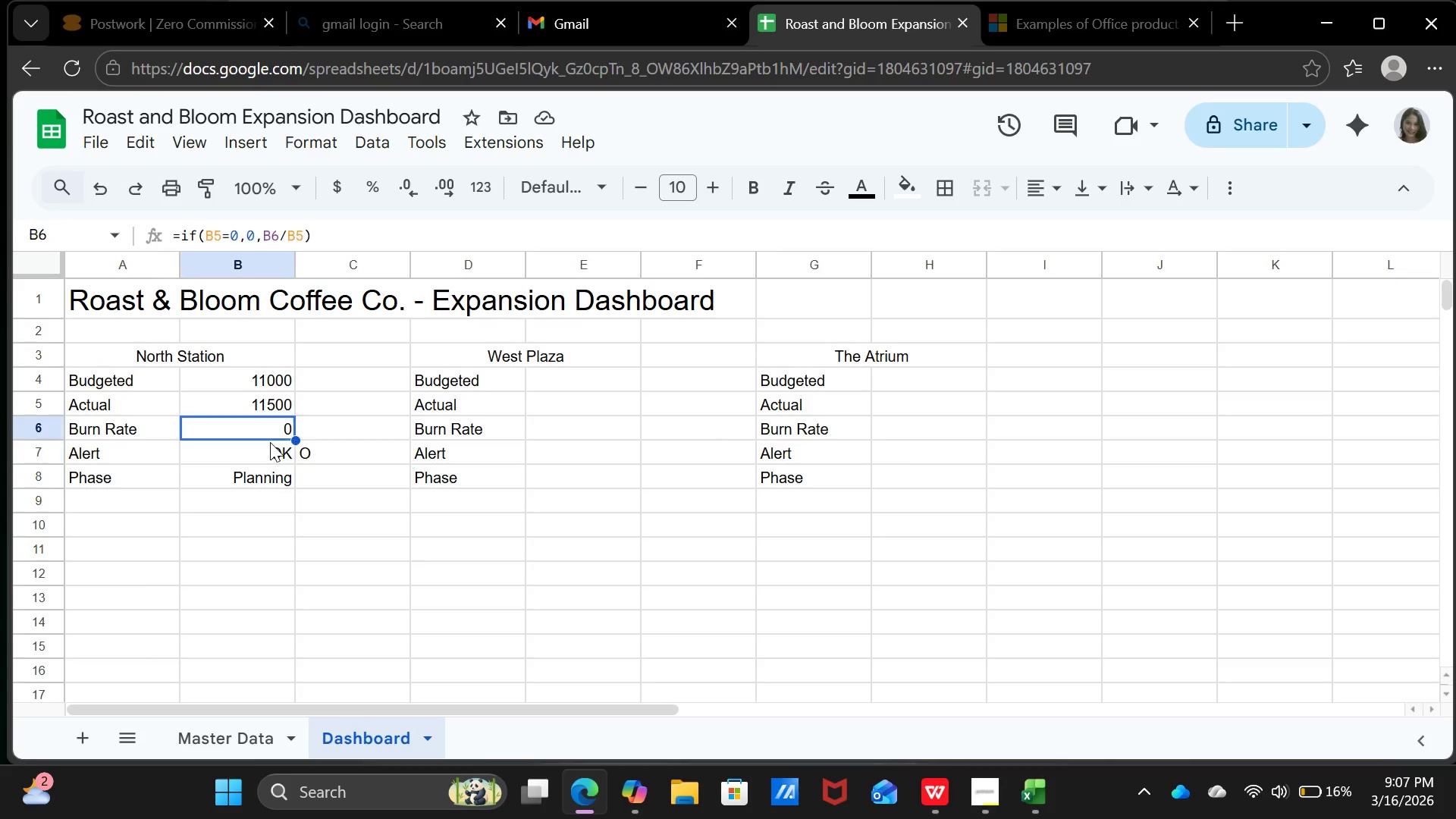 
left_click([270, 442])
 